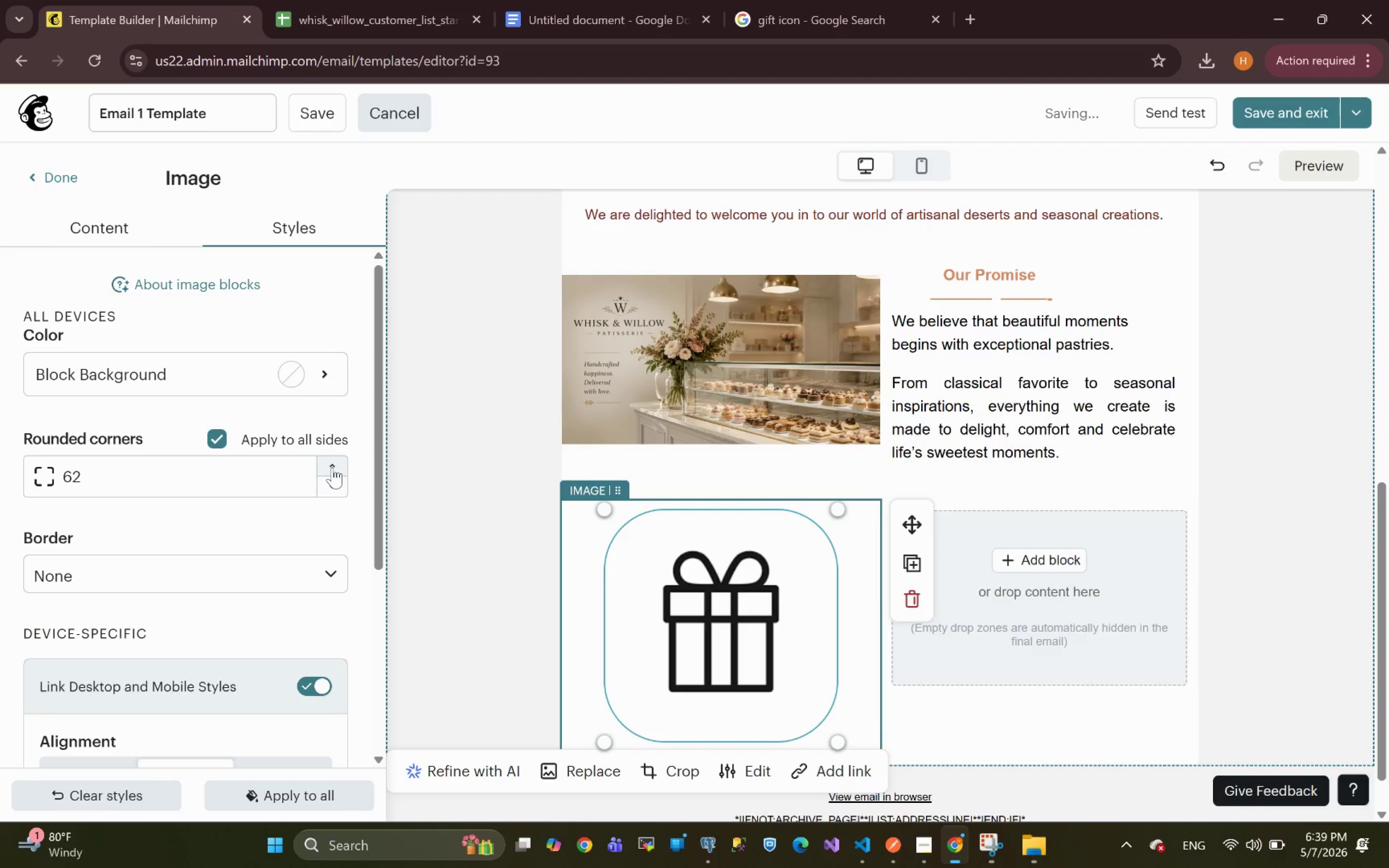 
triple_click([332, 467])
 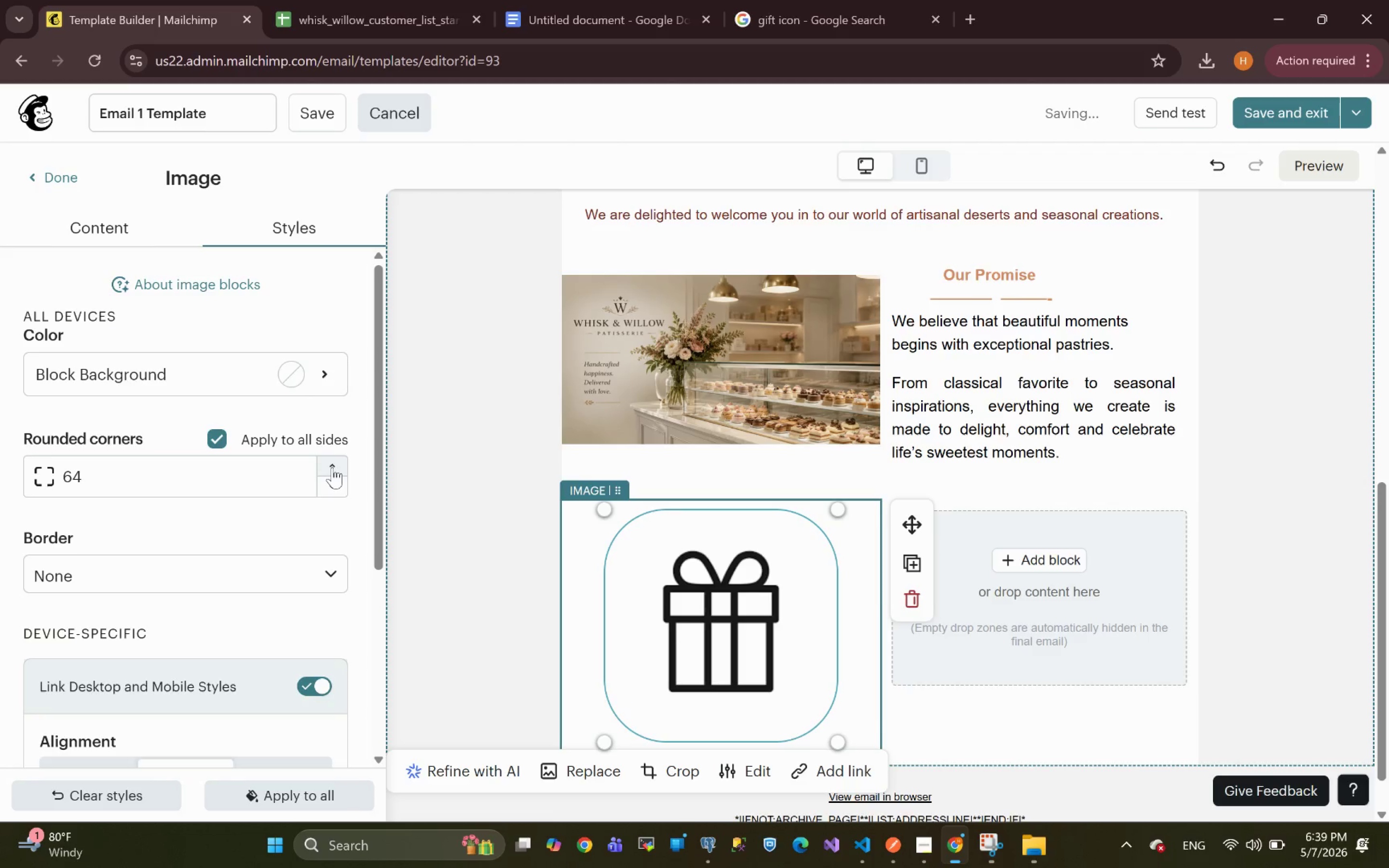 
double_click([332, 467])
 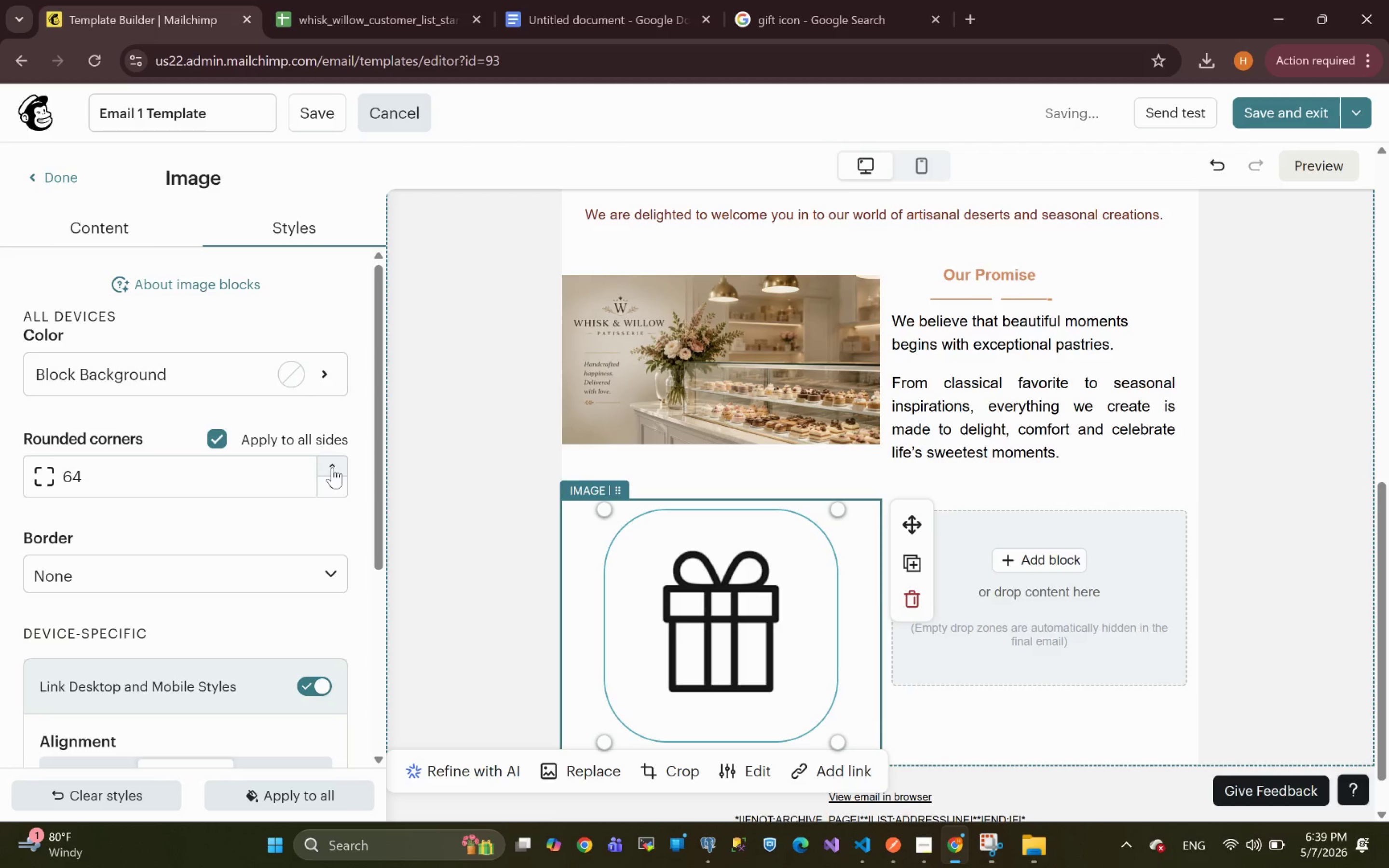 
triple_click([332, 467])
 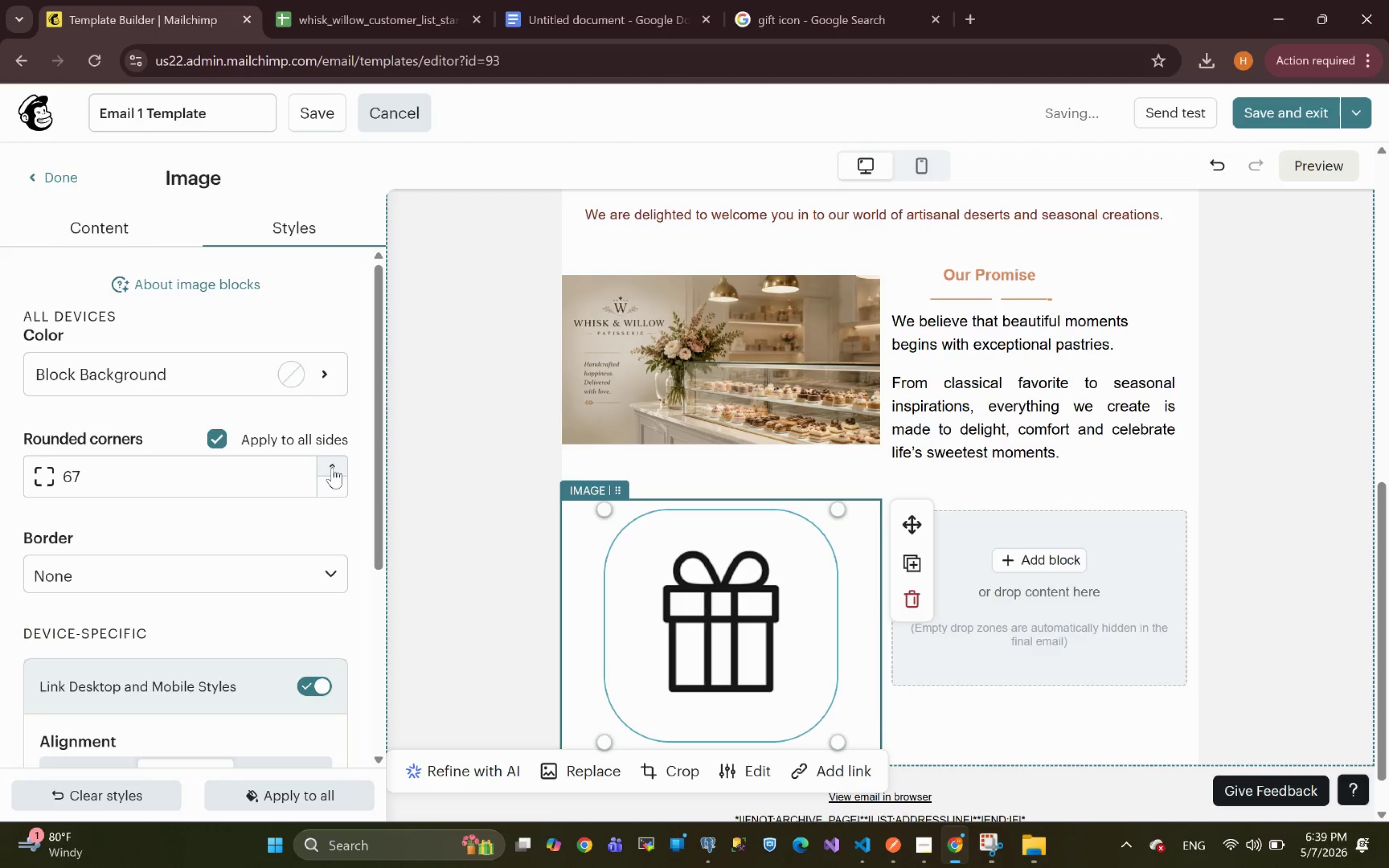 
triple_click([332, 467])
 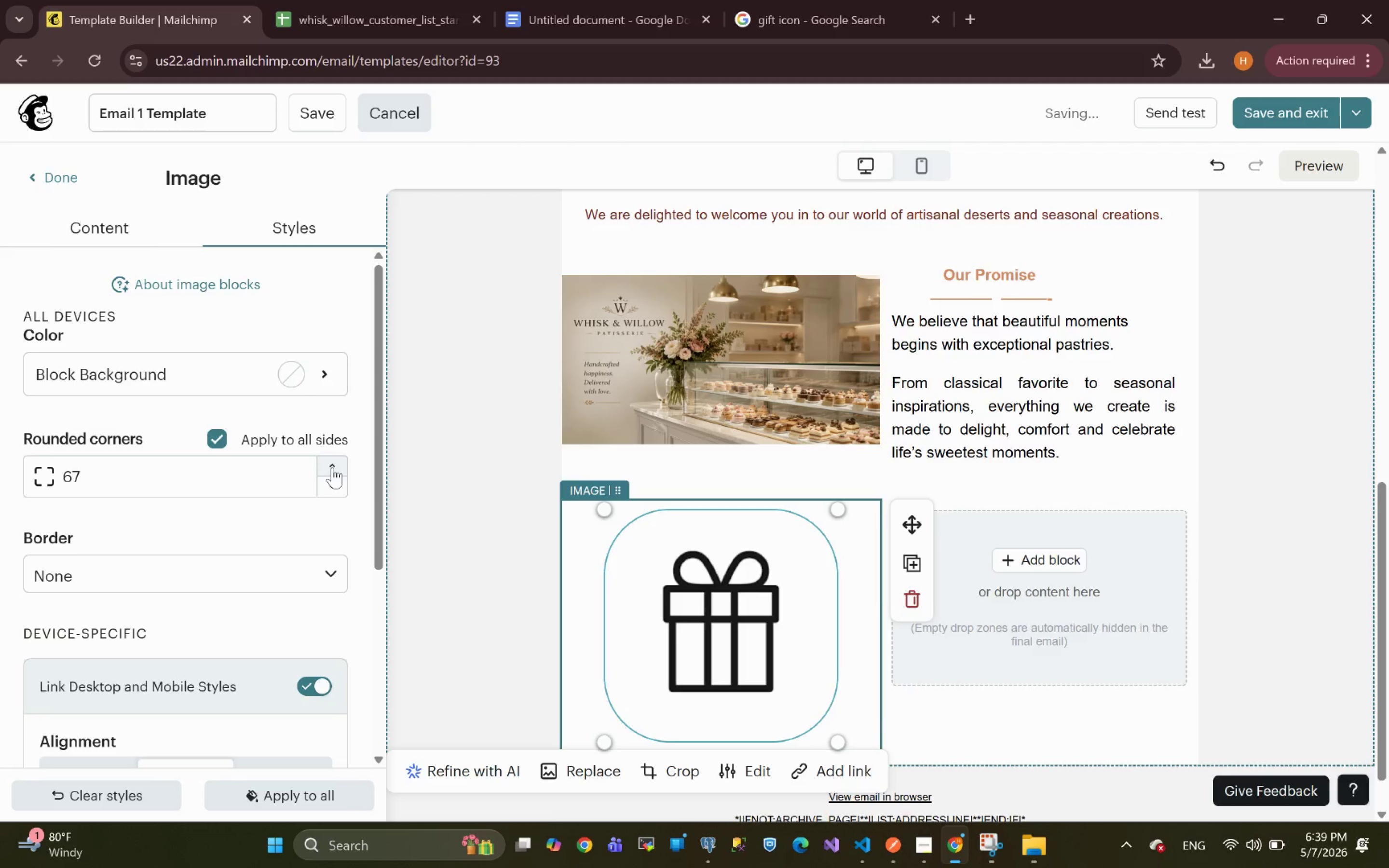 
triple_click([332, 467])
 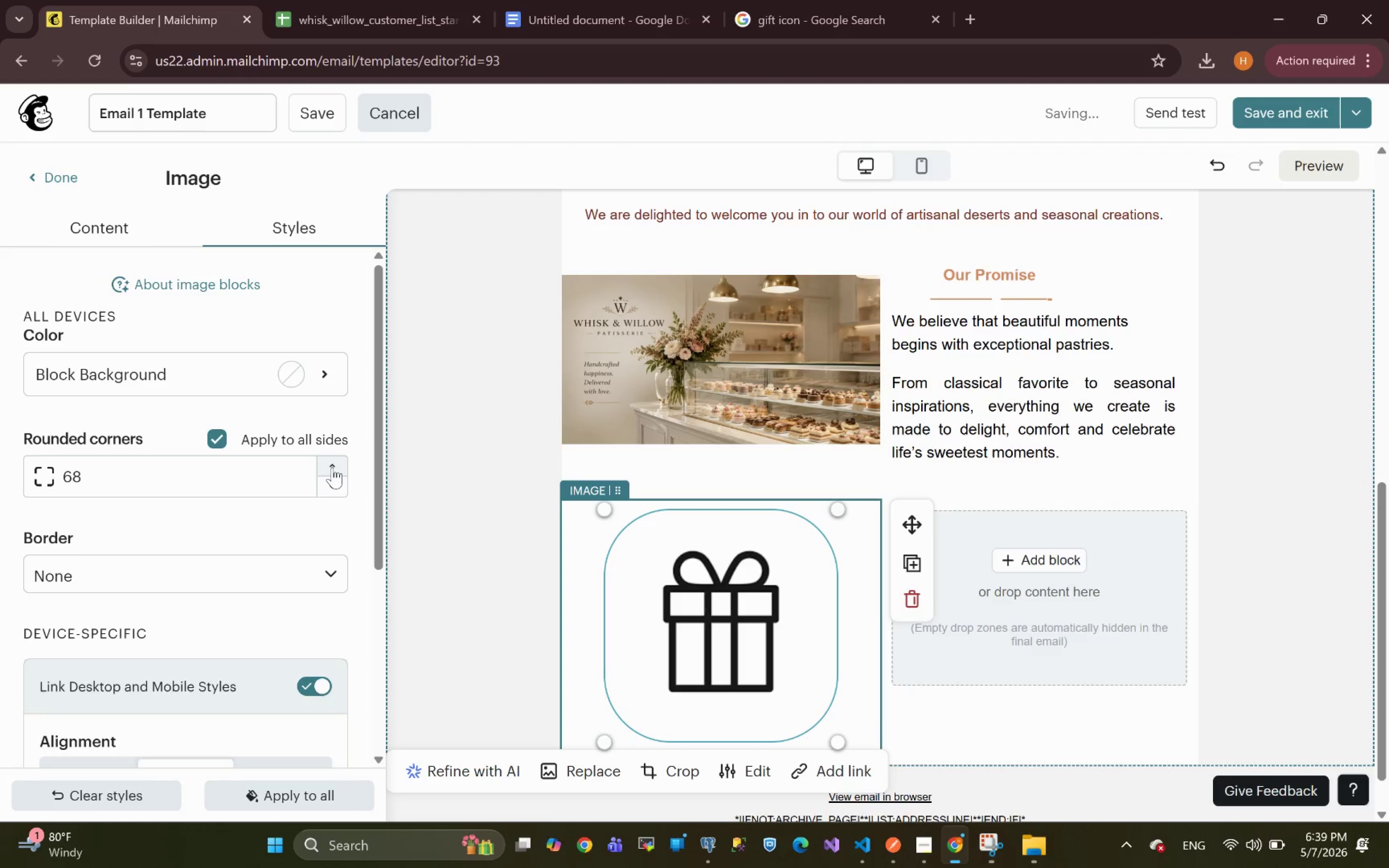 
triple_click([332, 467])
 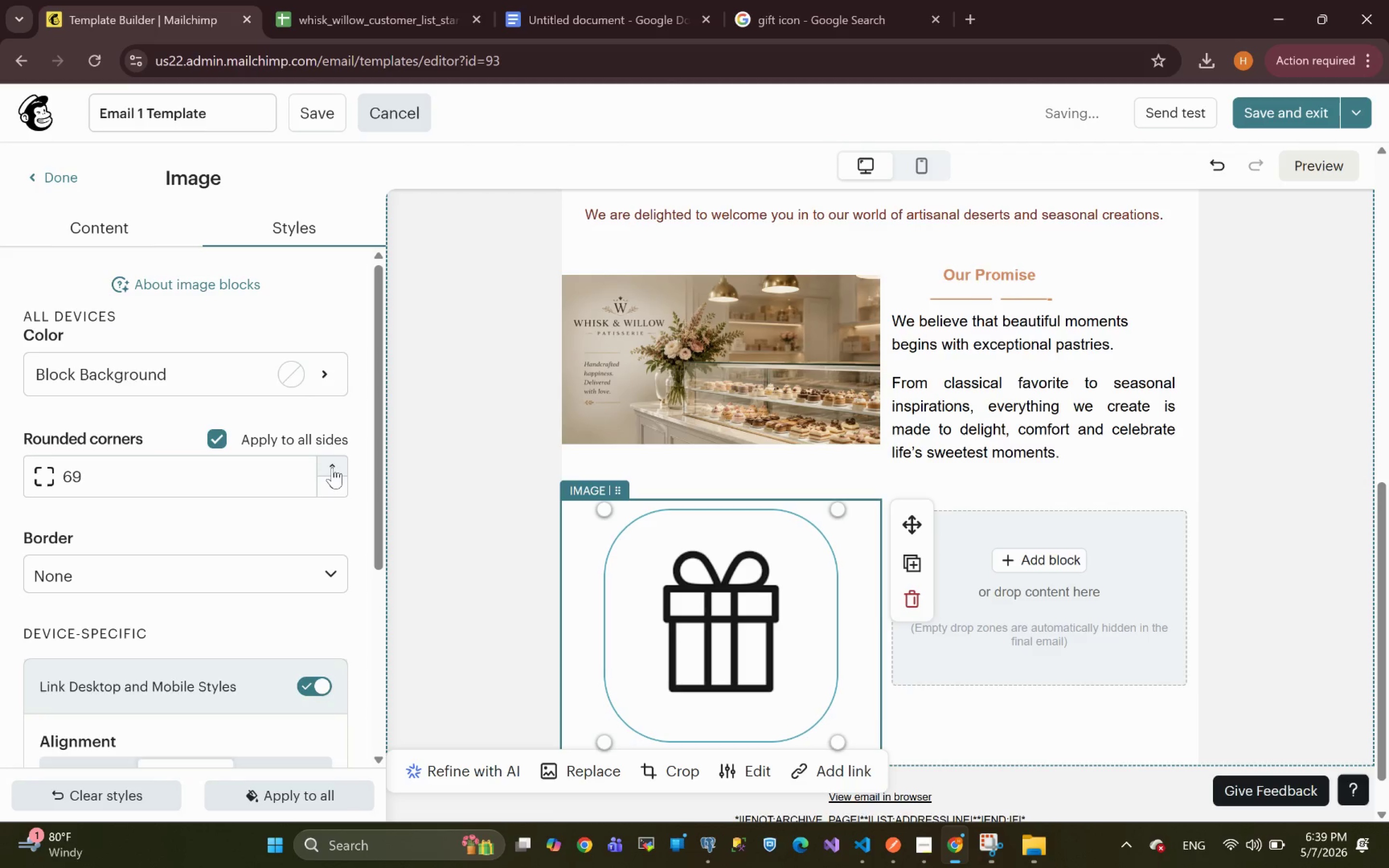 
triple_click([332, 467])
 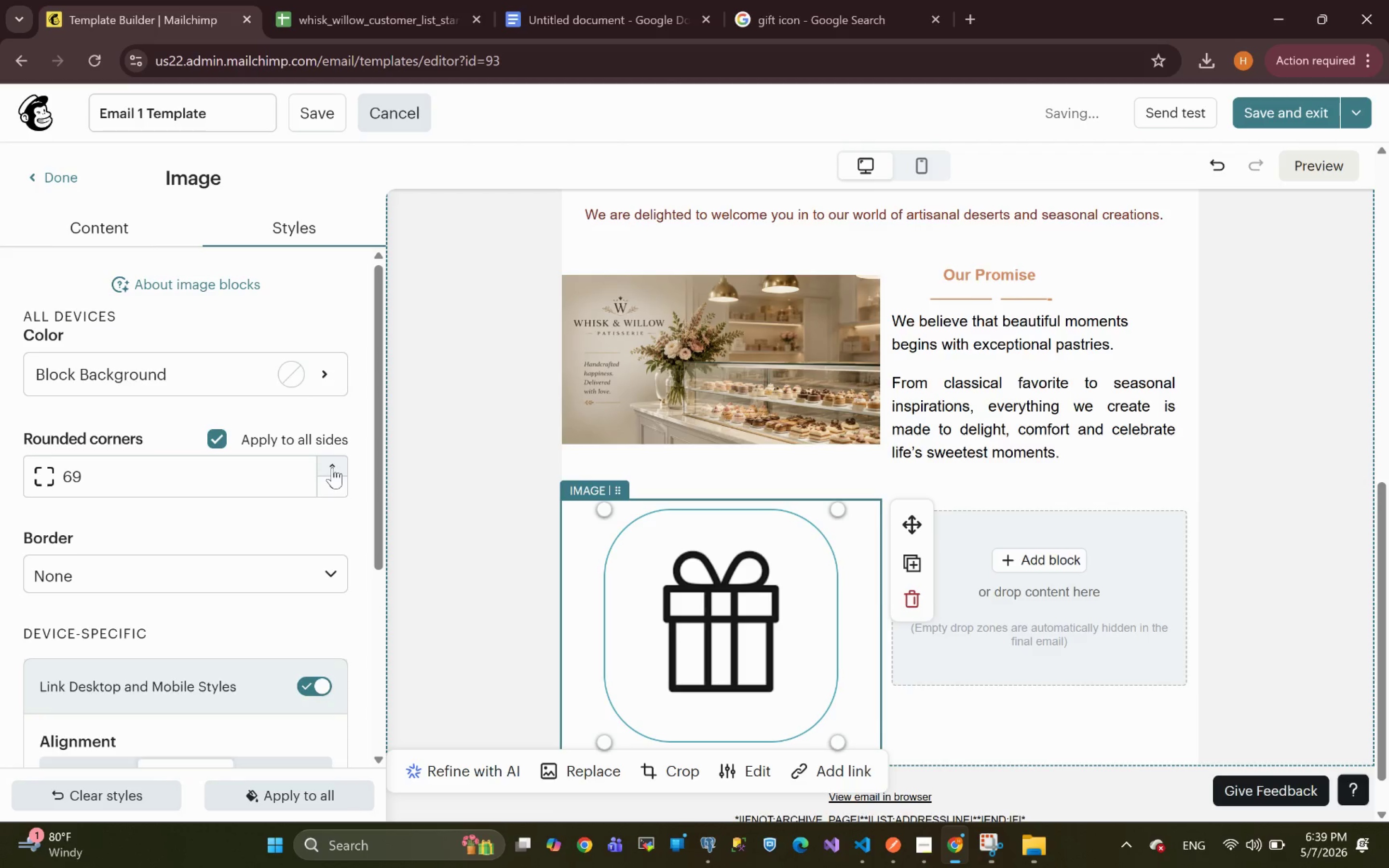 
triple_click([332, 467])
 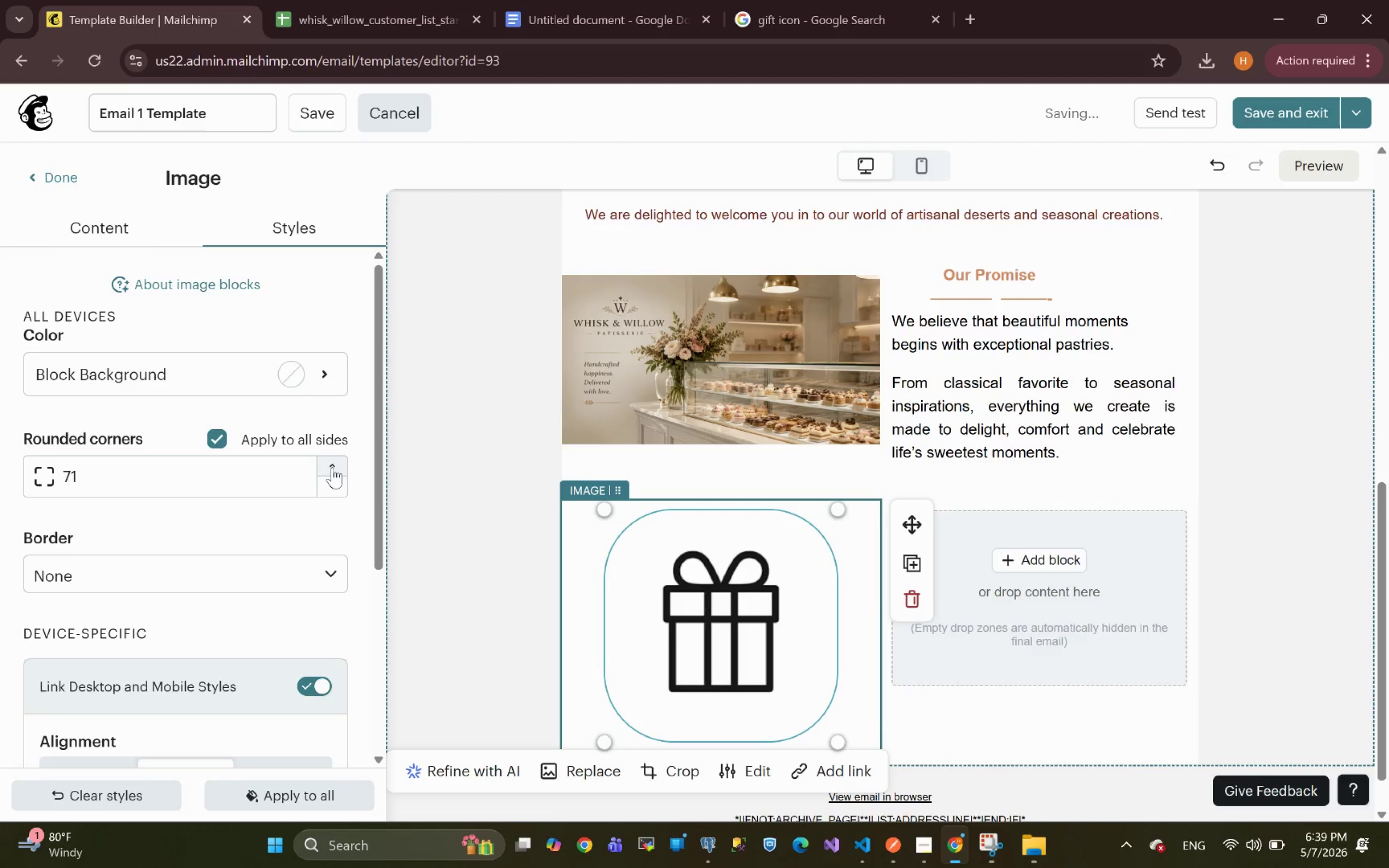 
triple_click([332, 467])
 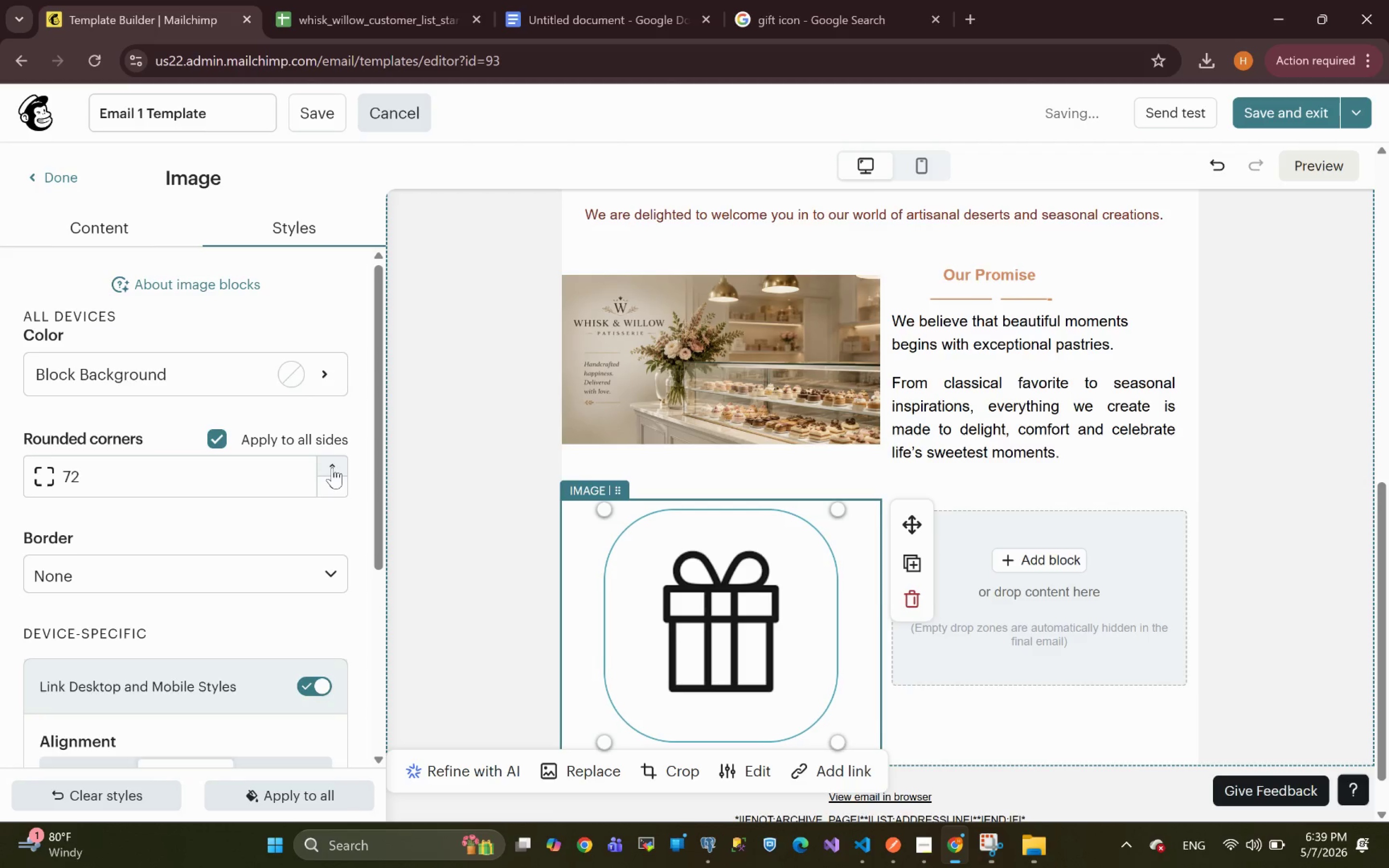 
triple_click([332, 467])
 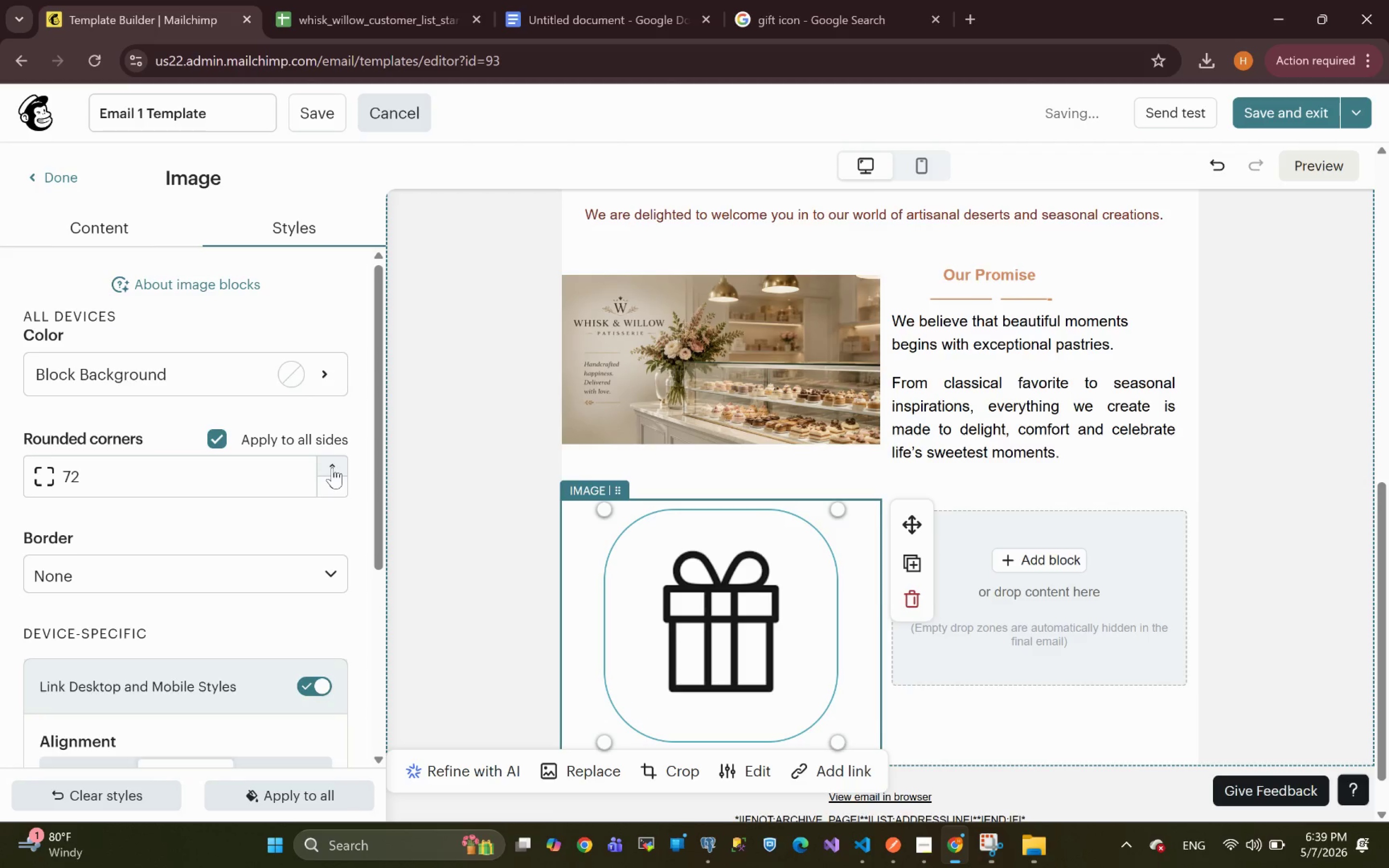 
triple_click([332, 467])
 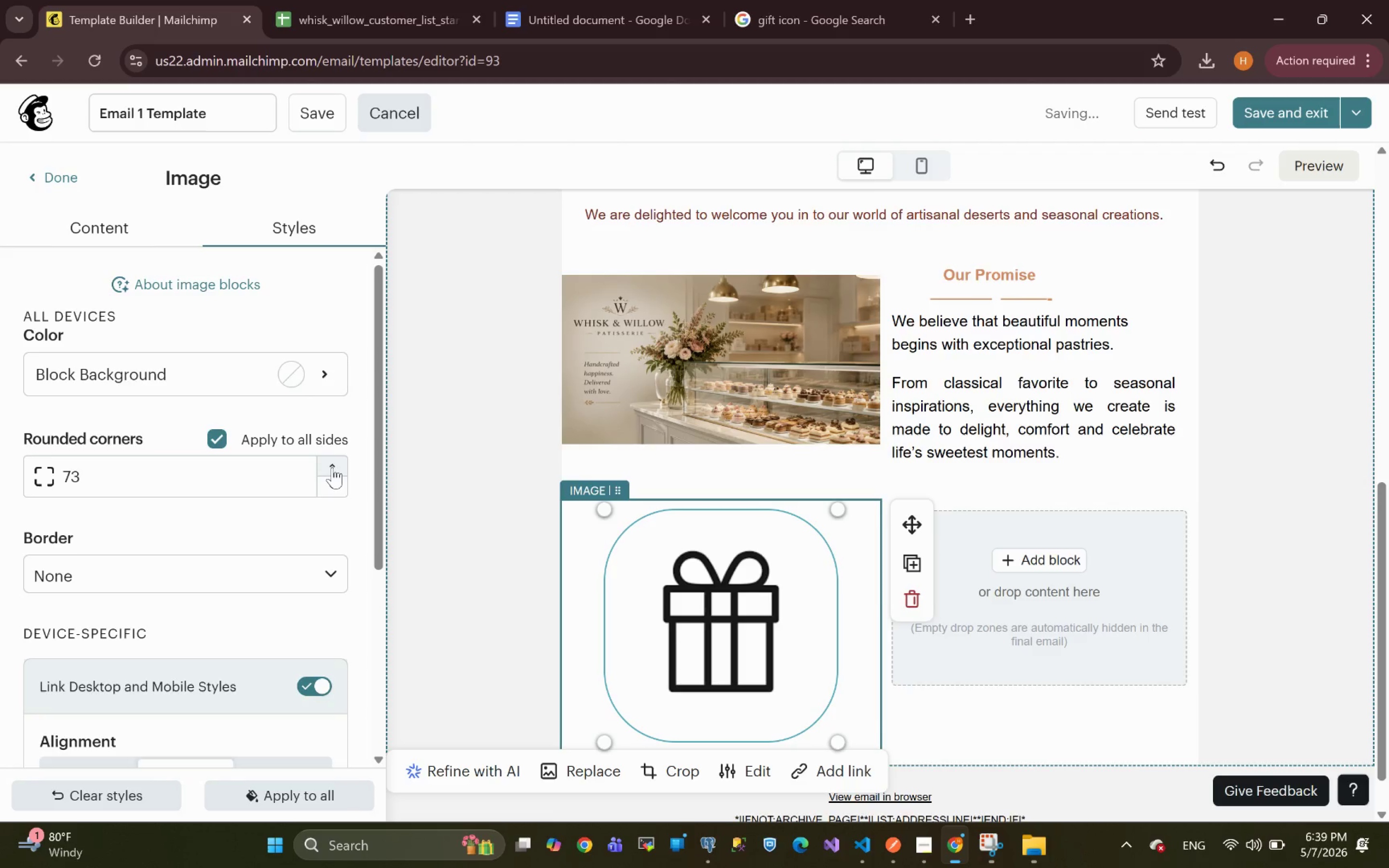 
triple_click([332, 467])
 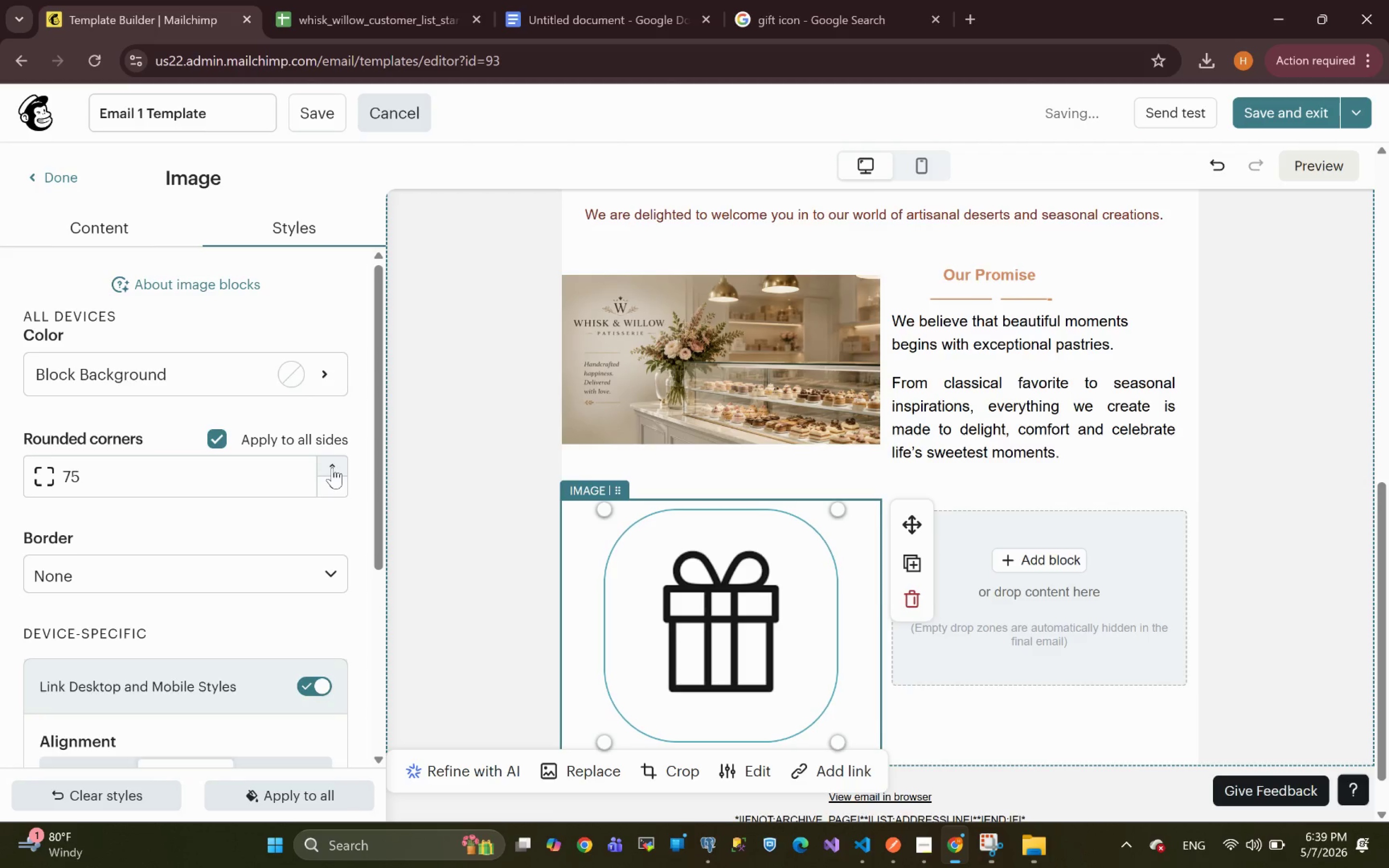 
triple_click([332, 467])
 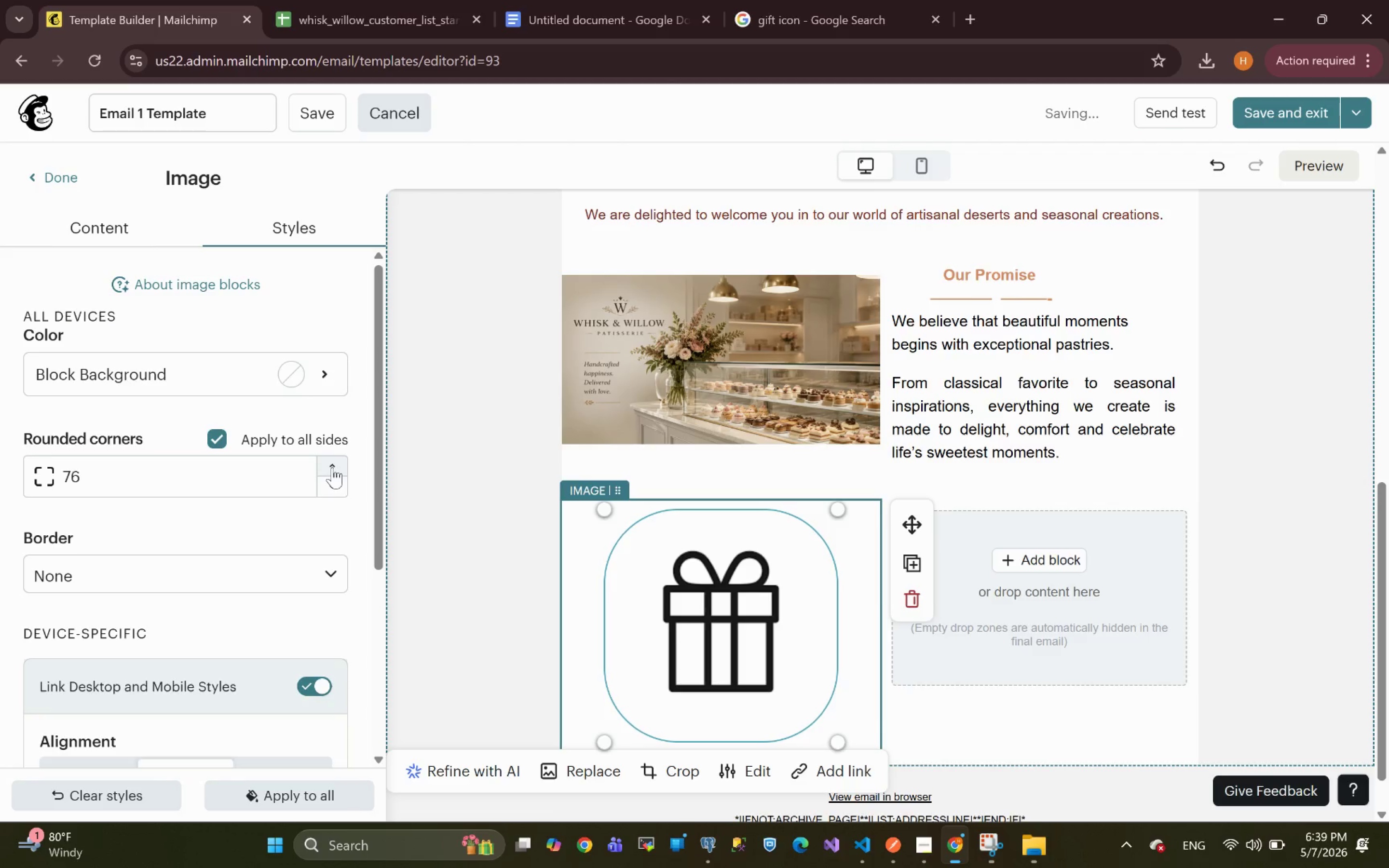 
triple_click([332, 467])
 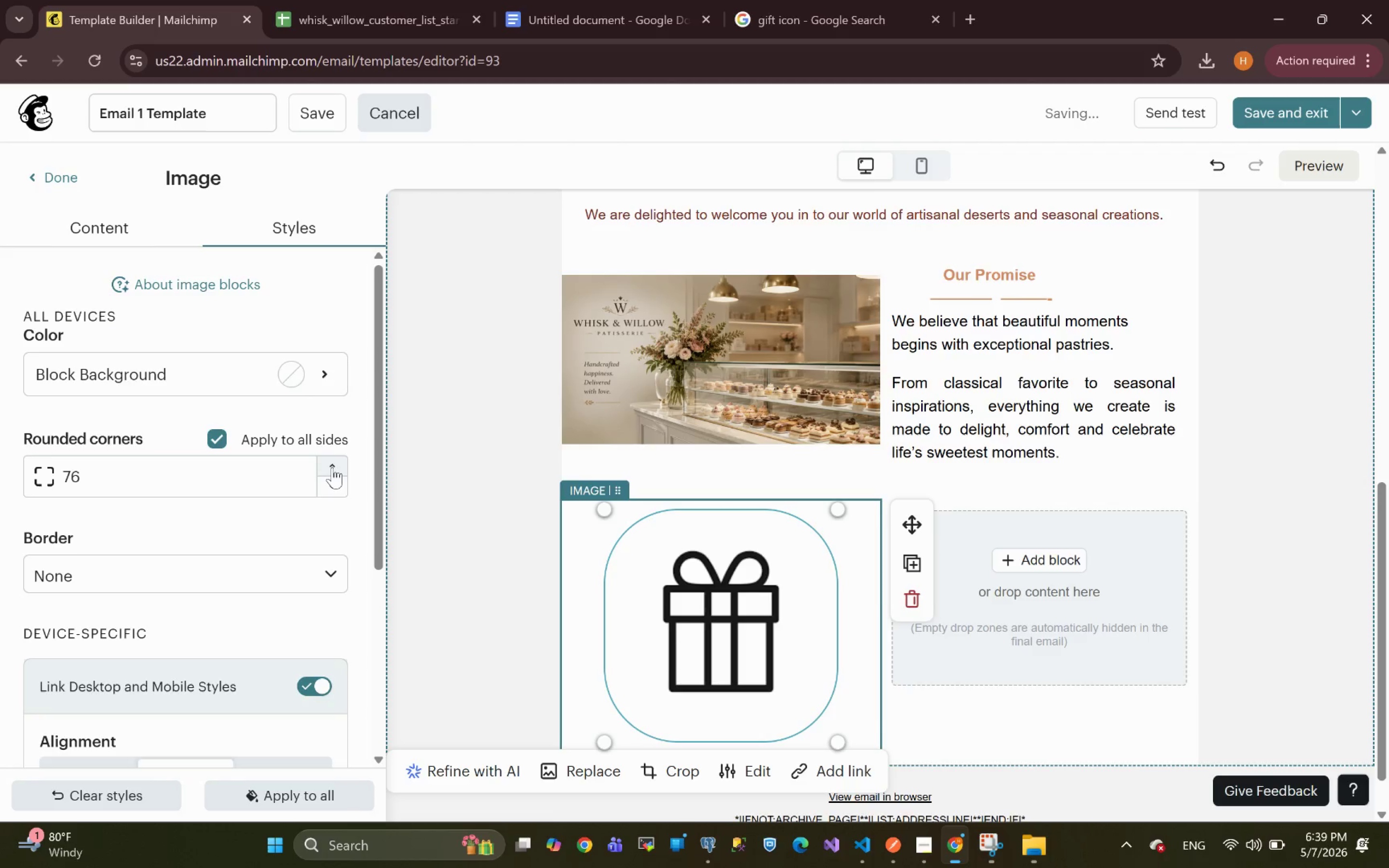 
triple_click([332, 467])
 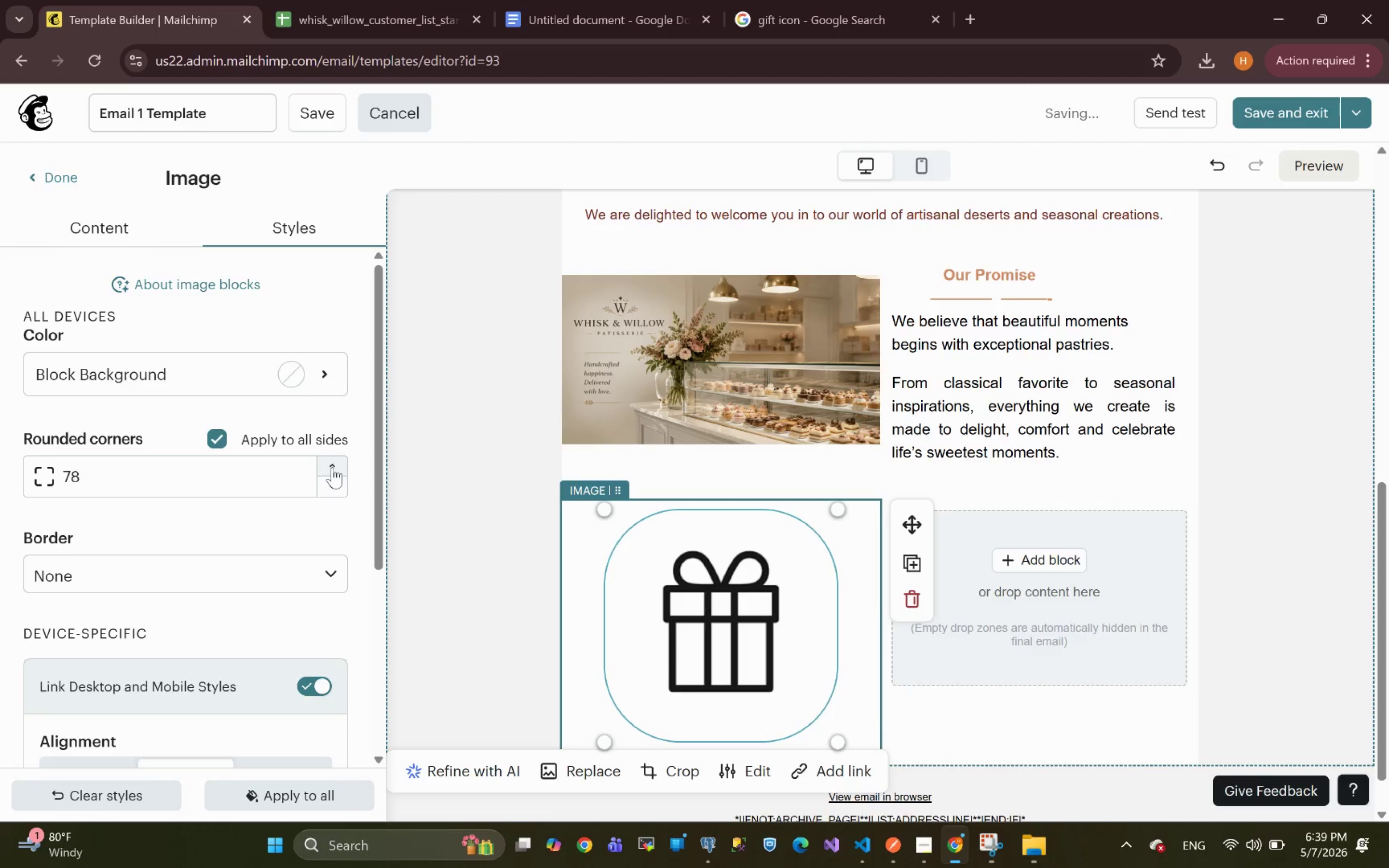 
triple_click([332, 467])
 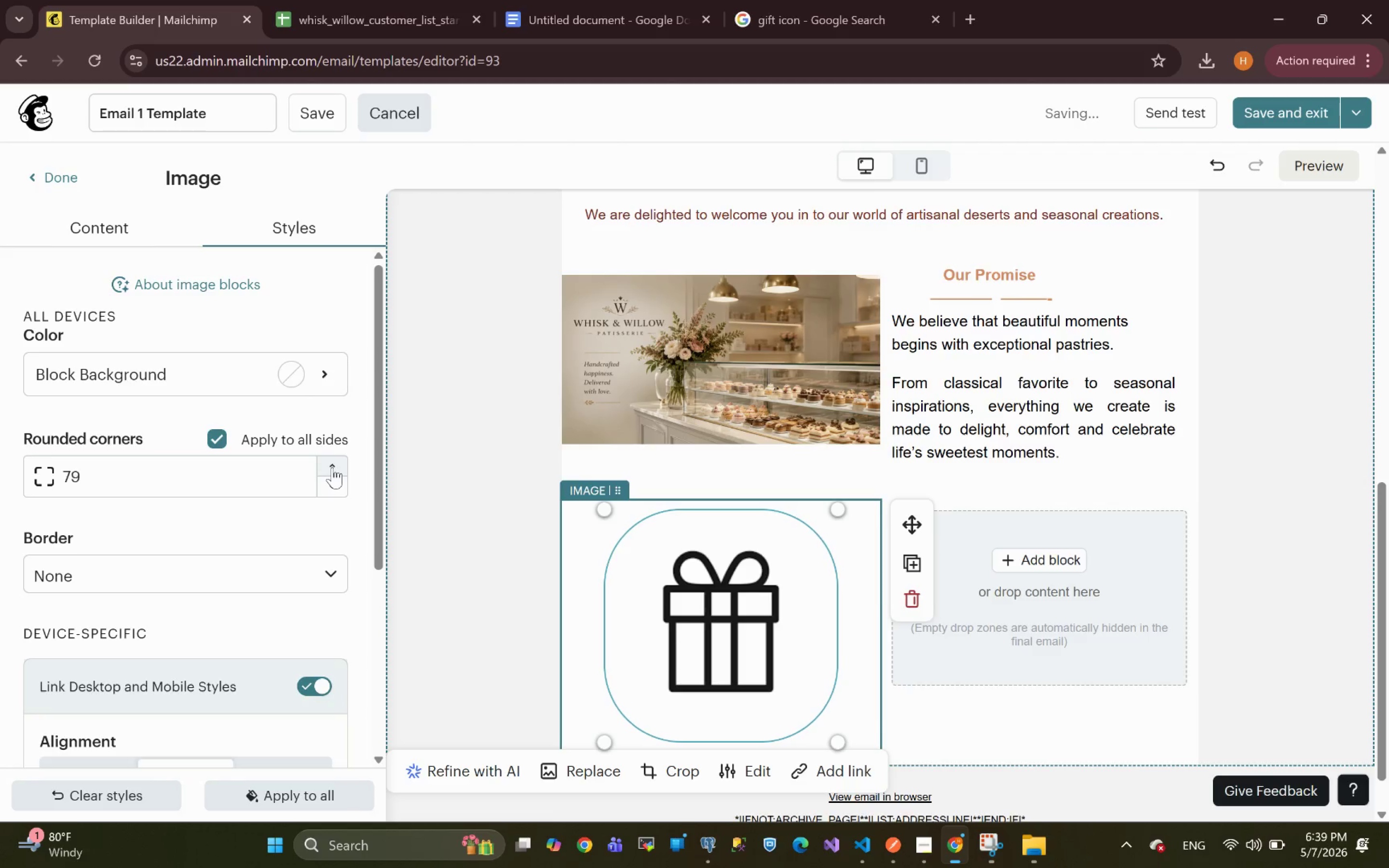 
triple_click([332, 467])
 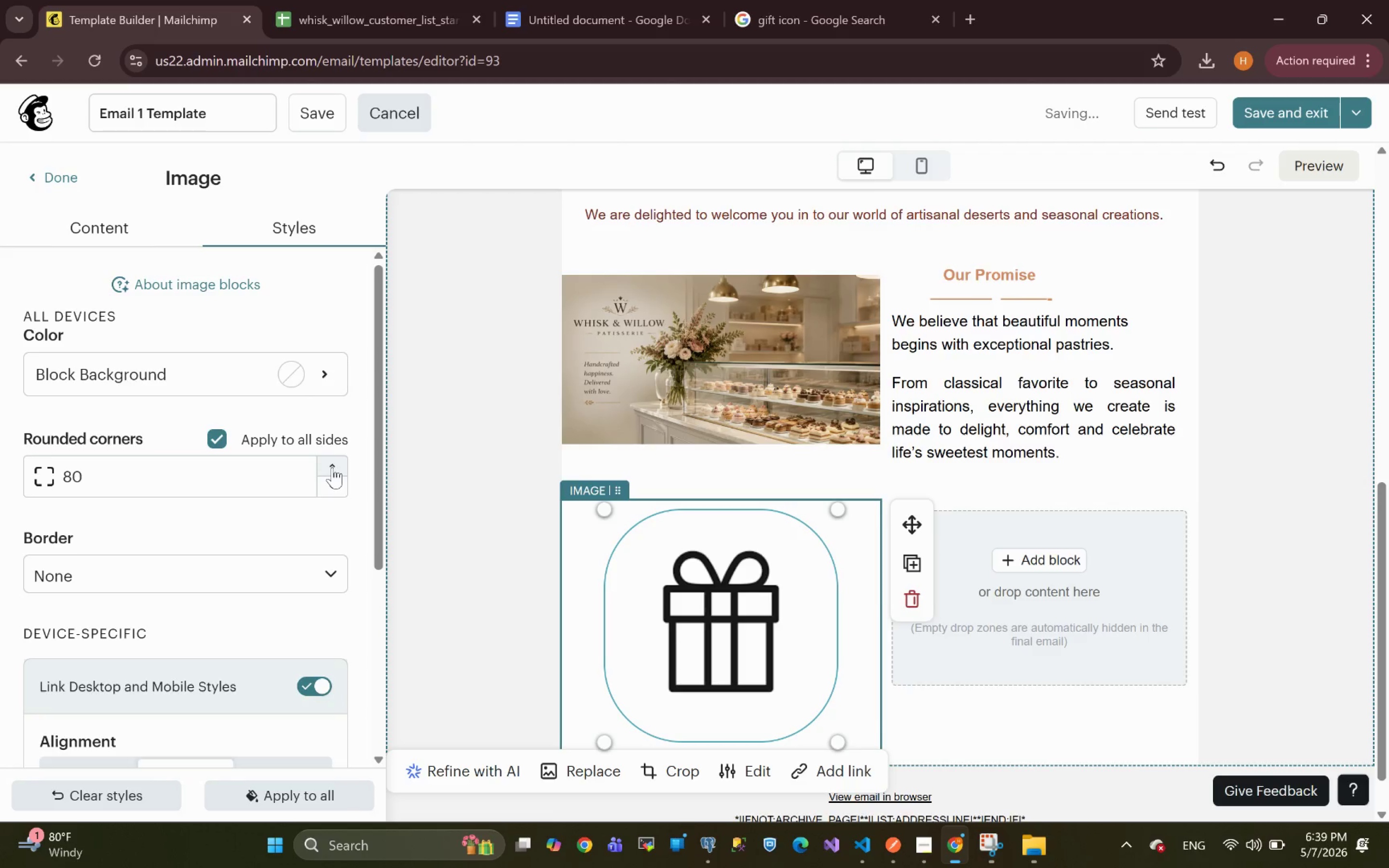 
triple_click([332, 467])
 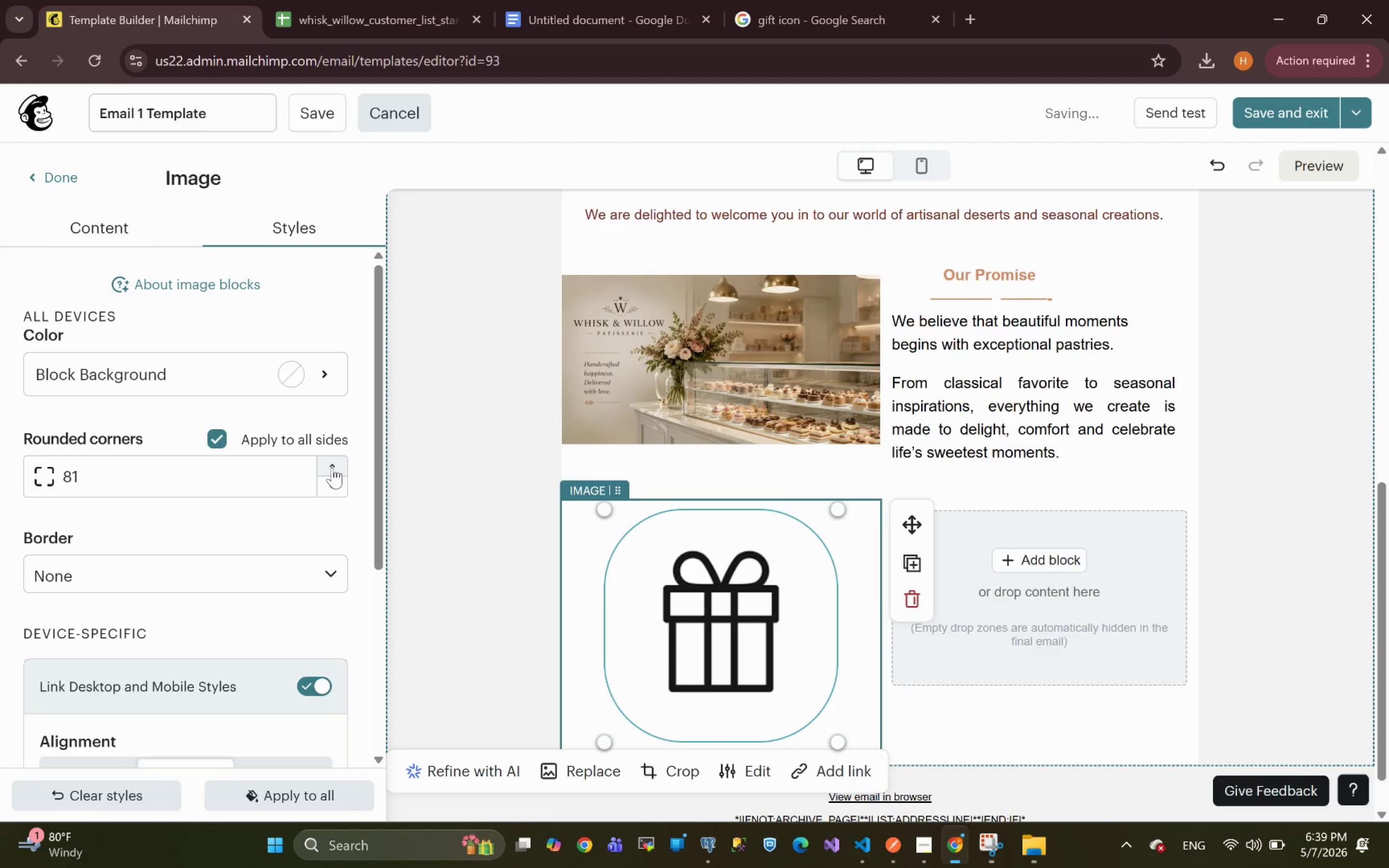 
triple_click([332, 467])
 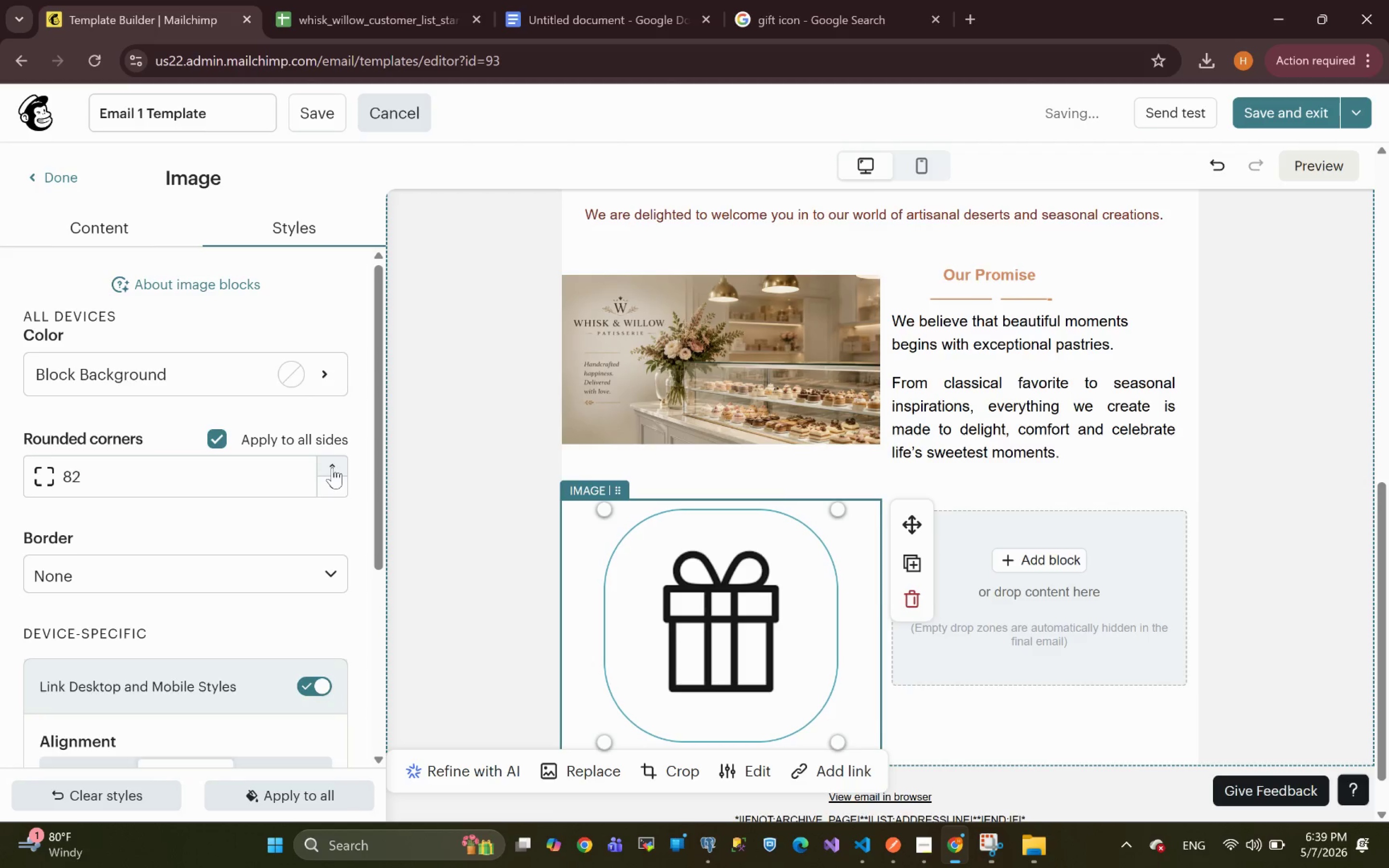 
triple_click([332, 467])
 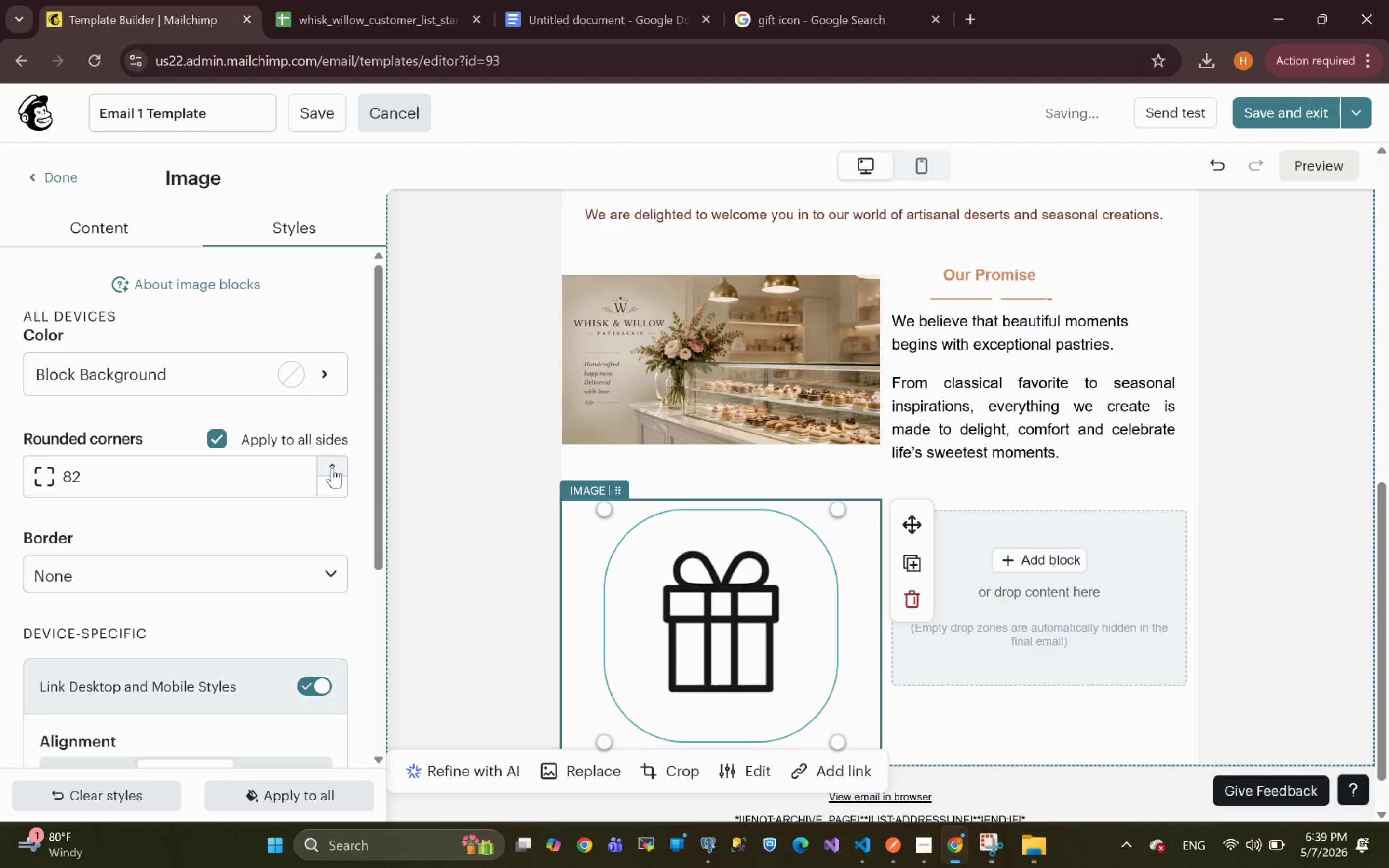 
triple_click([332, 467])
 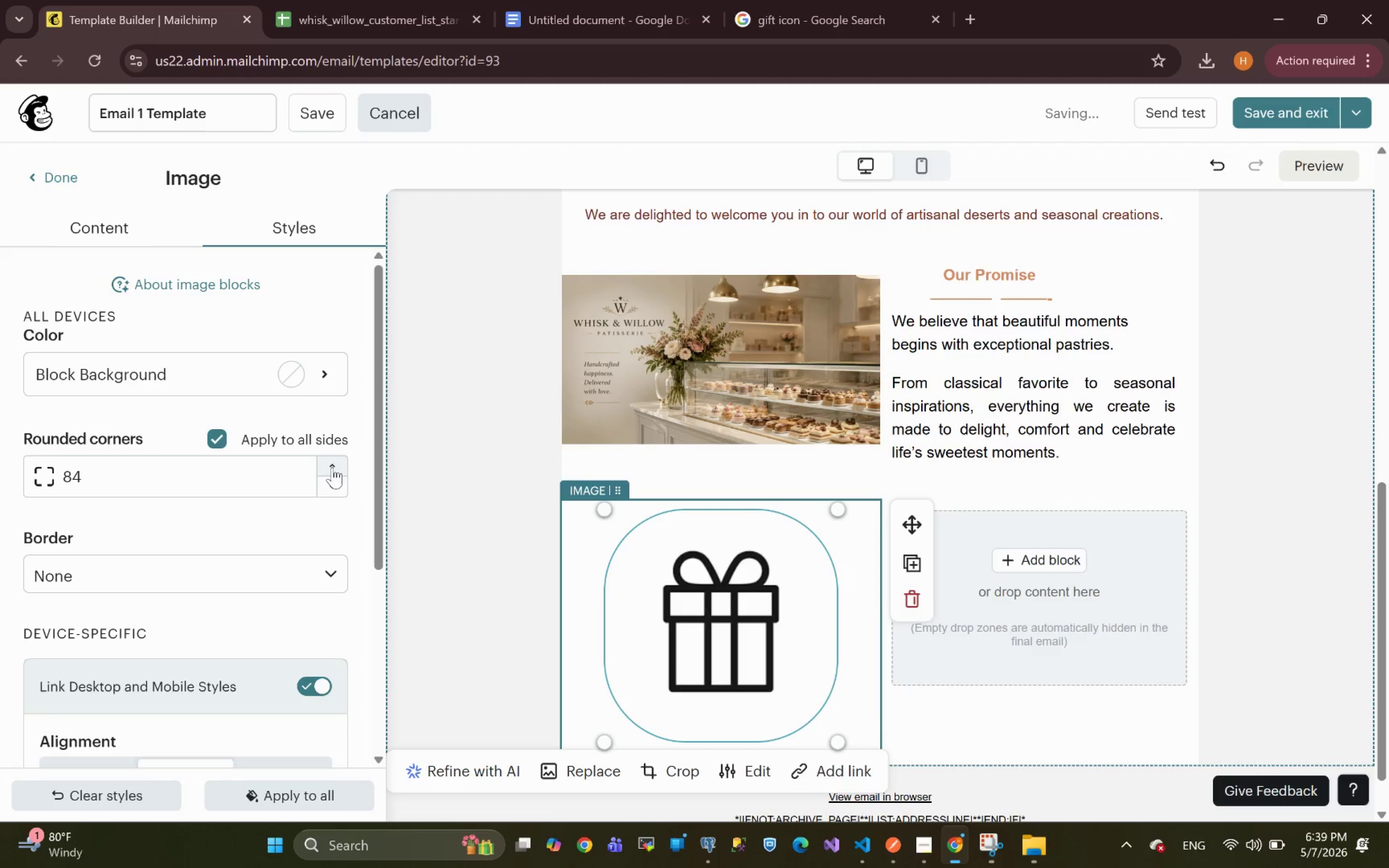 
triple_click([332, 467])
 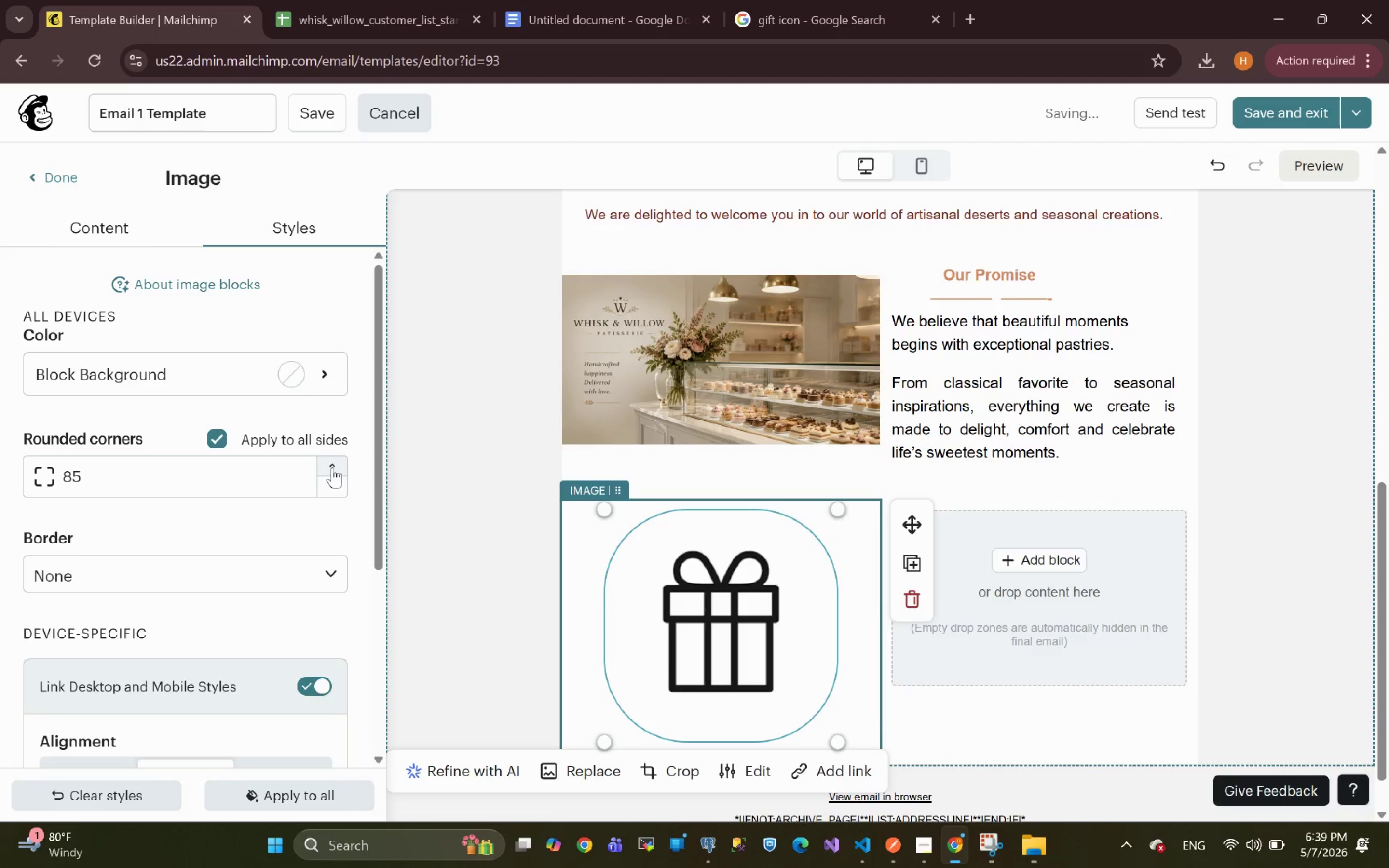 
triple_click([332, 467])
 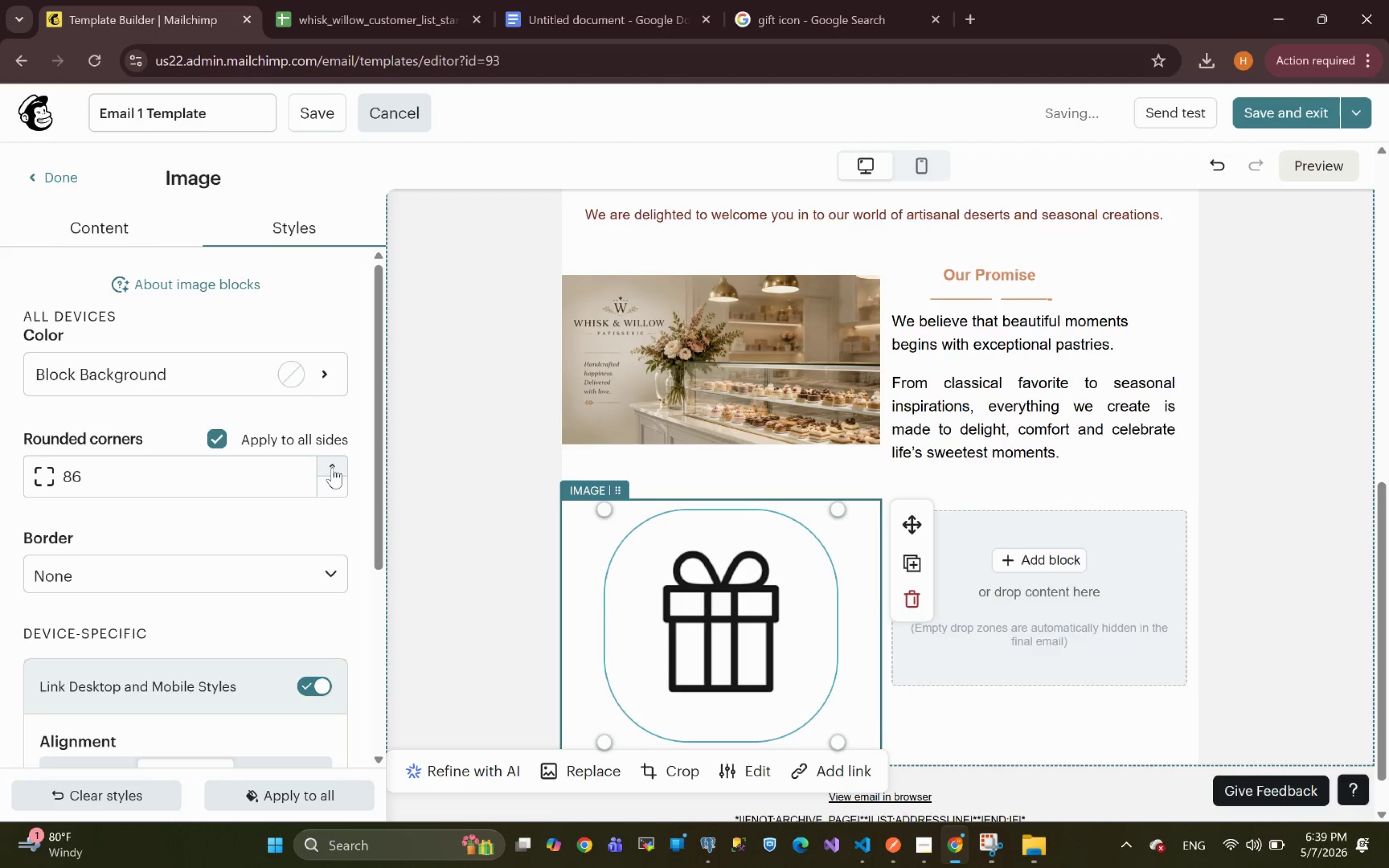 
triple_click([332, 467])
 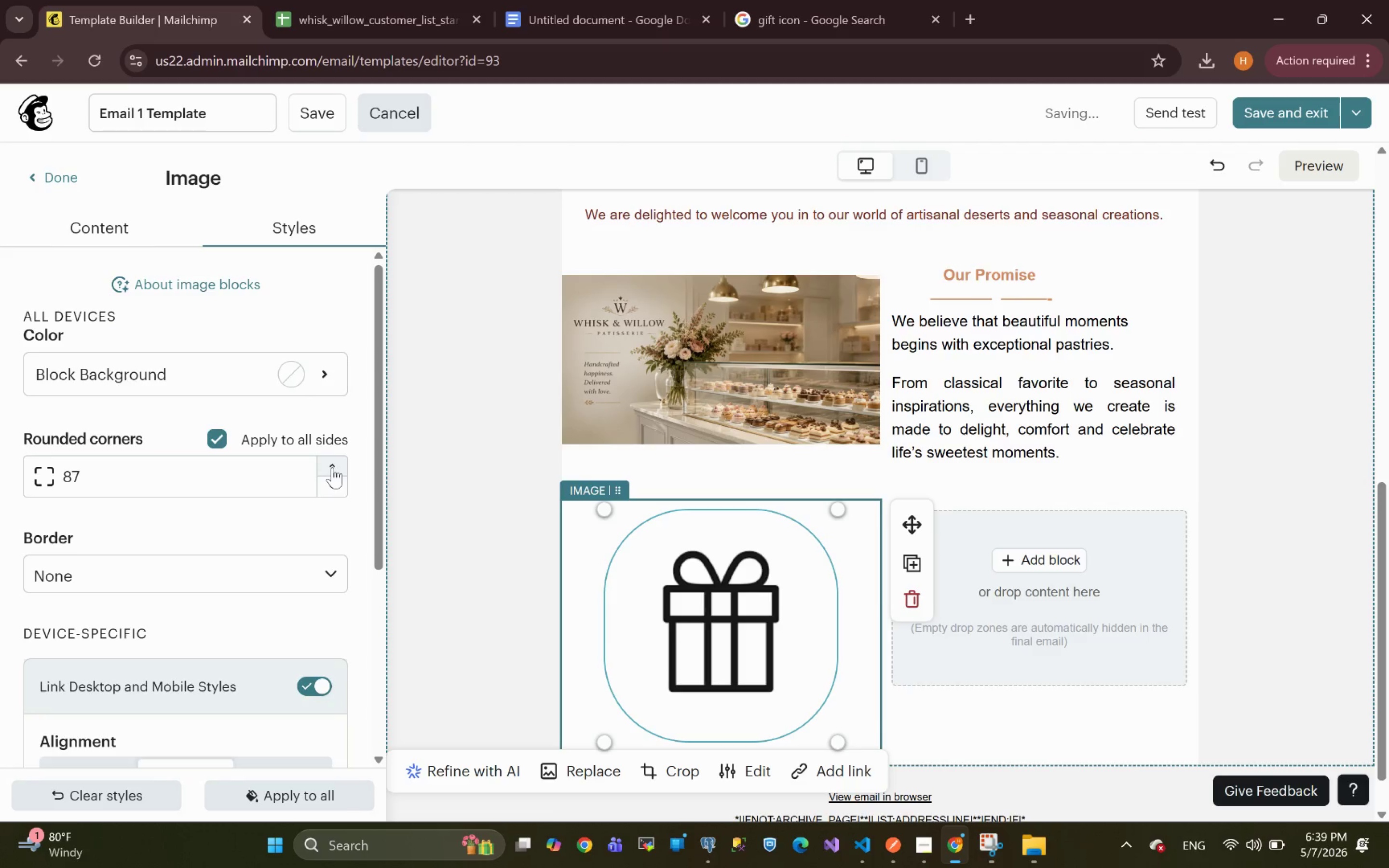 
triple_click([332, 467])
 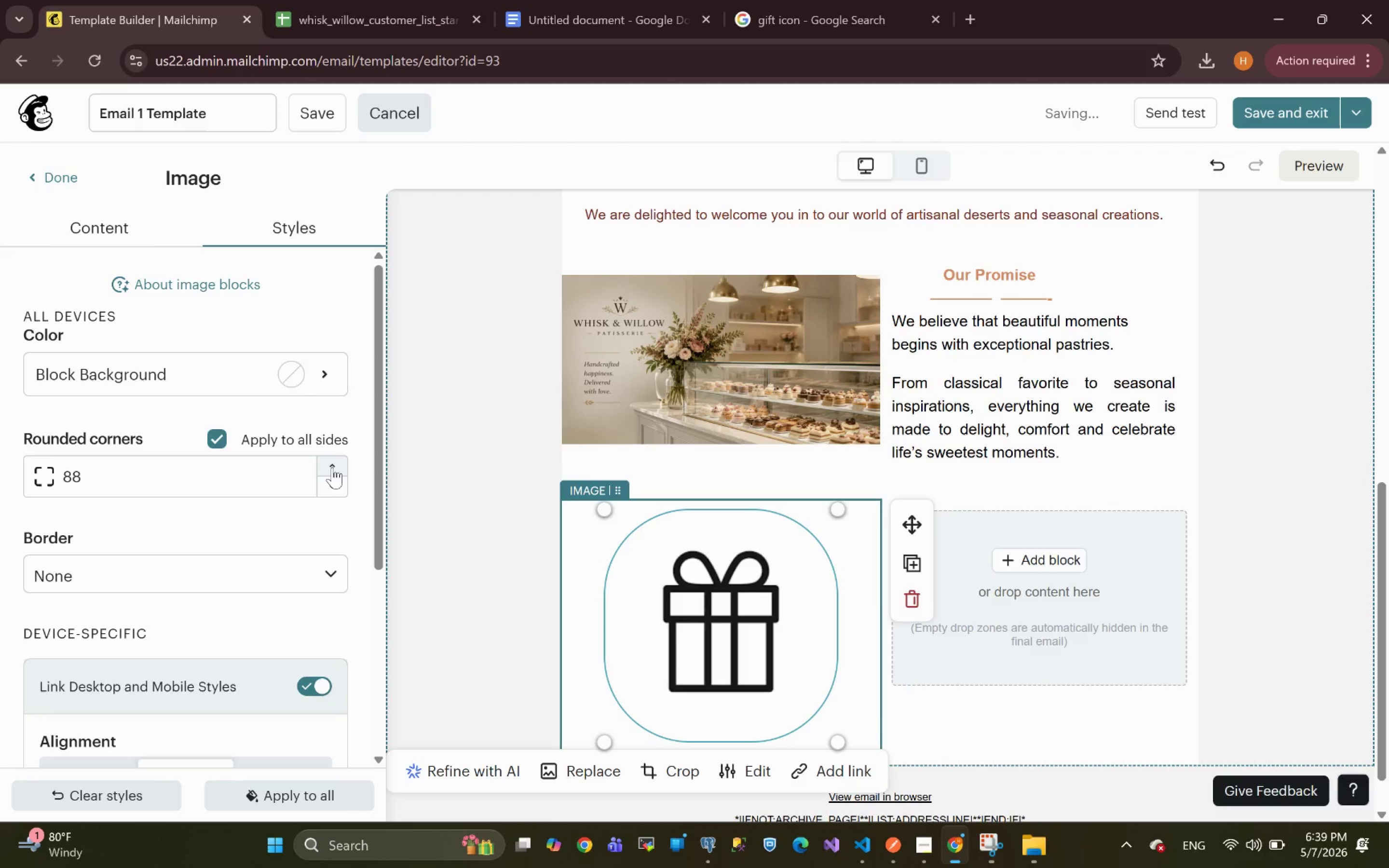 
triple_click([332, 467])
 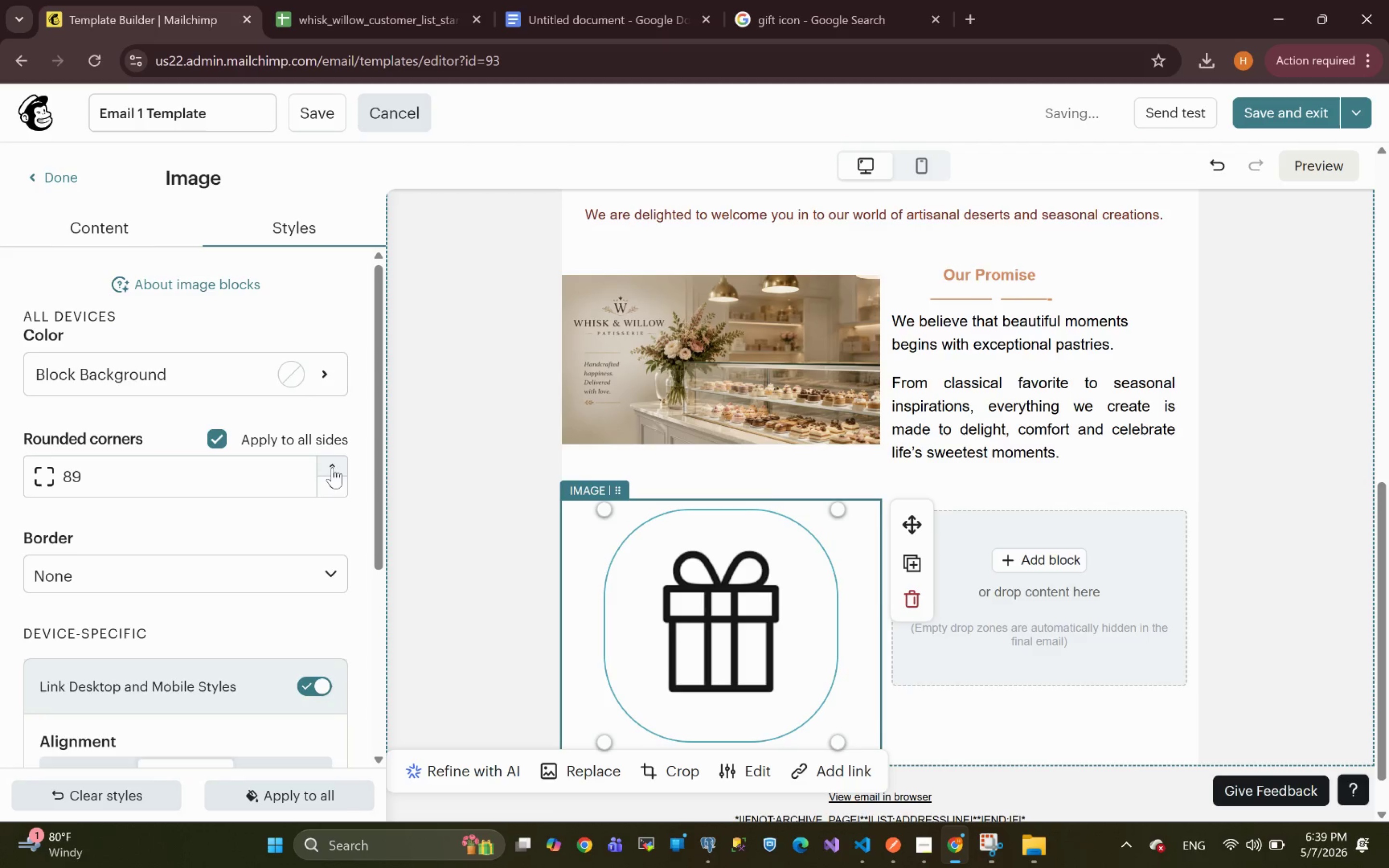 
triple_click([332, 467])
 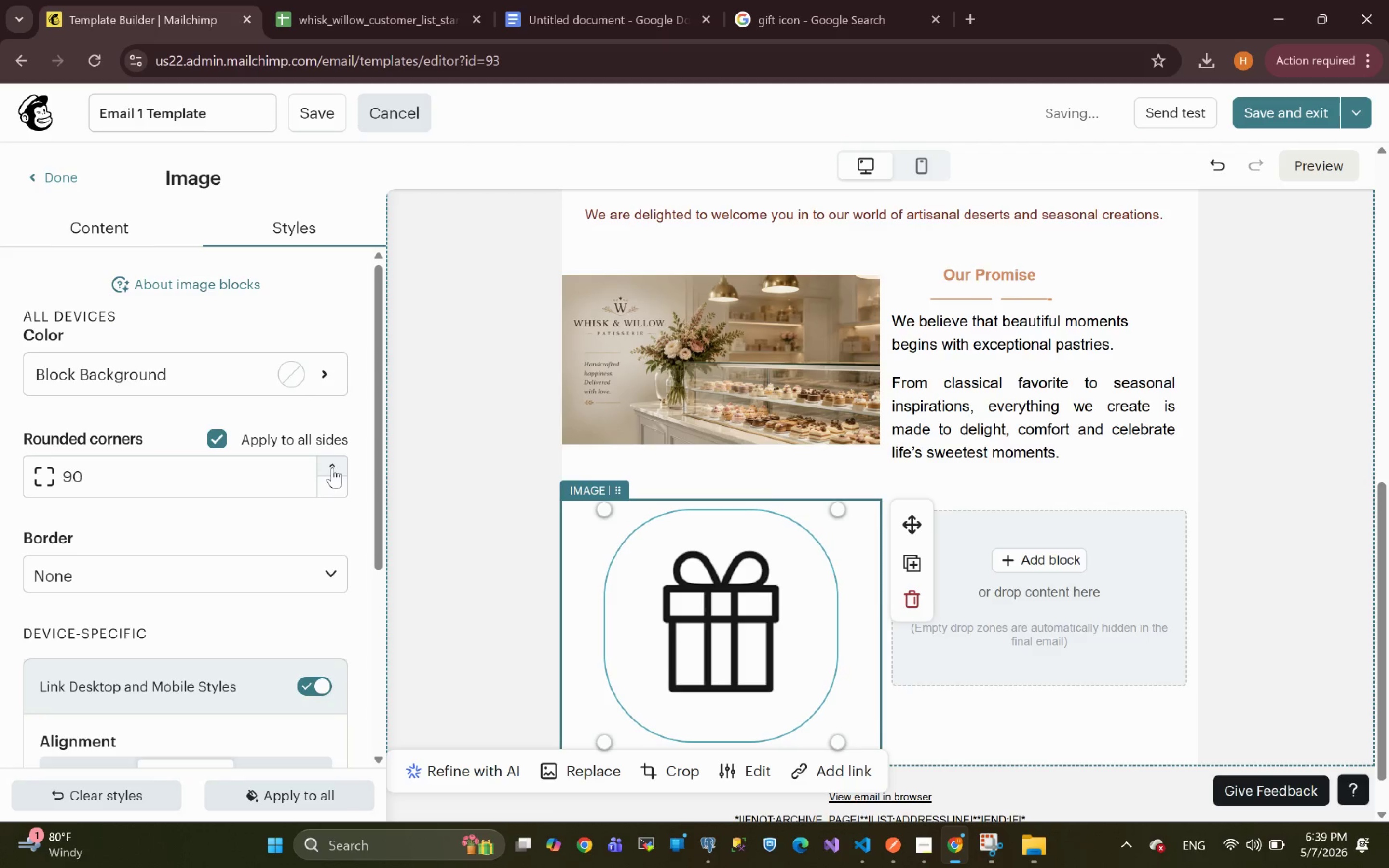 
triple_click([332, 467])
 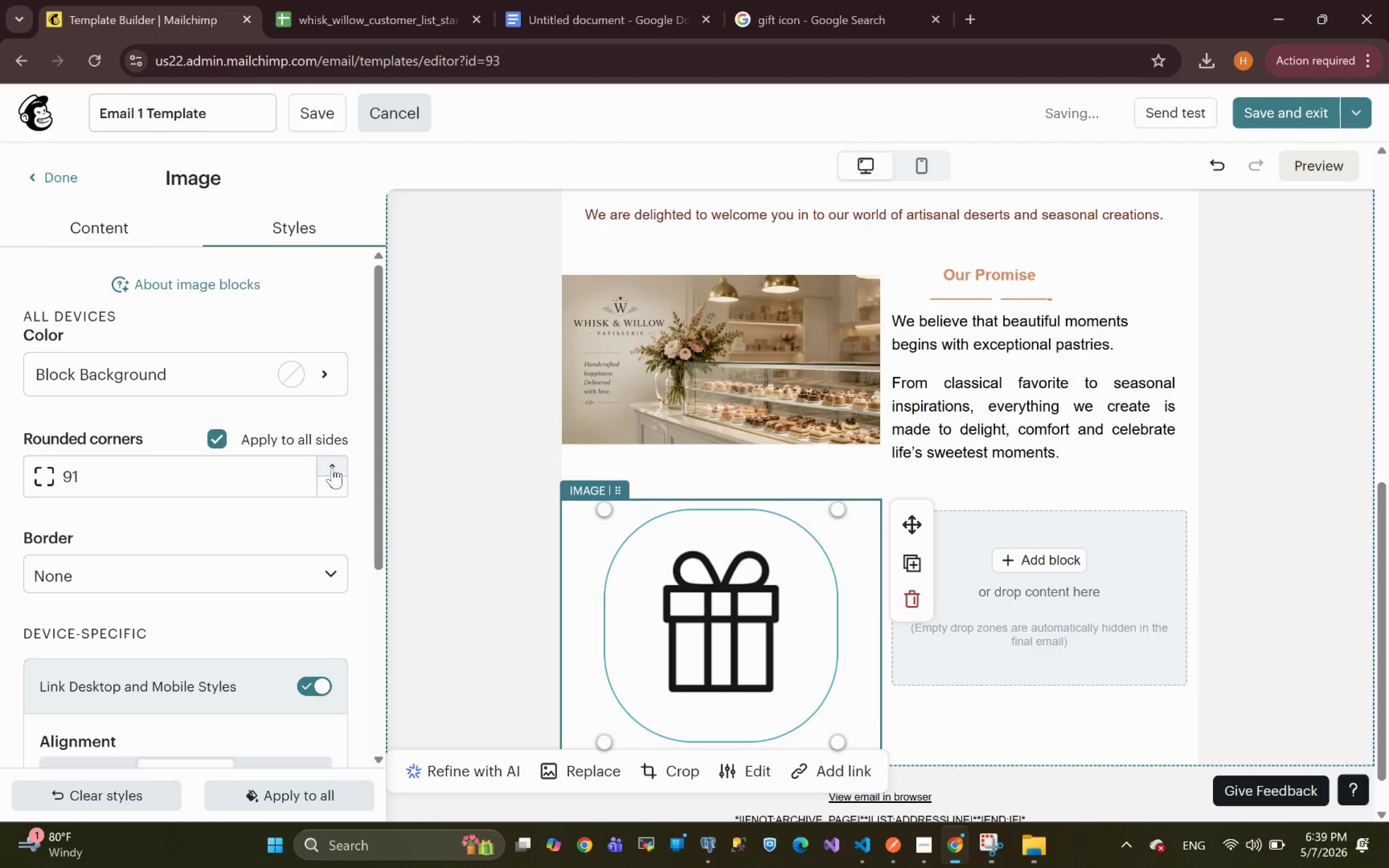 
triple_click([332, 467])
 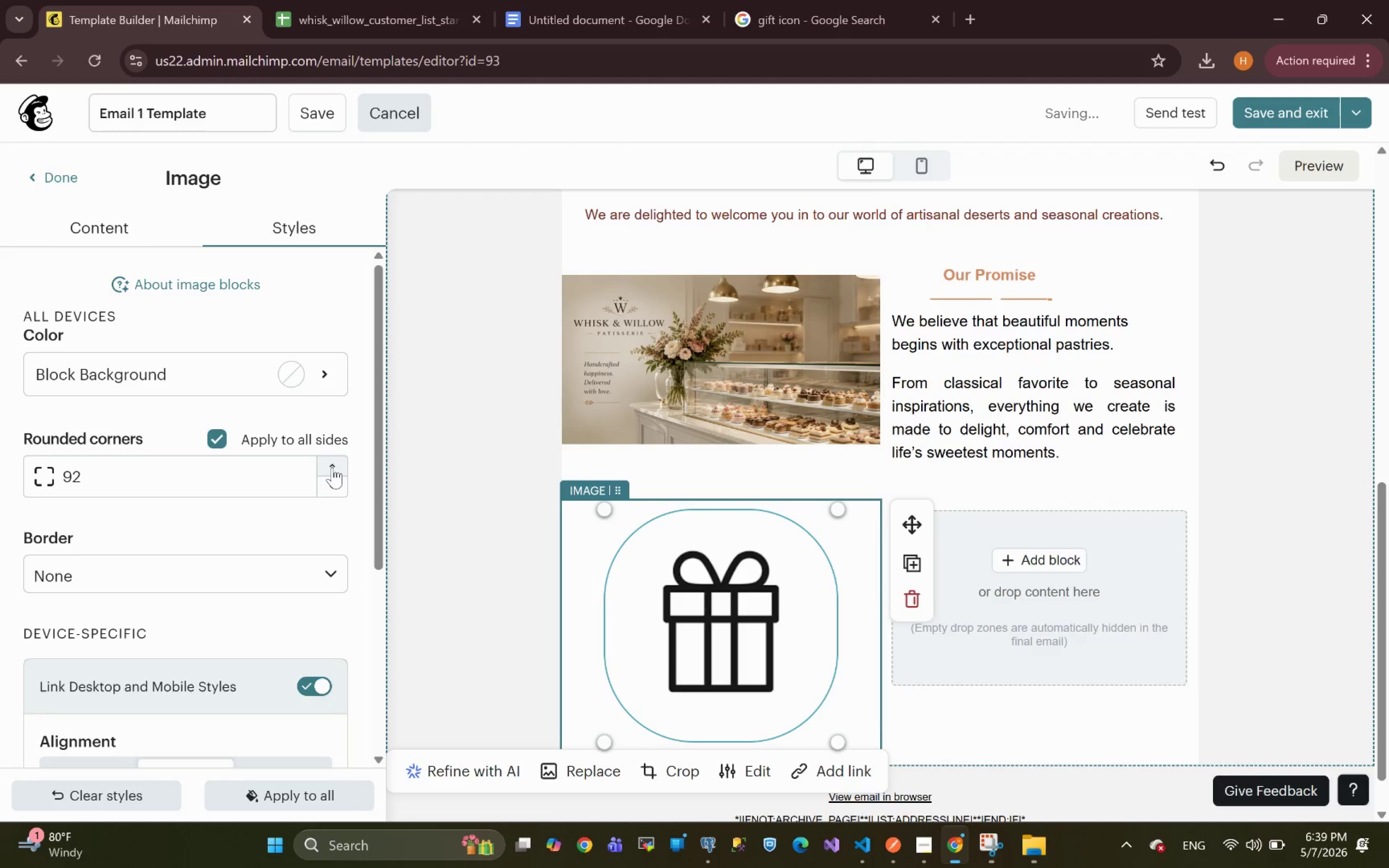 
triple_click([332, 467])
 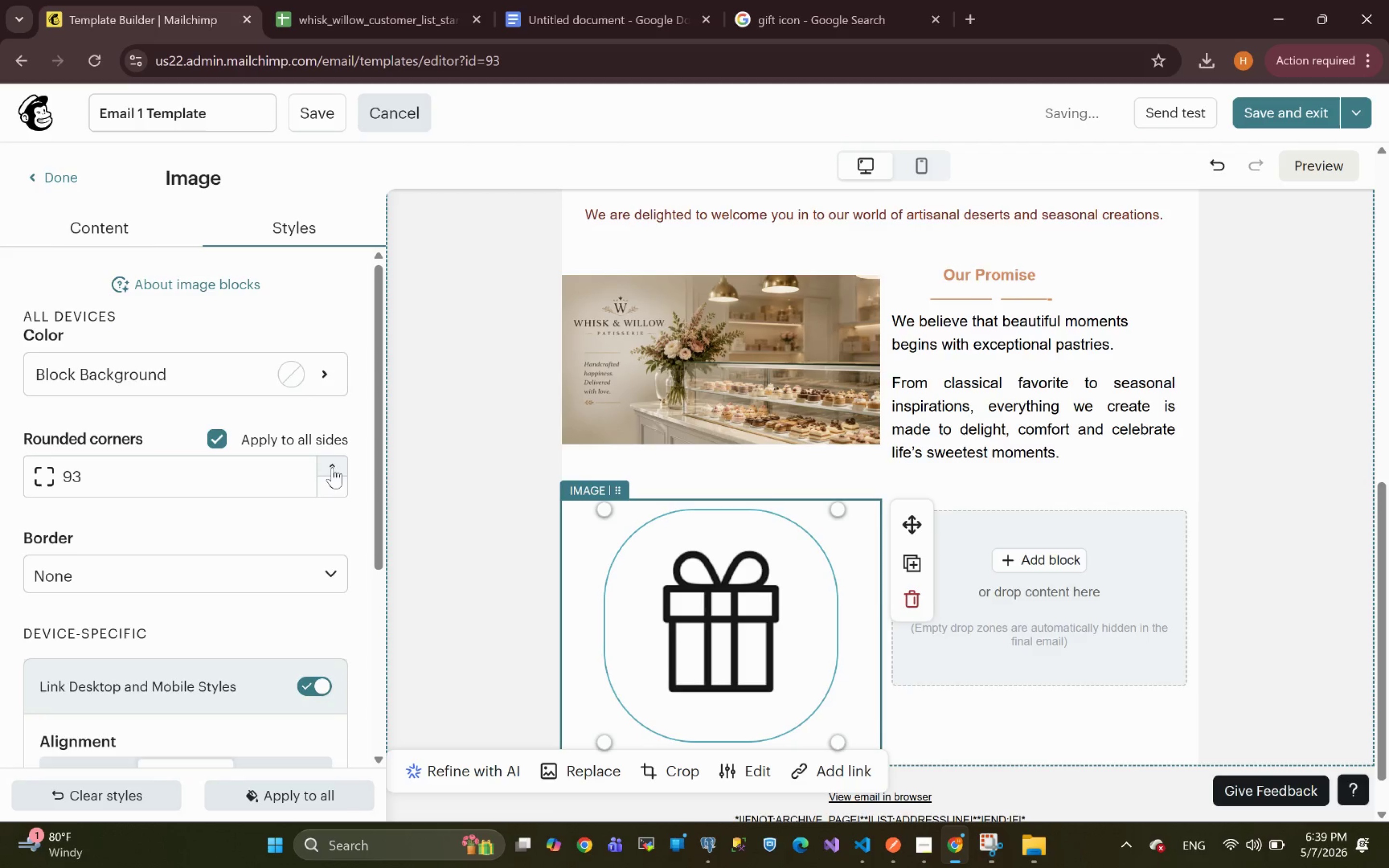 
triple_click([332, 467])
 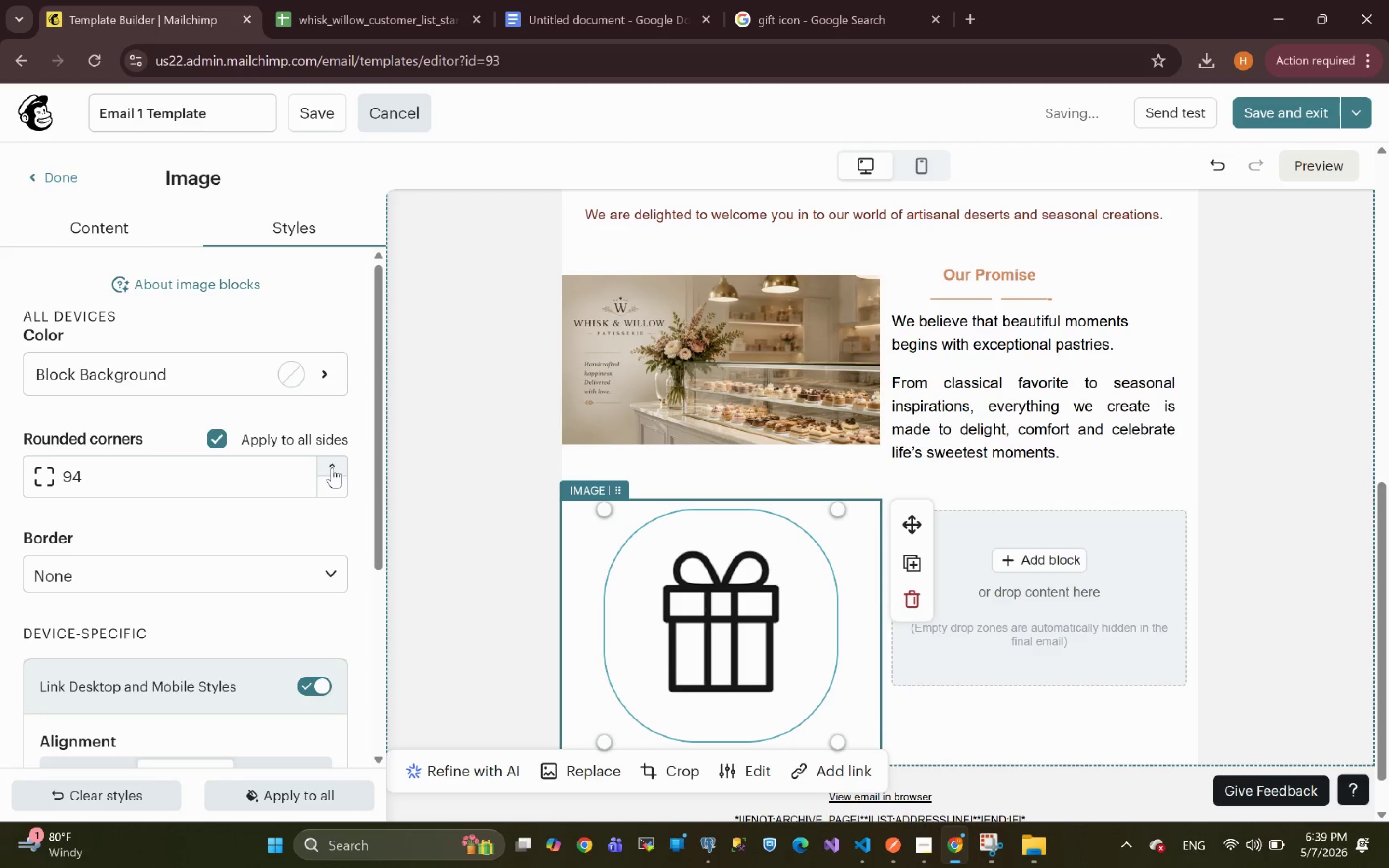 
triple_click([332, 467])
 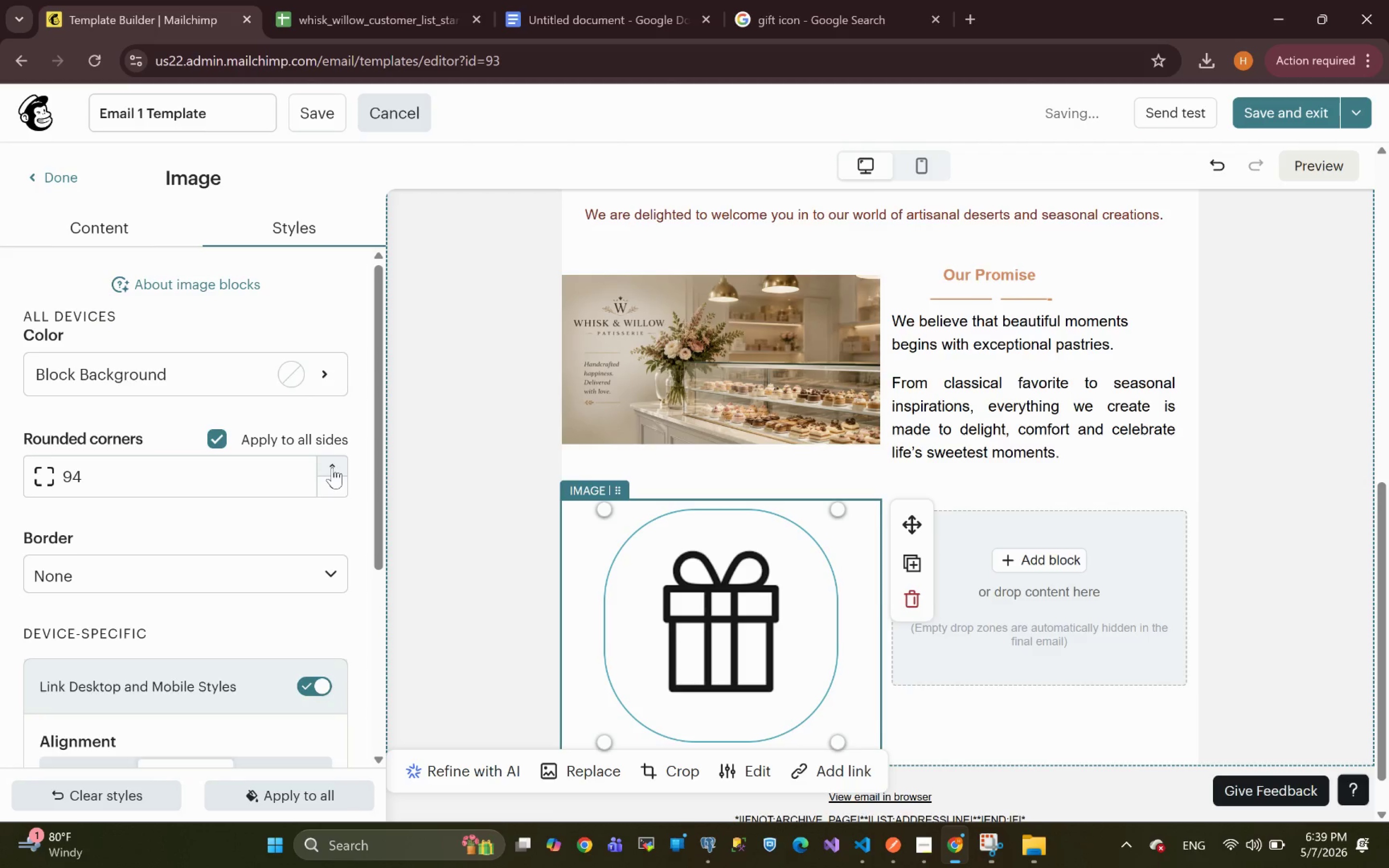 
triple_click([332, 467])
 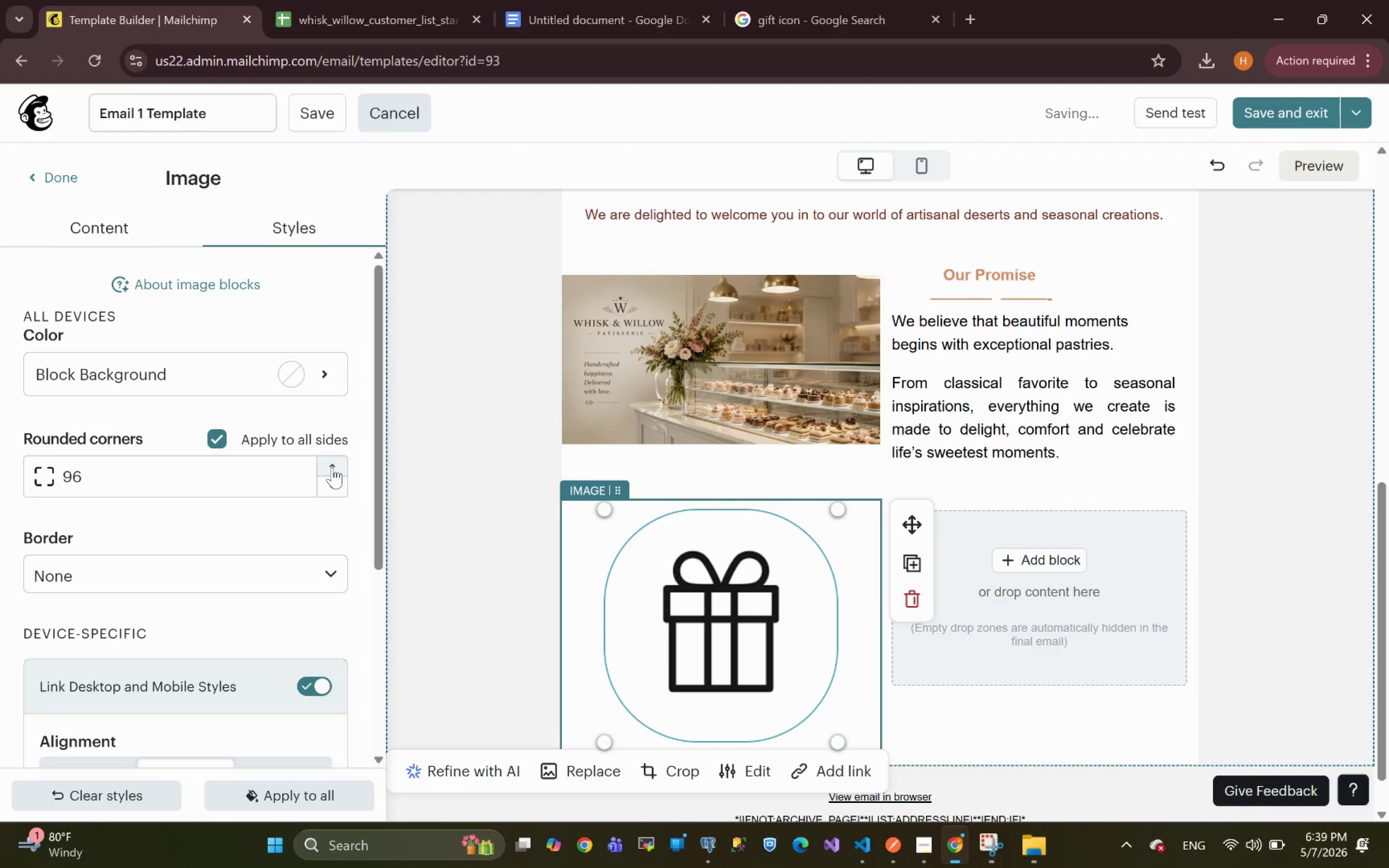 
triple_click([332, 467])
 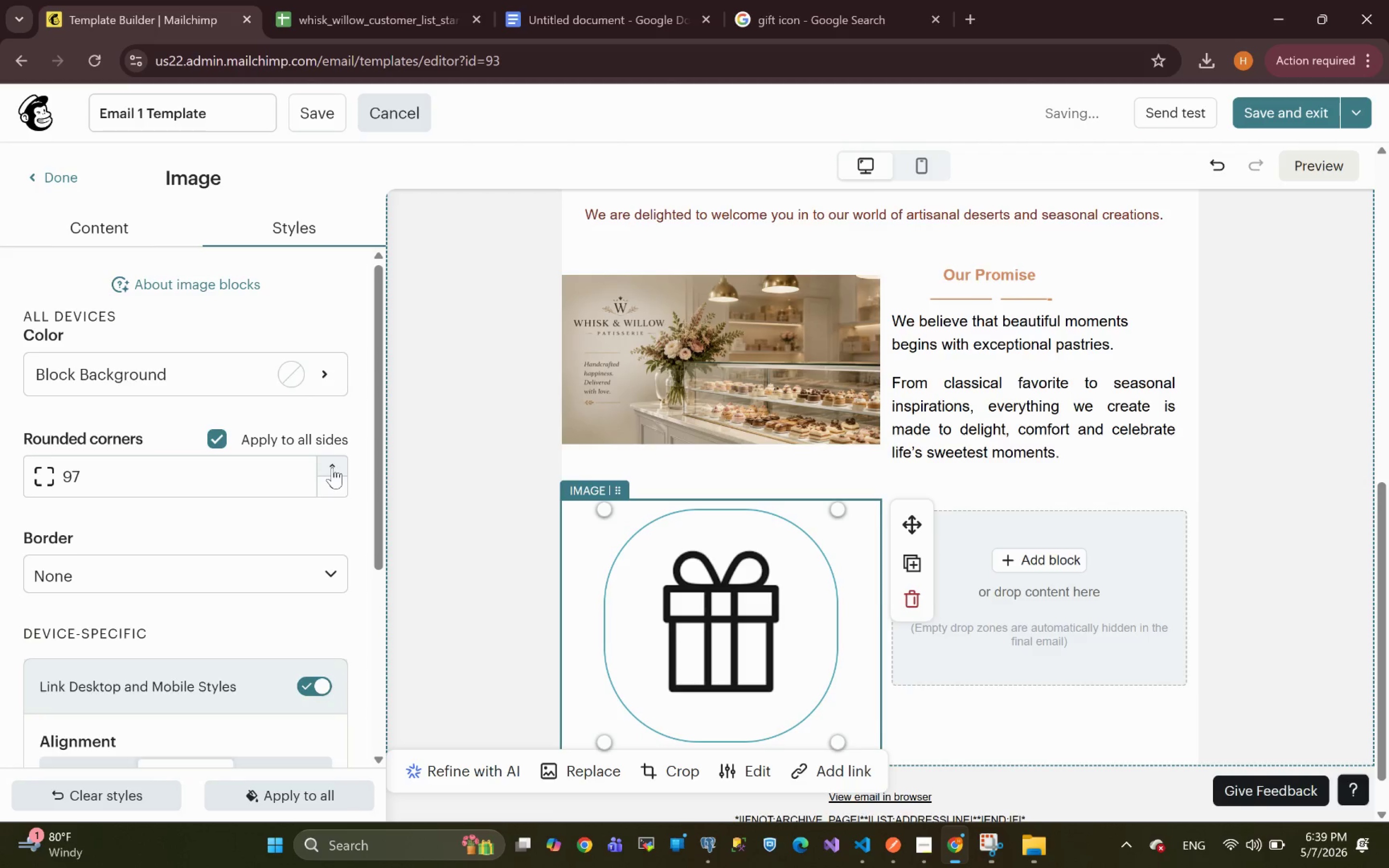 
triple_click([332, 467])
 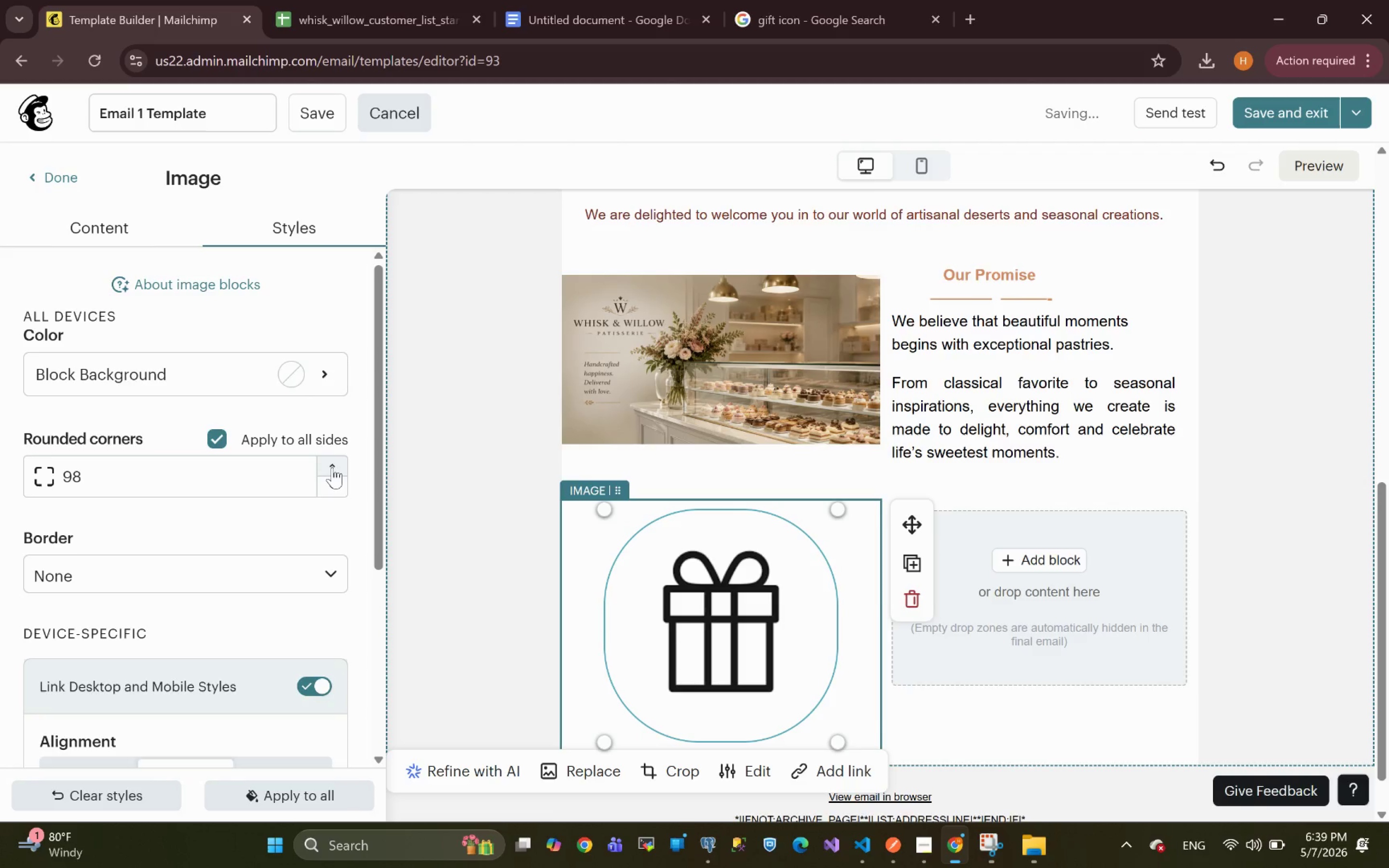 
triple_click([332, 467])
 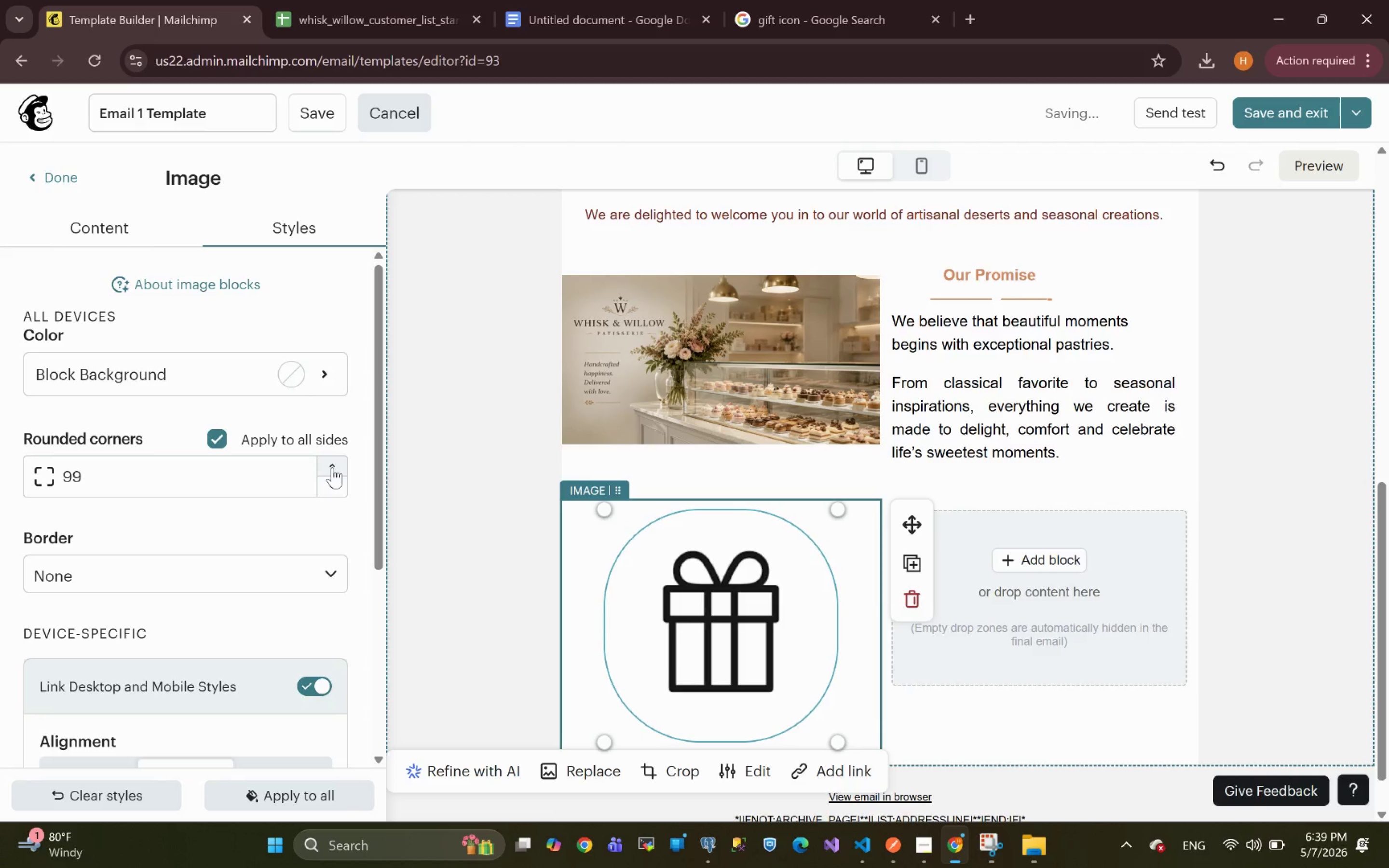 
triple_click([332, 467])
 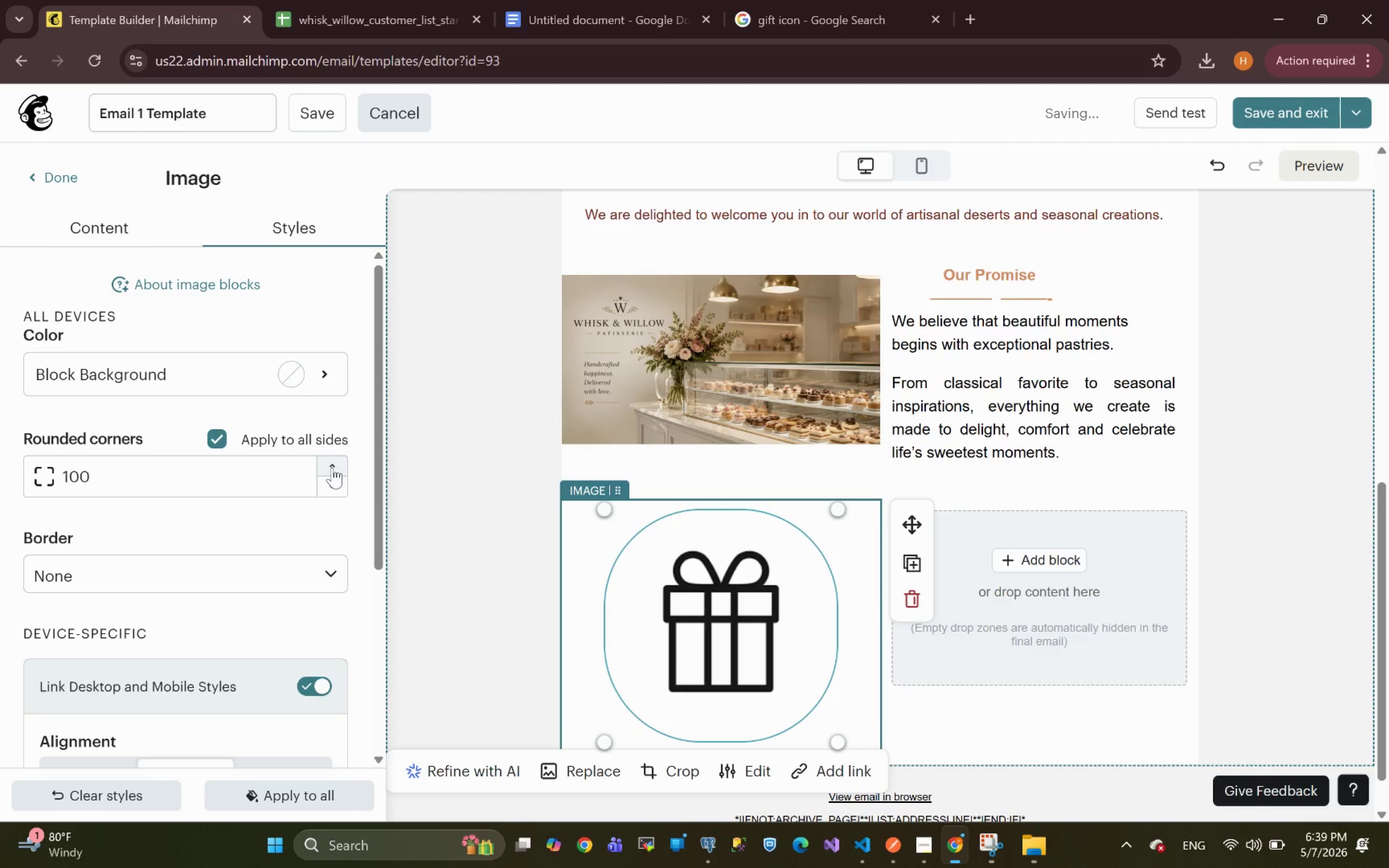 
triple_click([332, 467])
 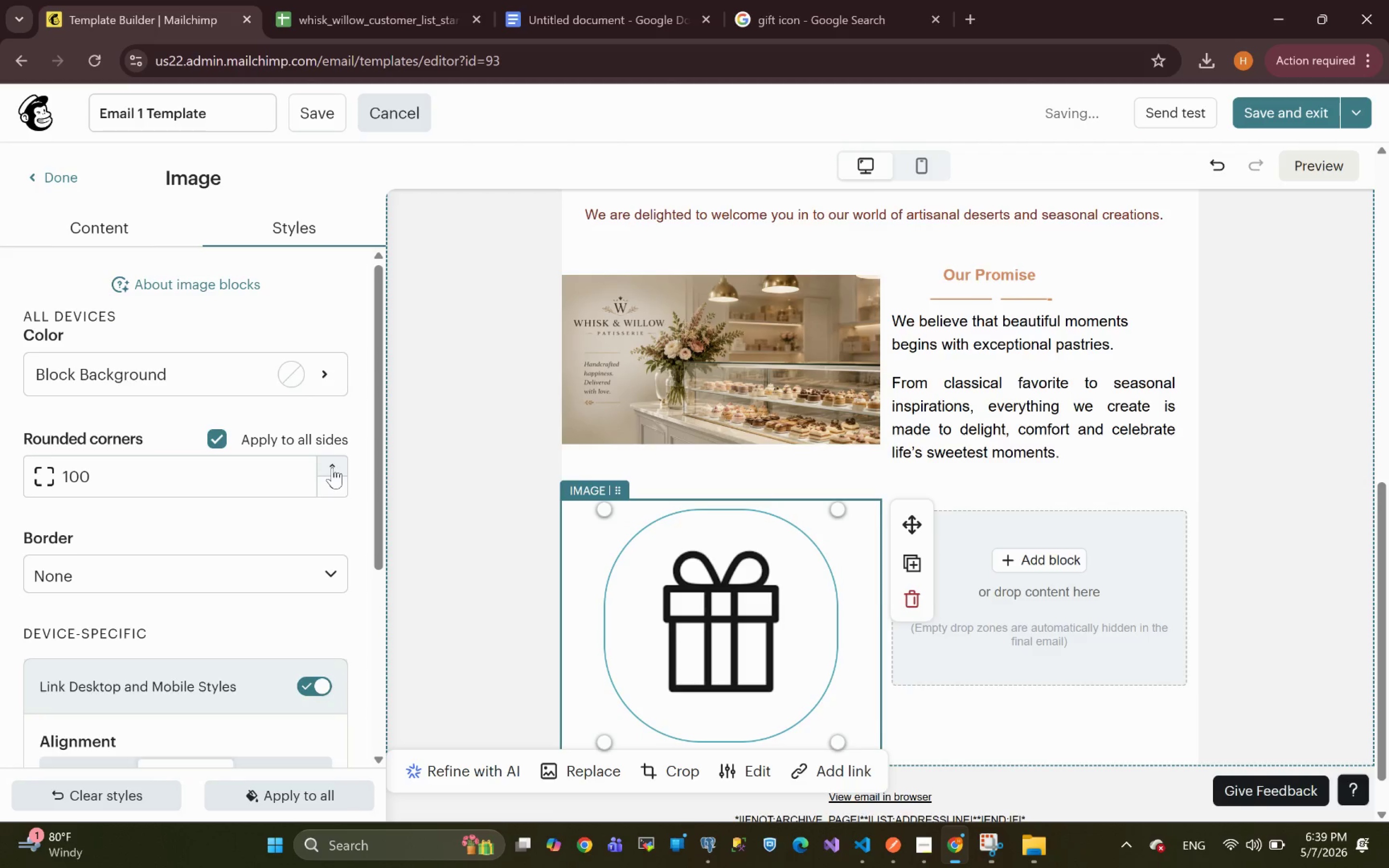 
triple_click([332, 467])
 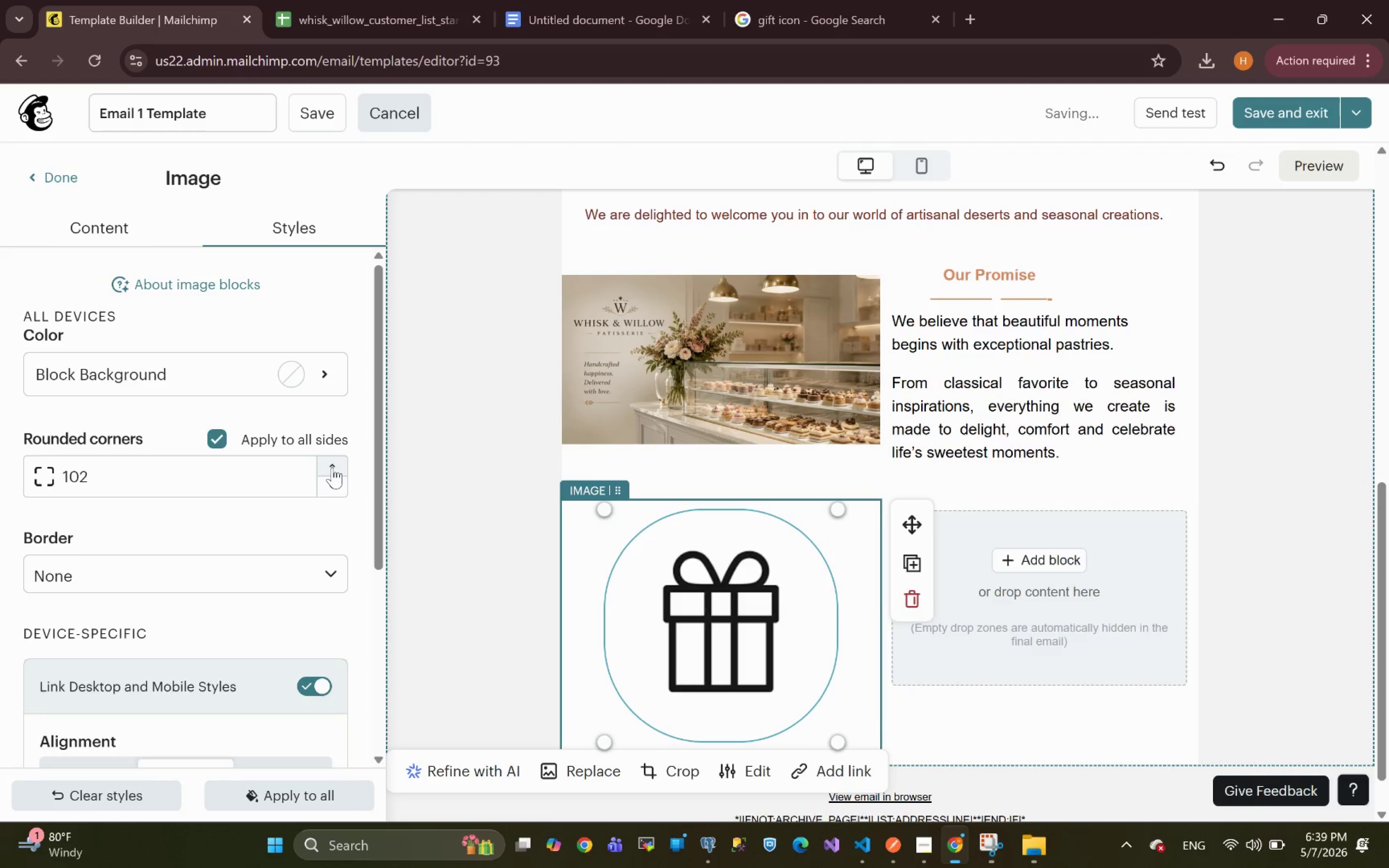 
triple_click([332, 467])
 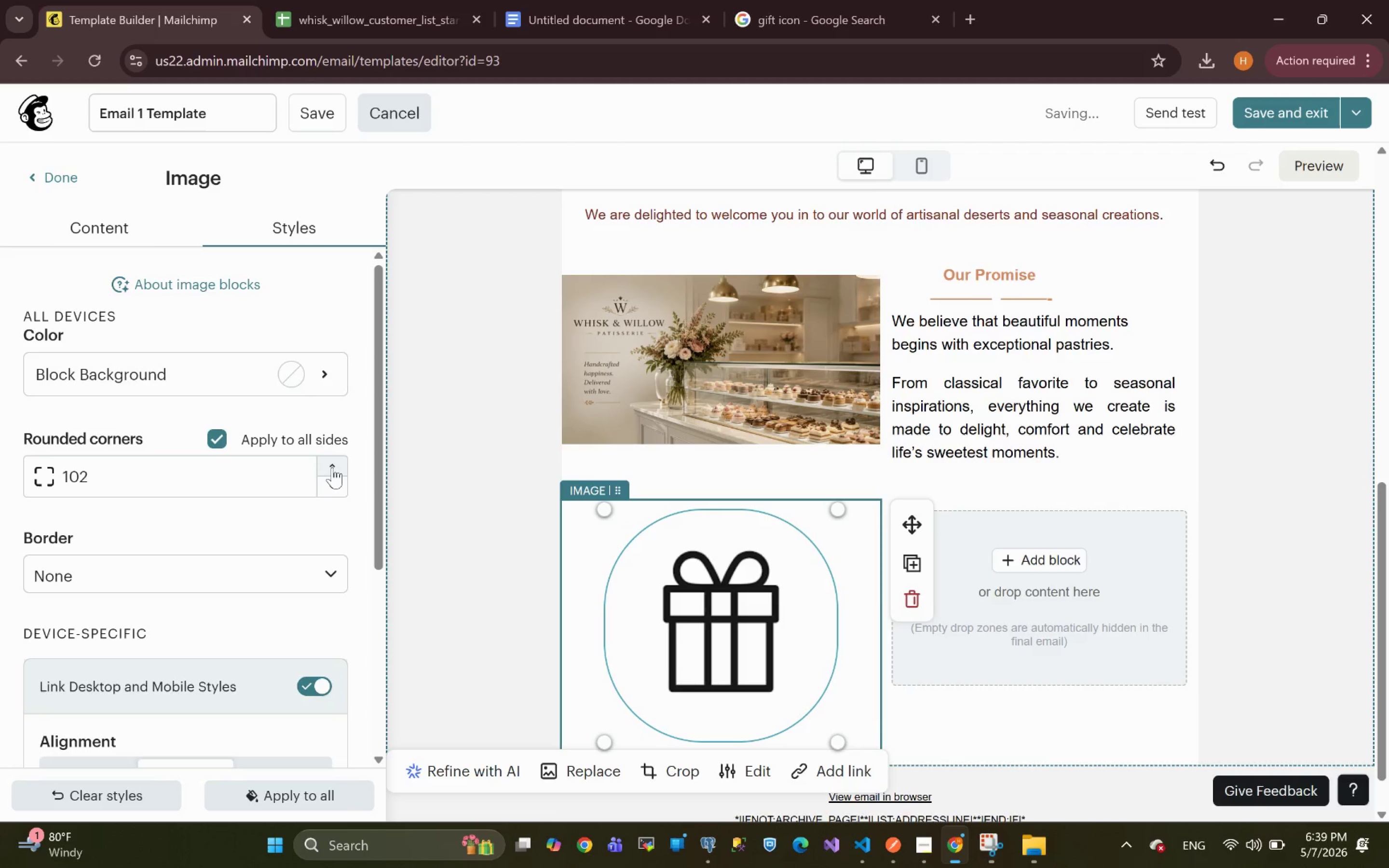 
triple_click([332, 467])
 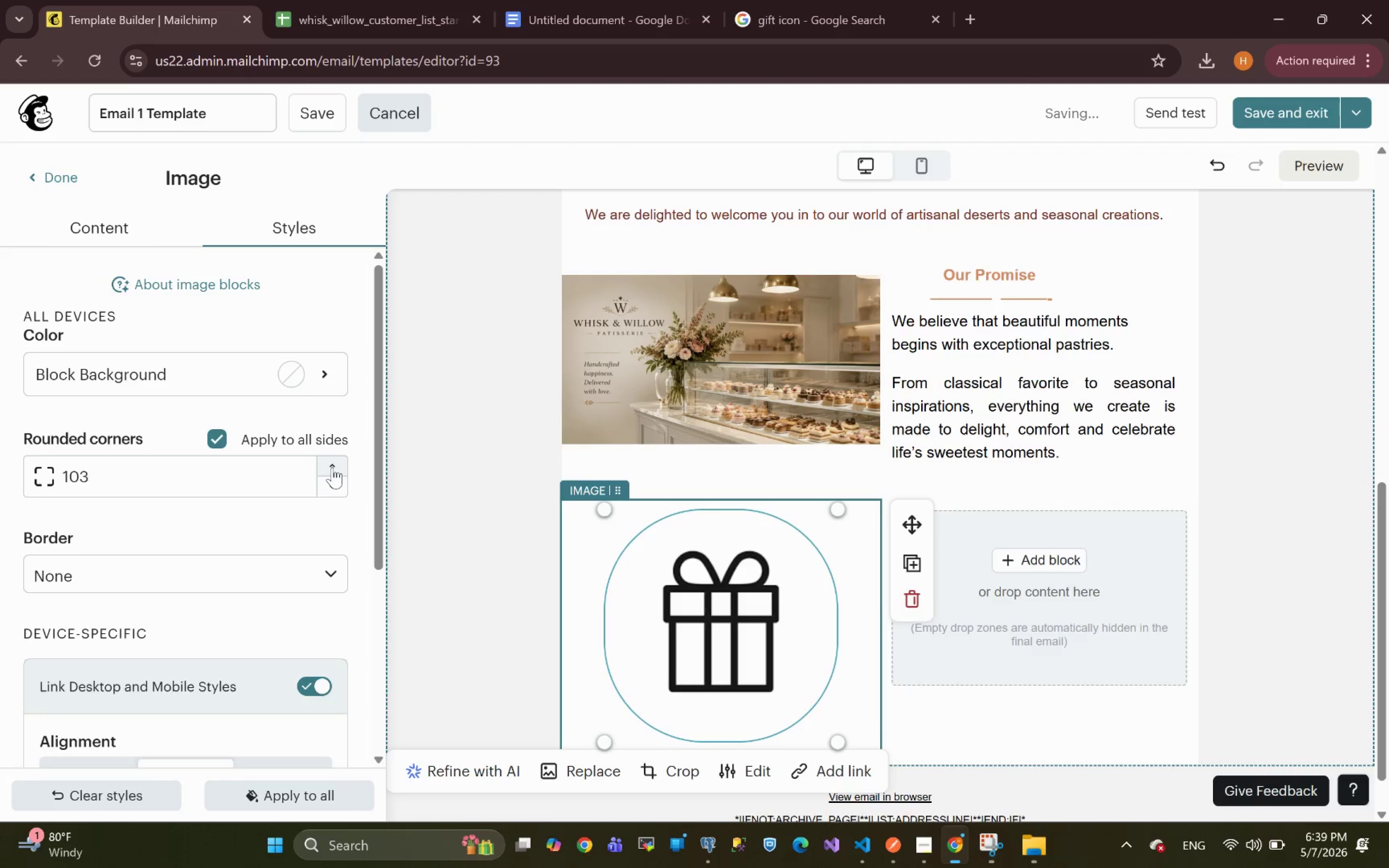 
triple_click([332, 467])
 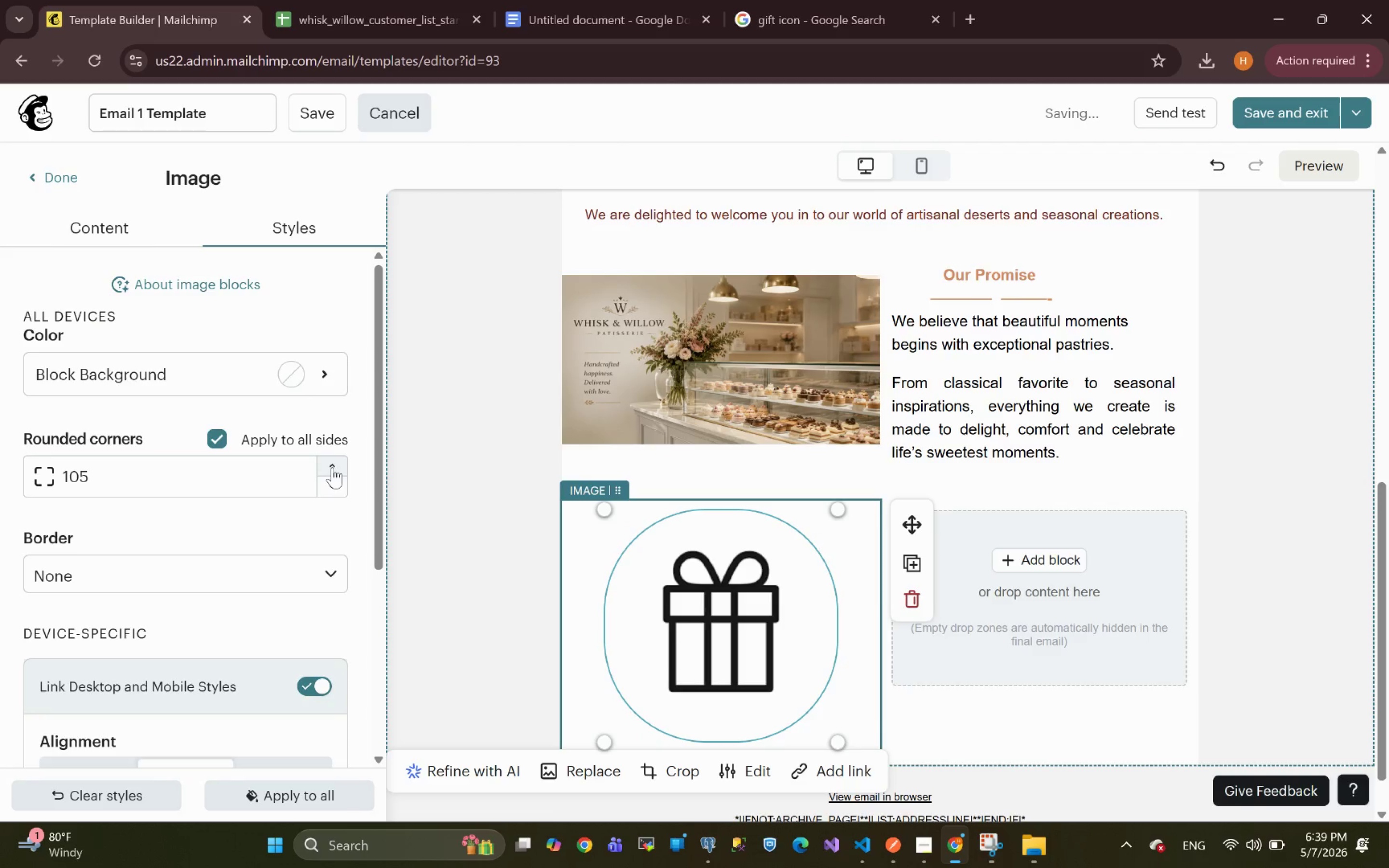 
triple_click([332, 467])
 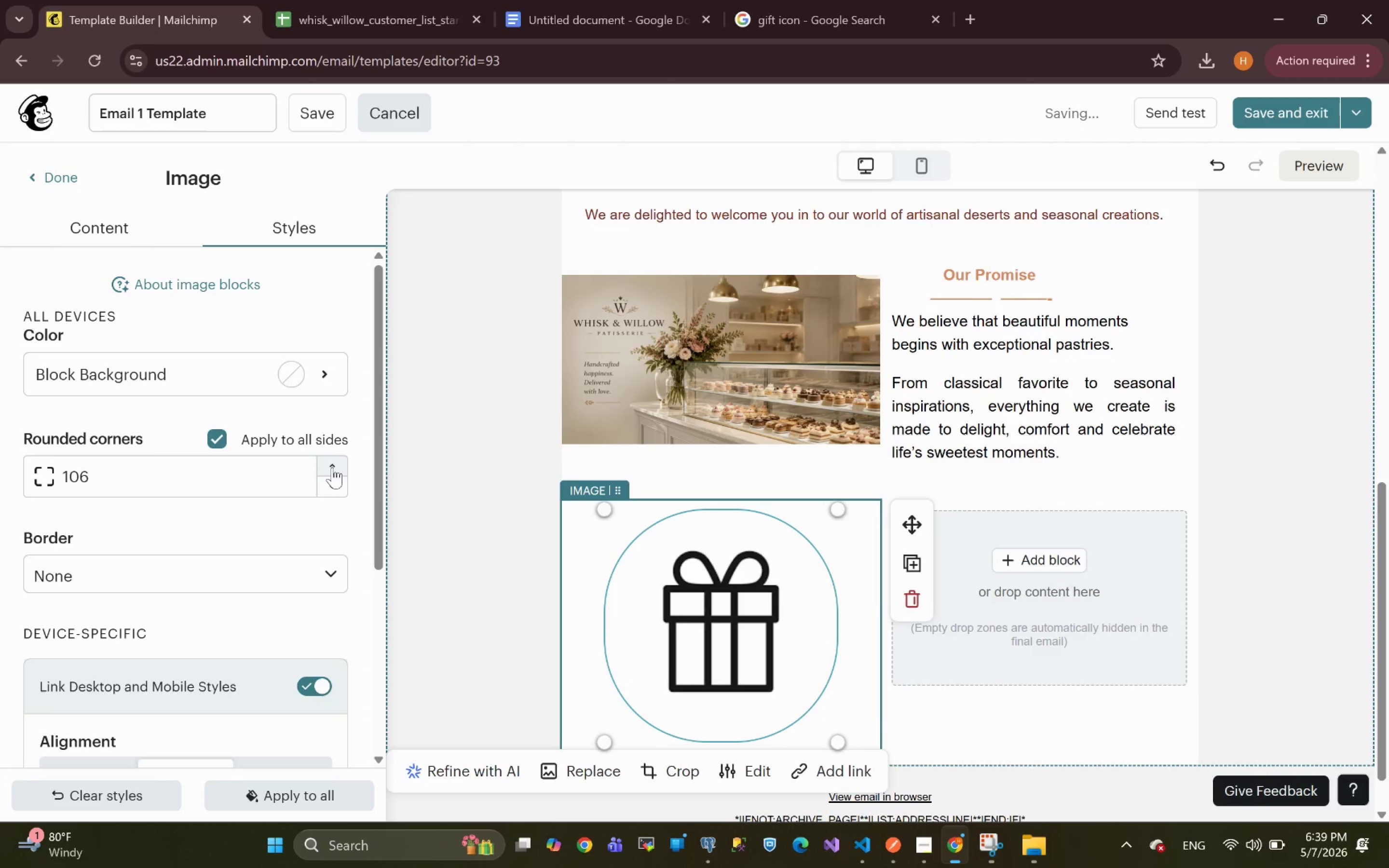 
triple_click([332, 467])
 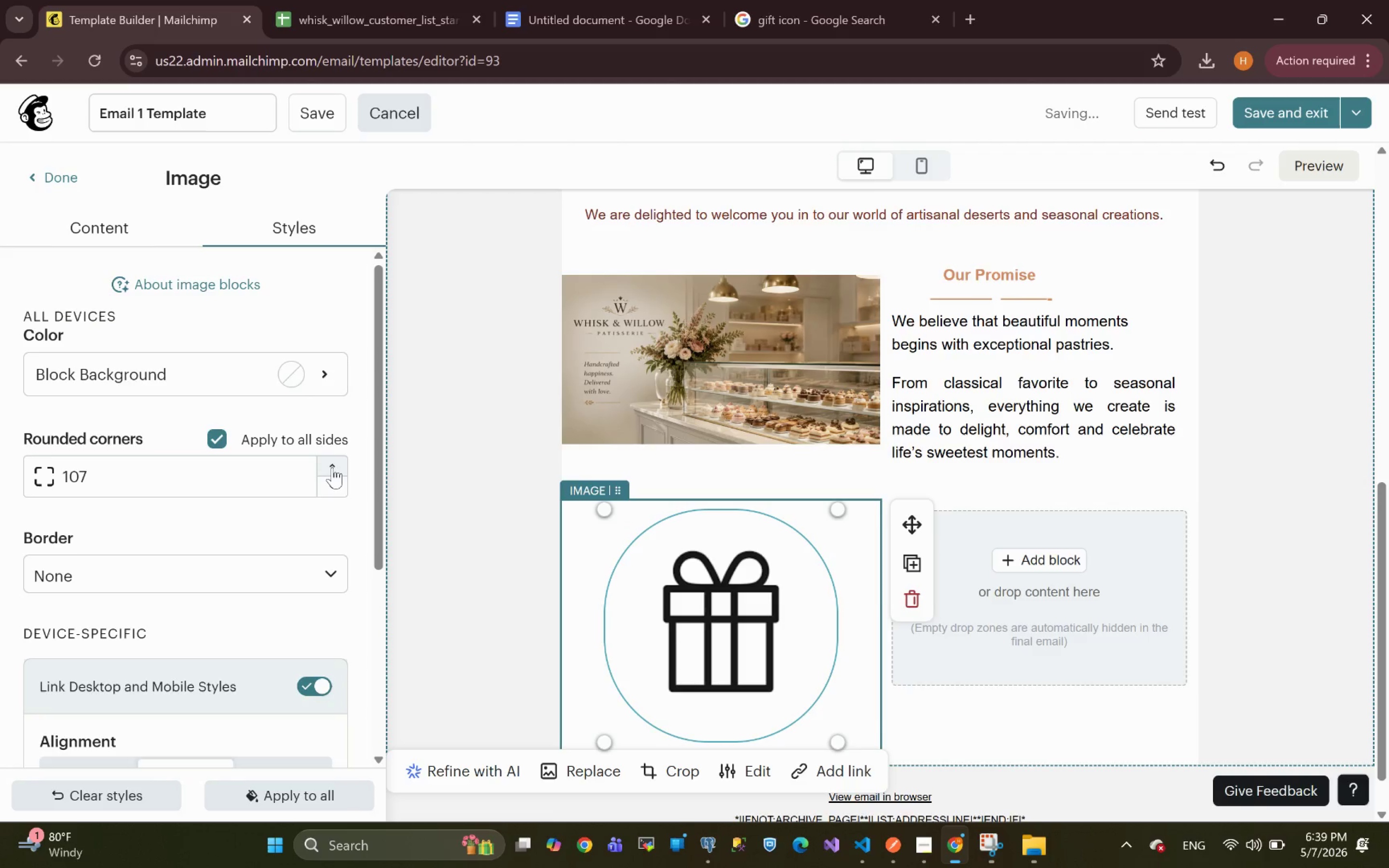 
triple_click([332, 467])
 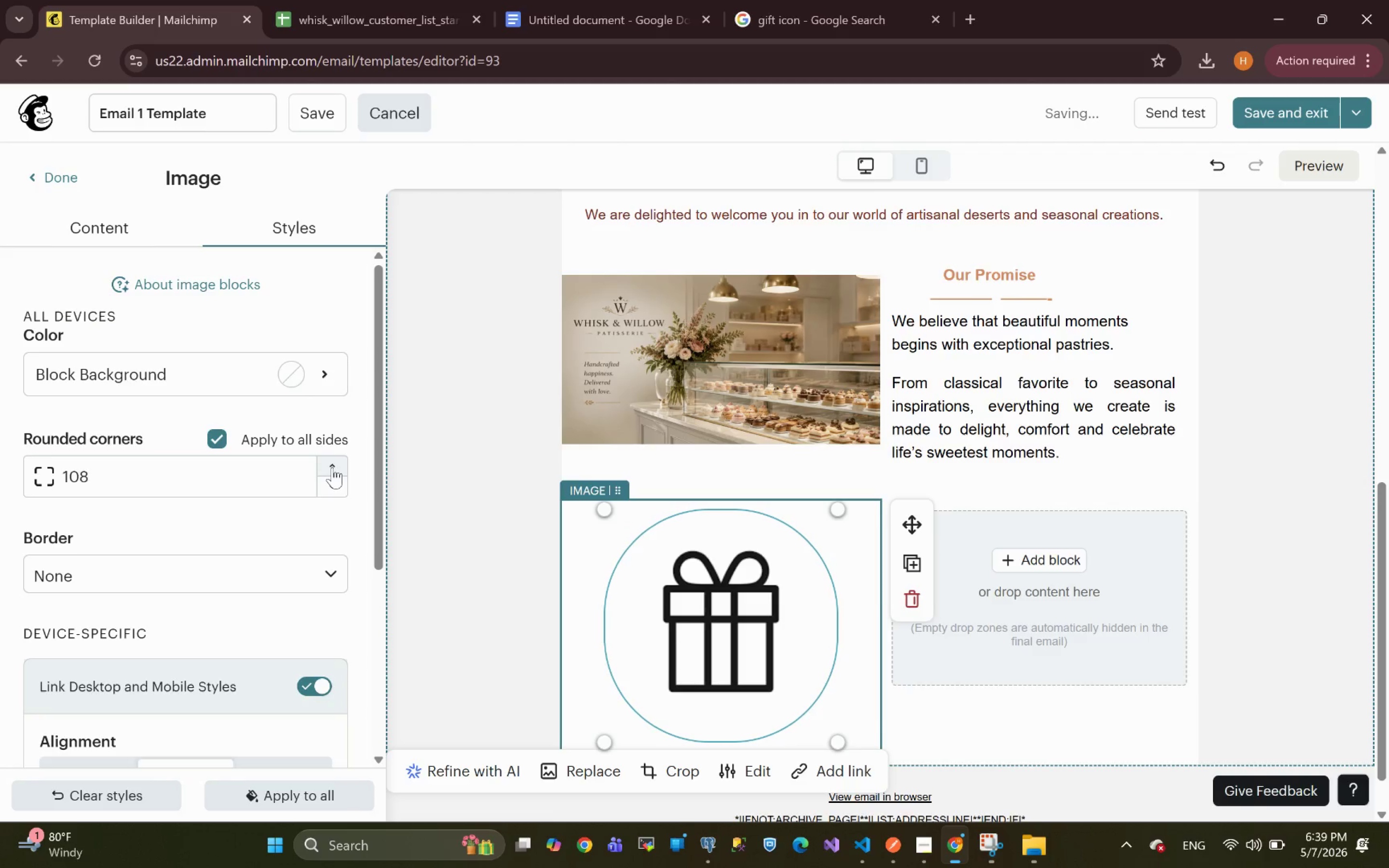 
triple_click([332, 467])
 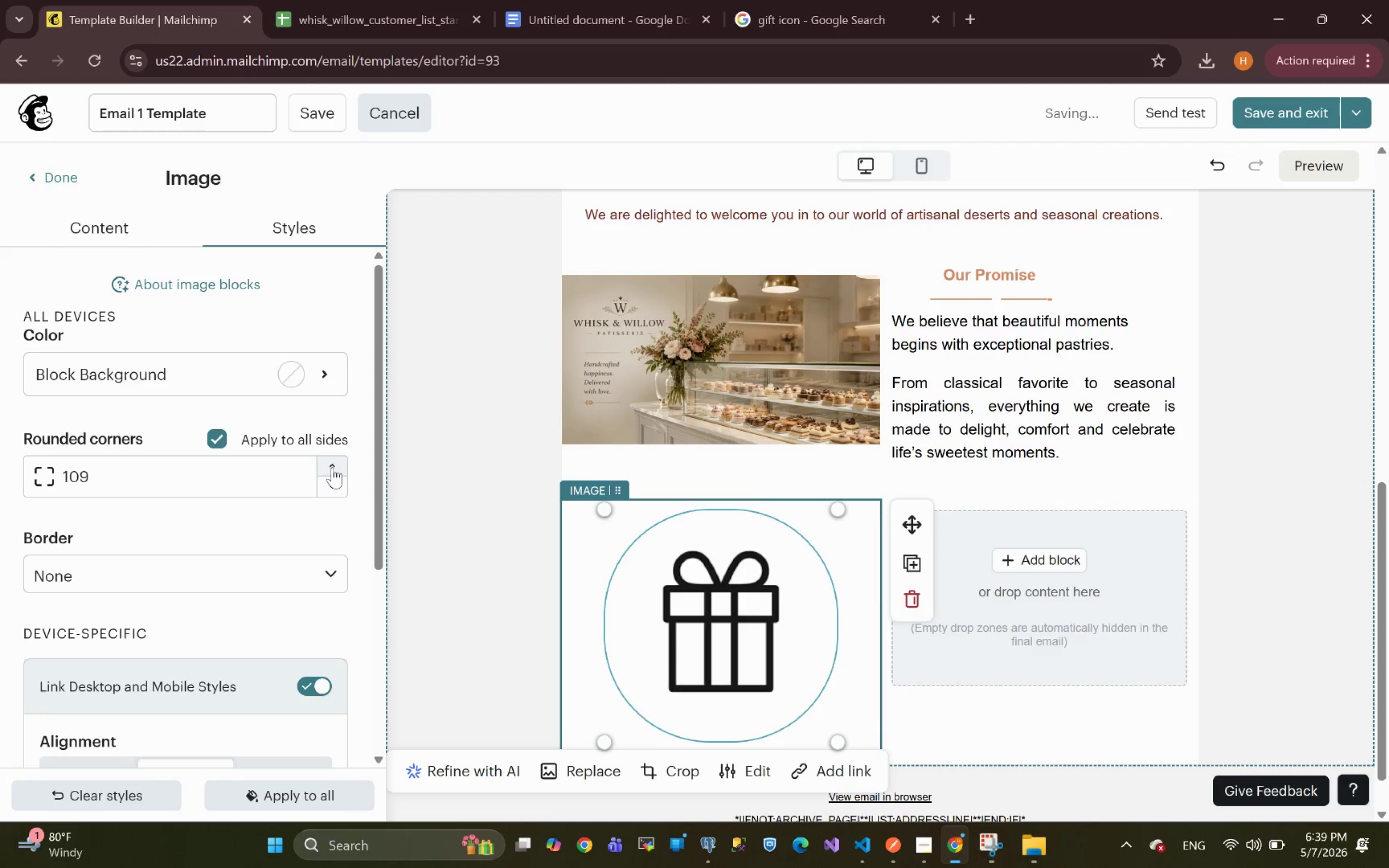 
triple_click([332, 467])
 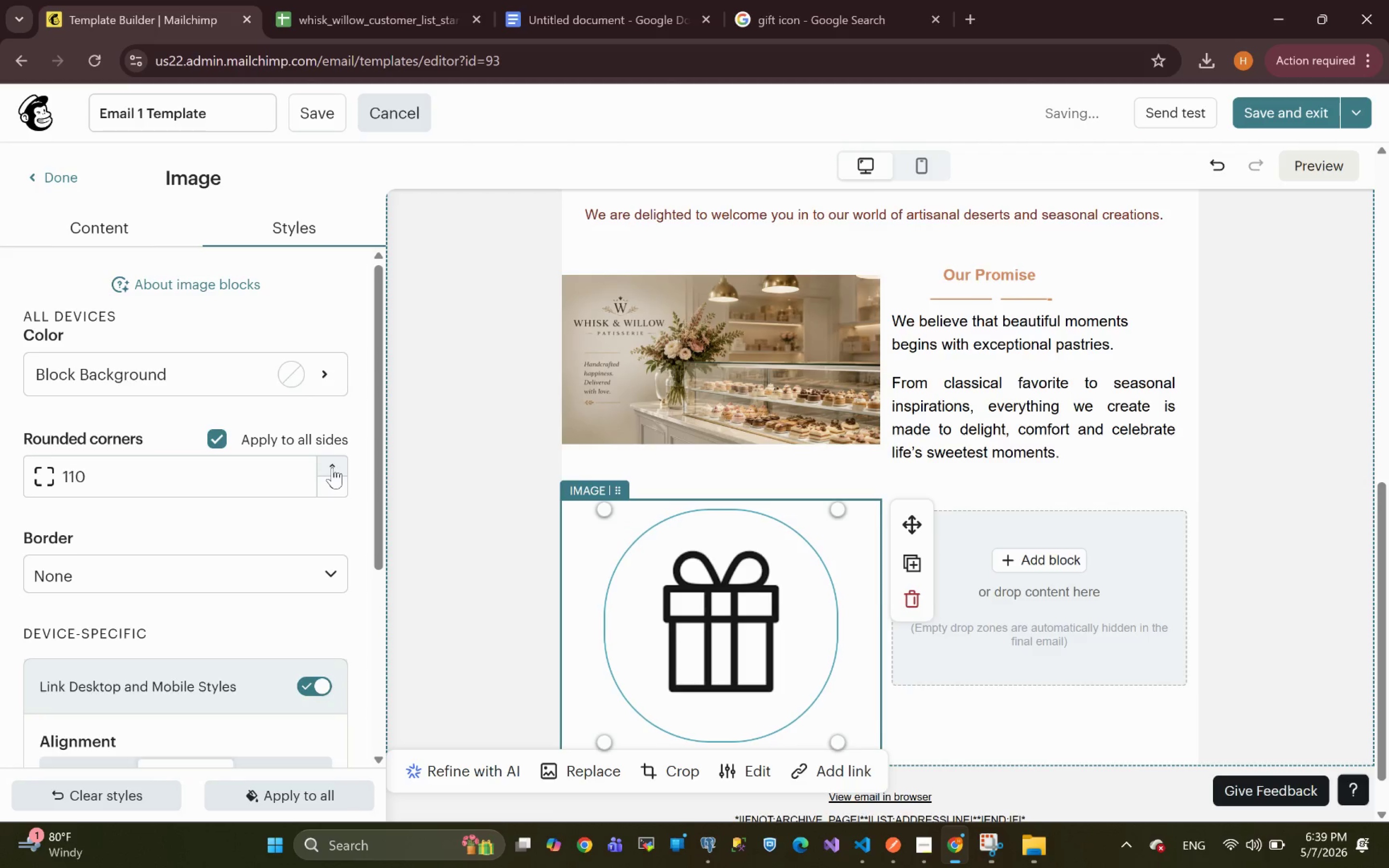 
triple_click([332, 467])
 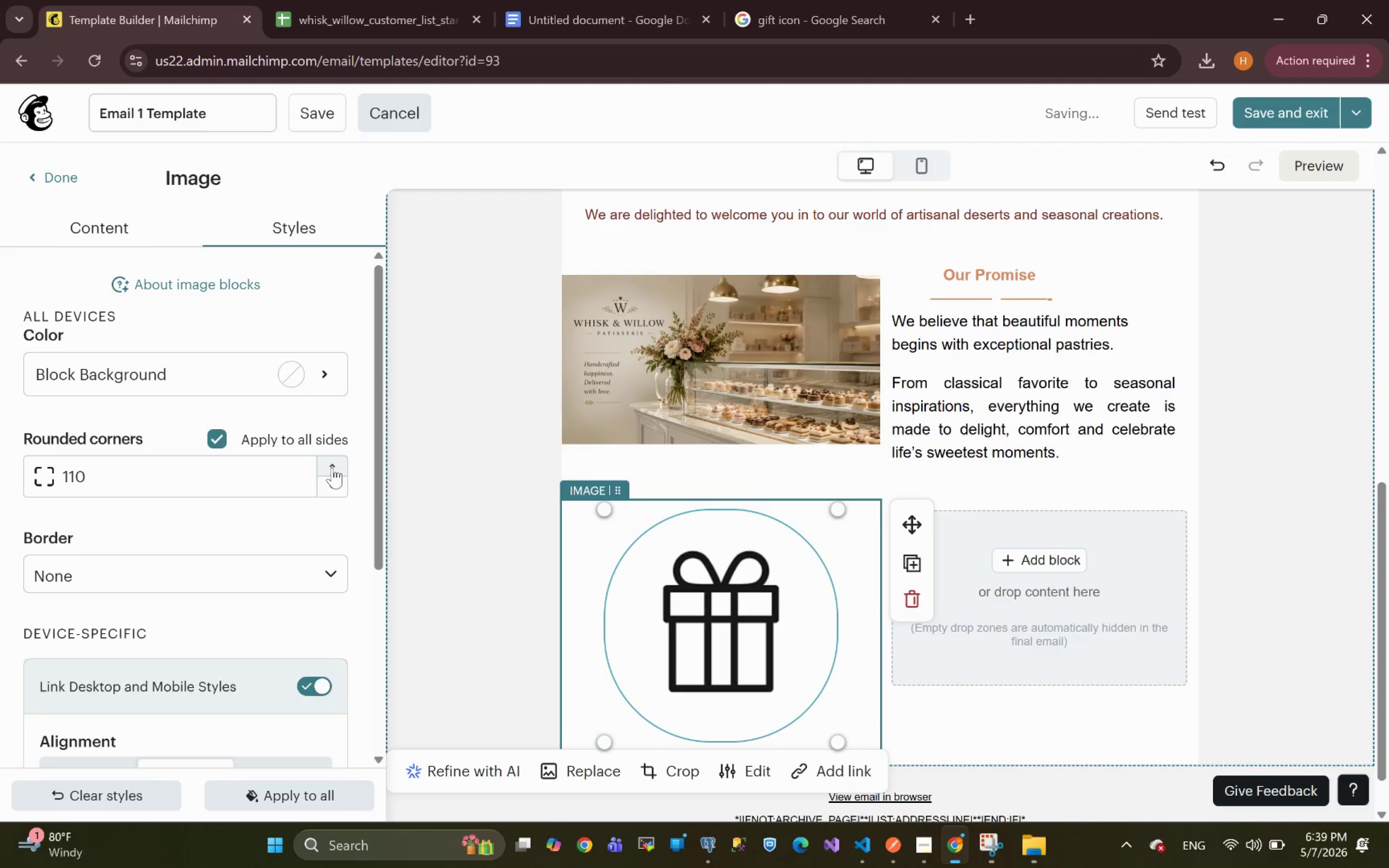 
triple_click([332, 467])
 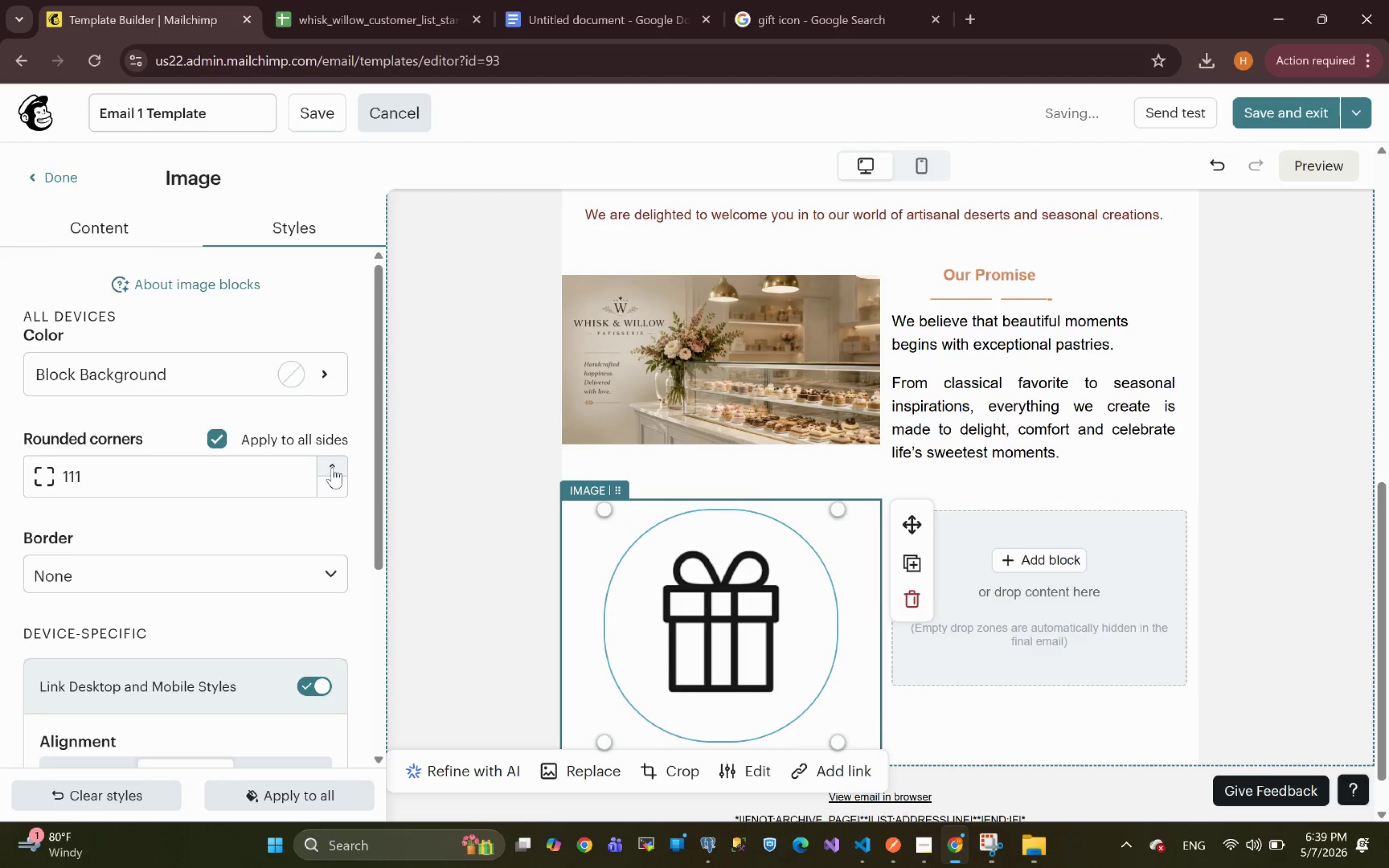 
triple_click([332, 467])
 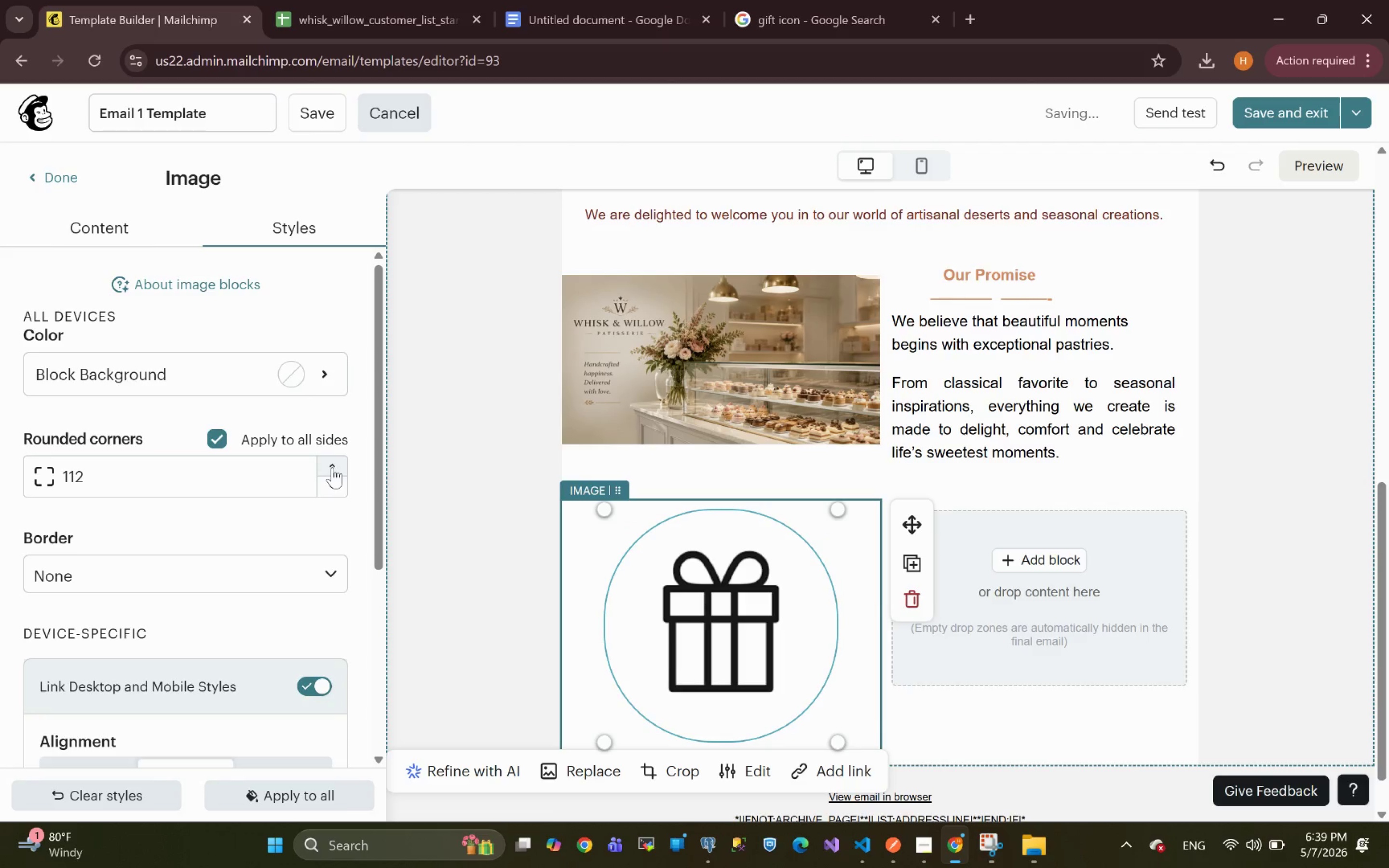 
triple_click([332, 467])
 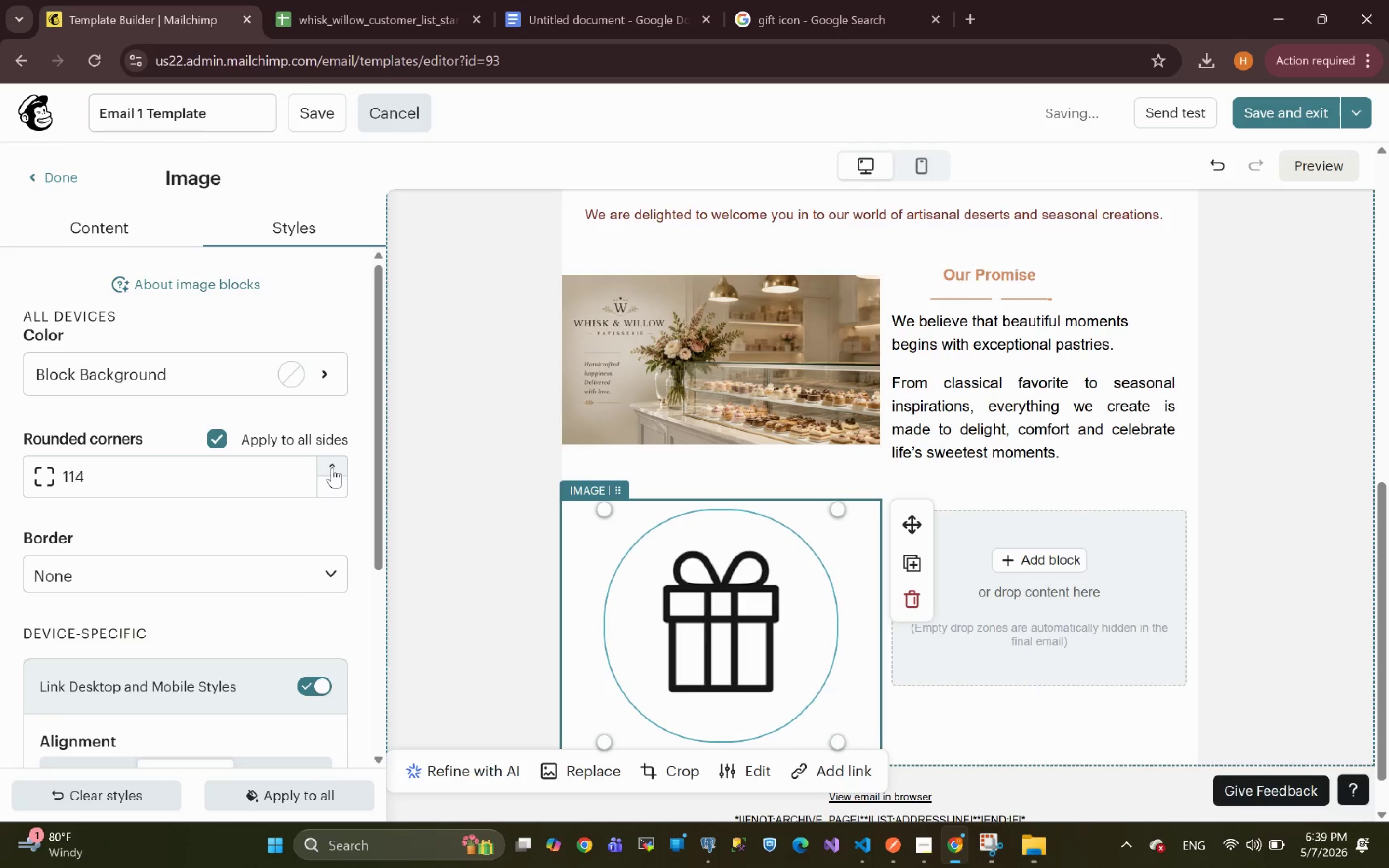 
triple_click([332, 467])
 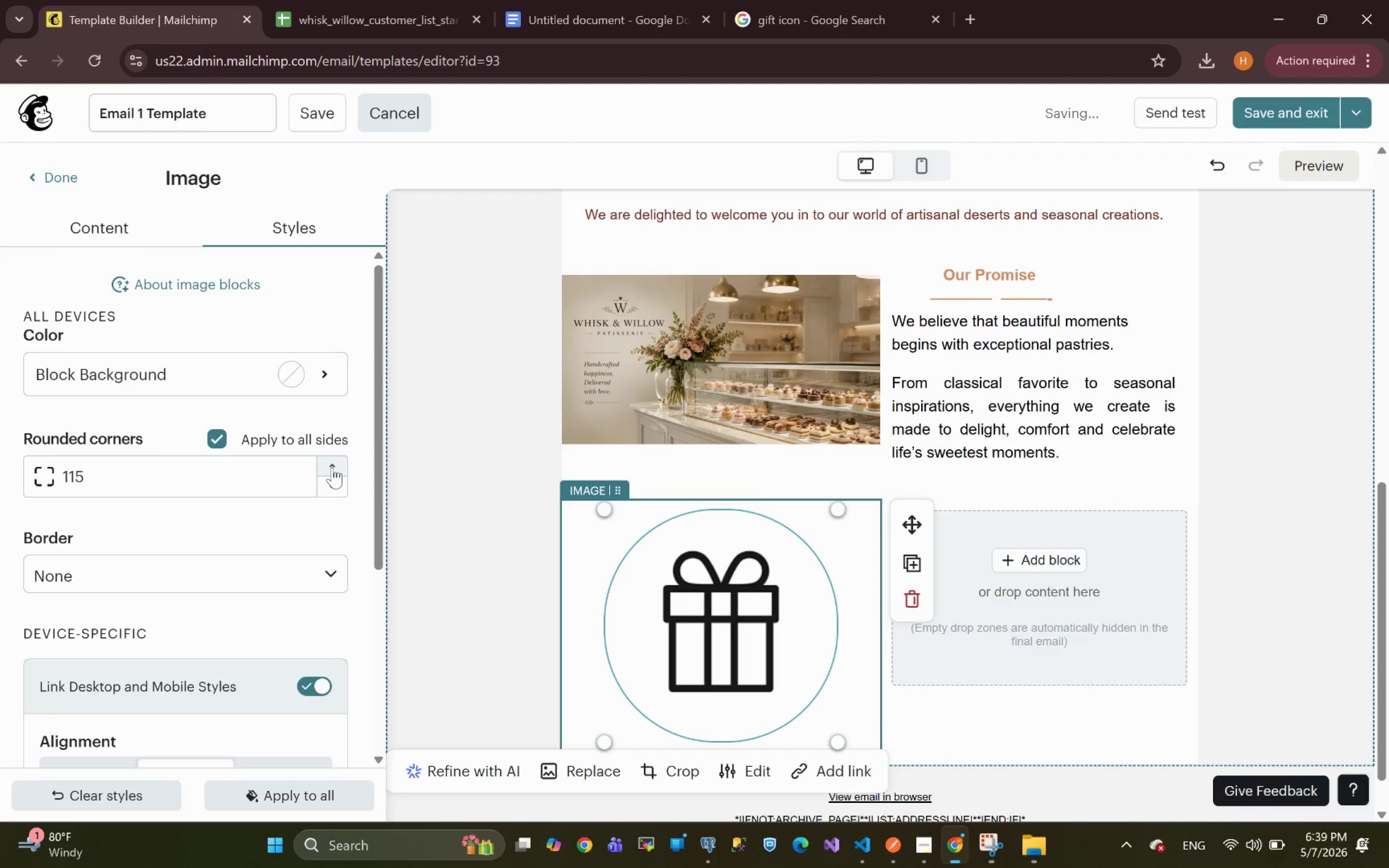 
triple_click([332, 467])
 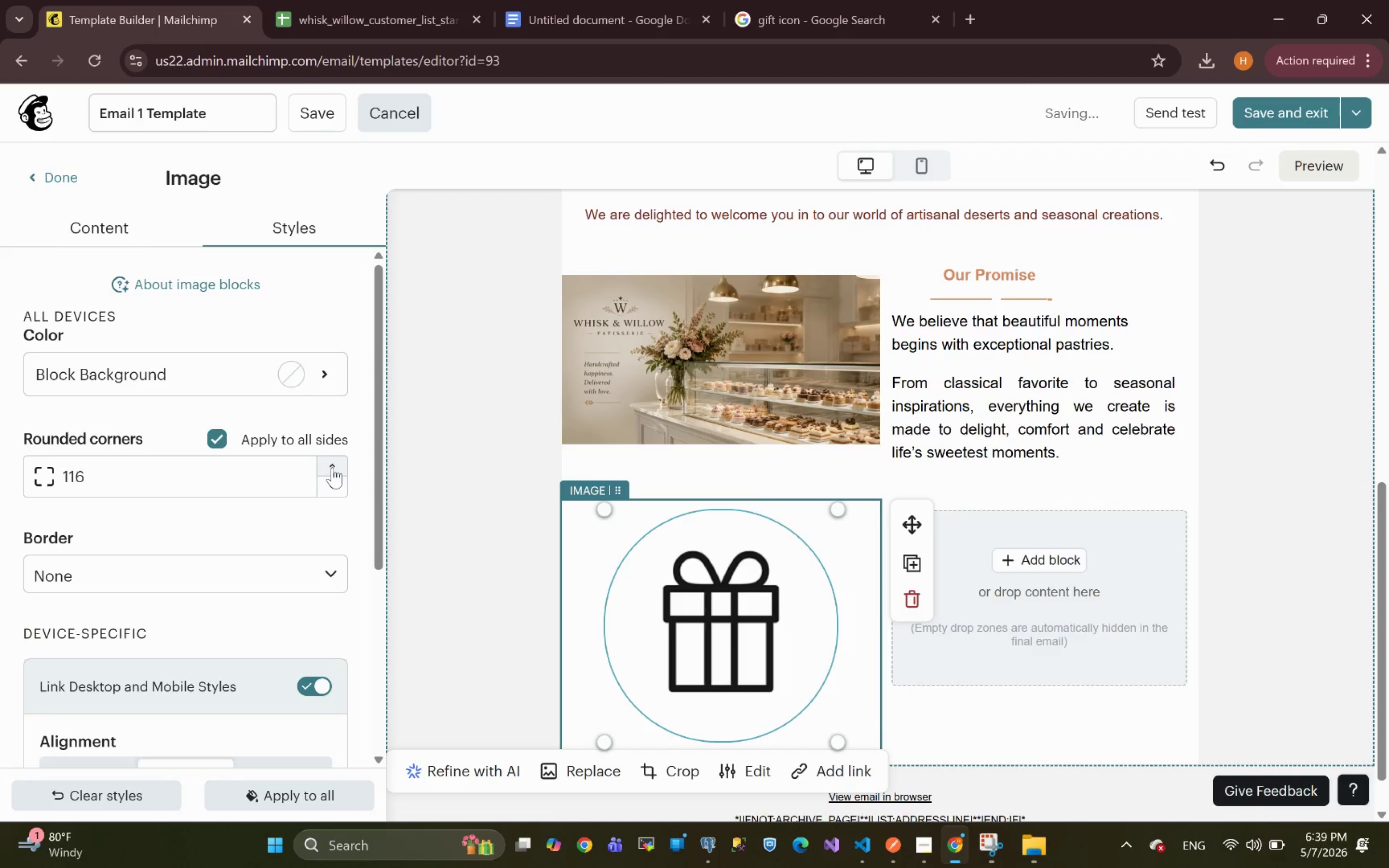 
triple_click([332, 467])
 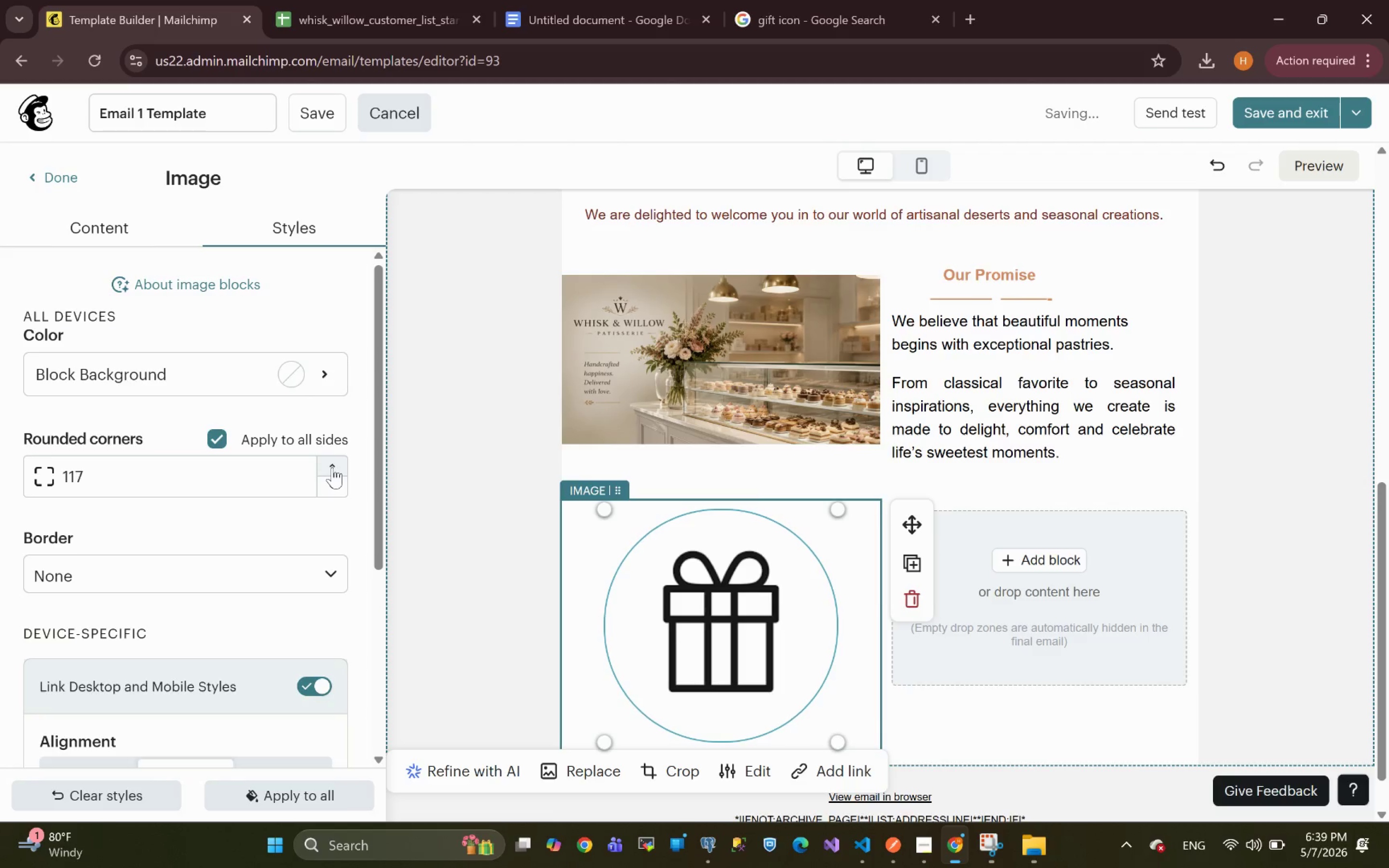 
triple_click([332, 467])
 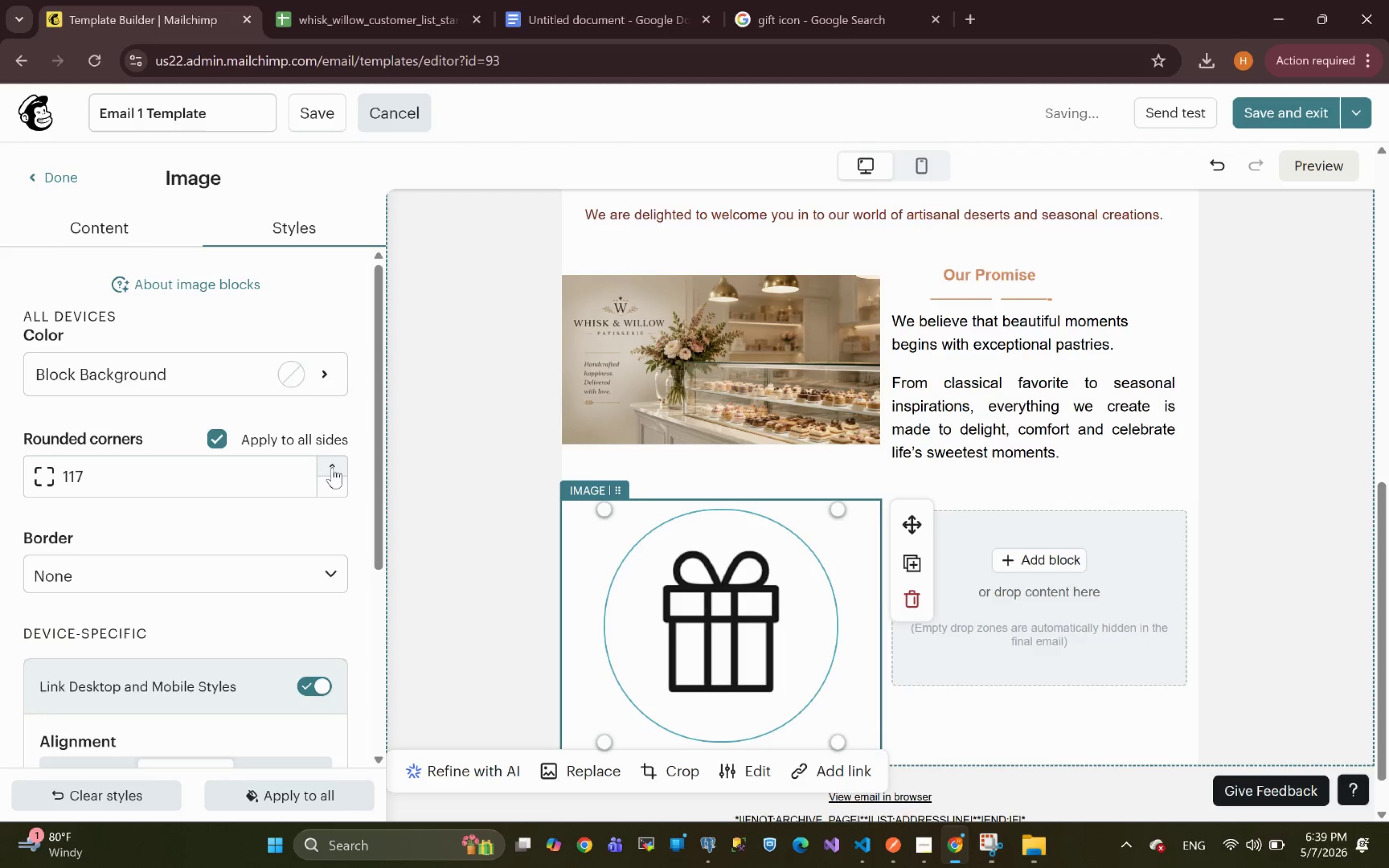 
triple_click([332, 467])
 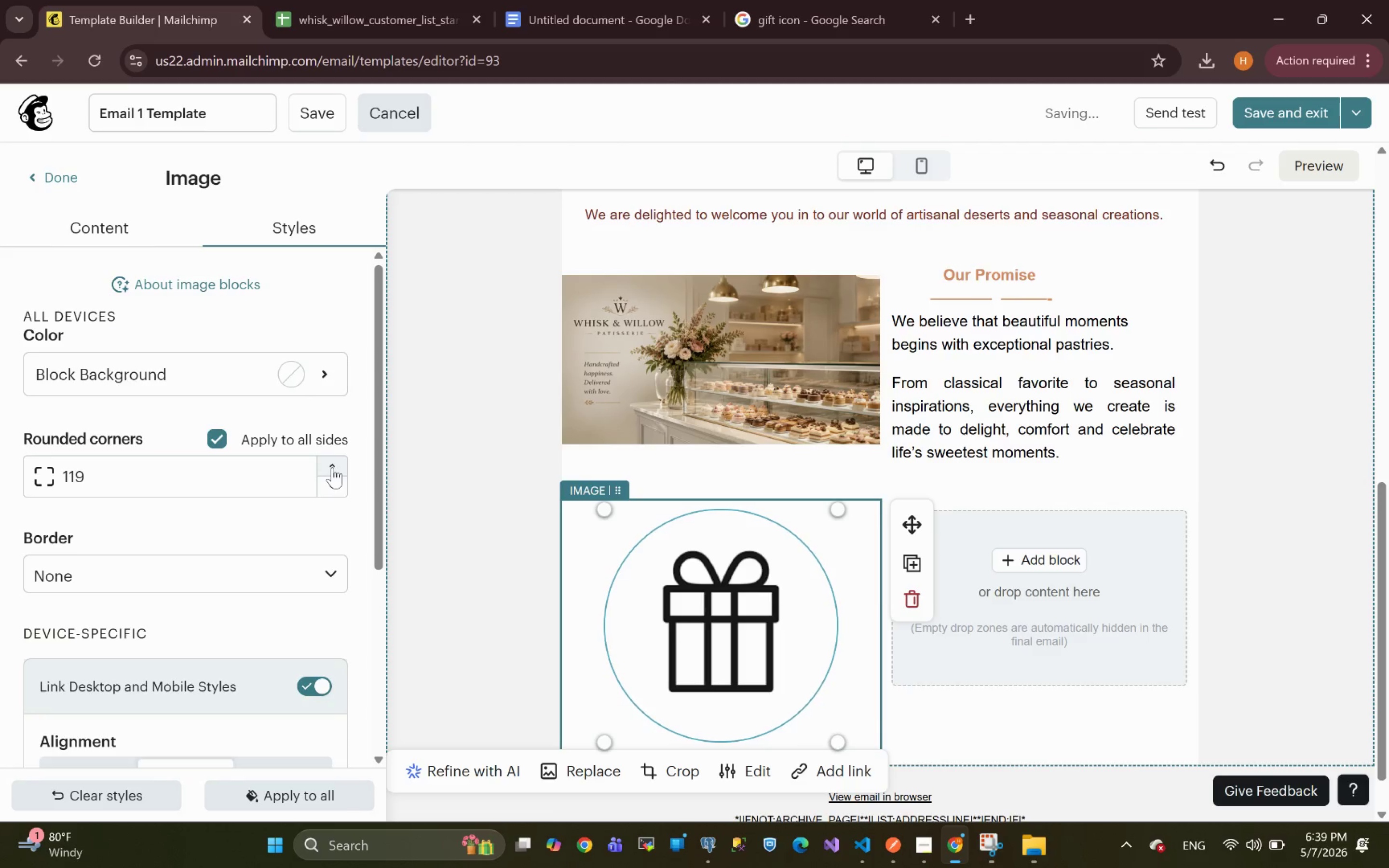 
triple_click([332, 467])
 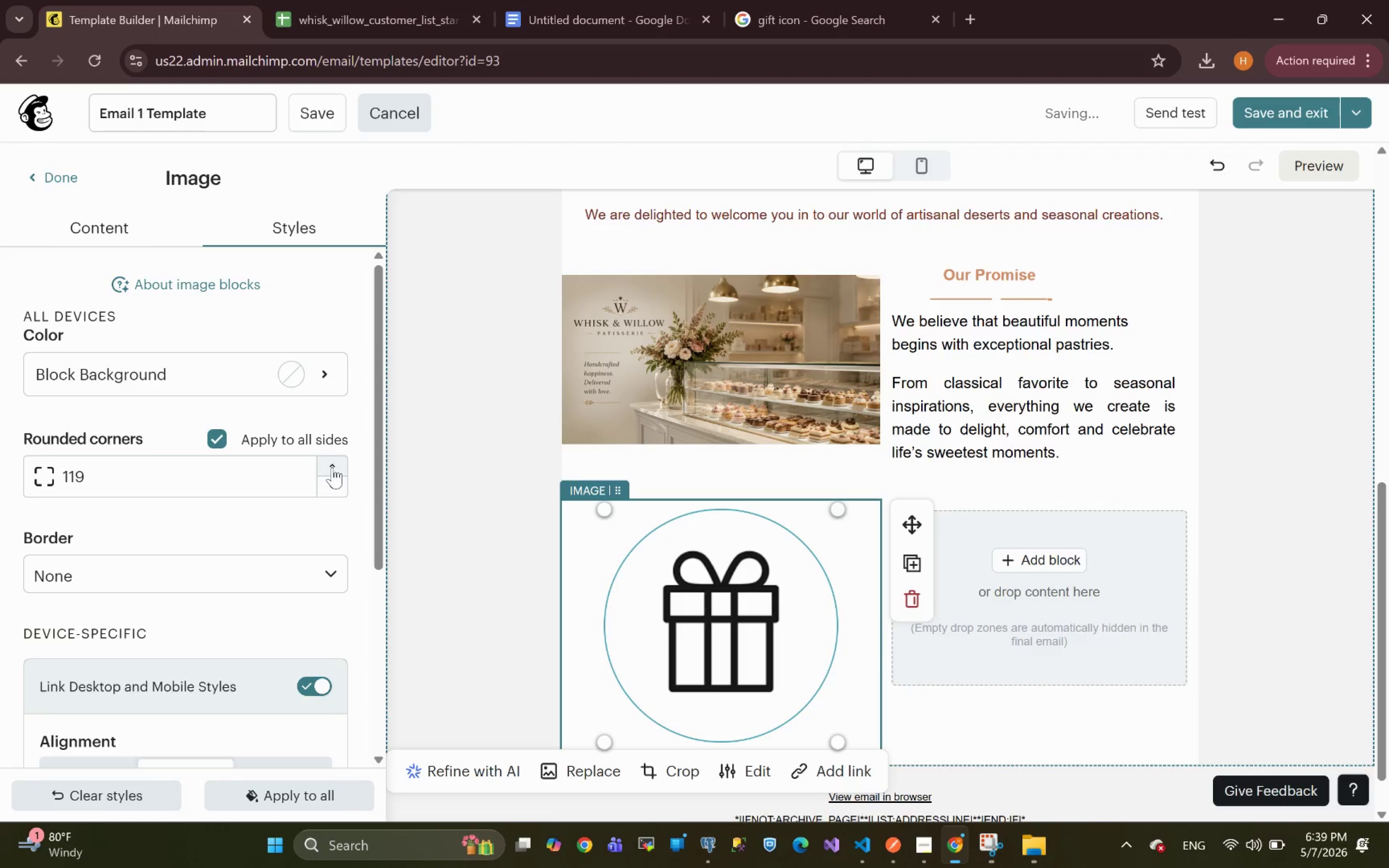 
triple_click([332, 467])
 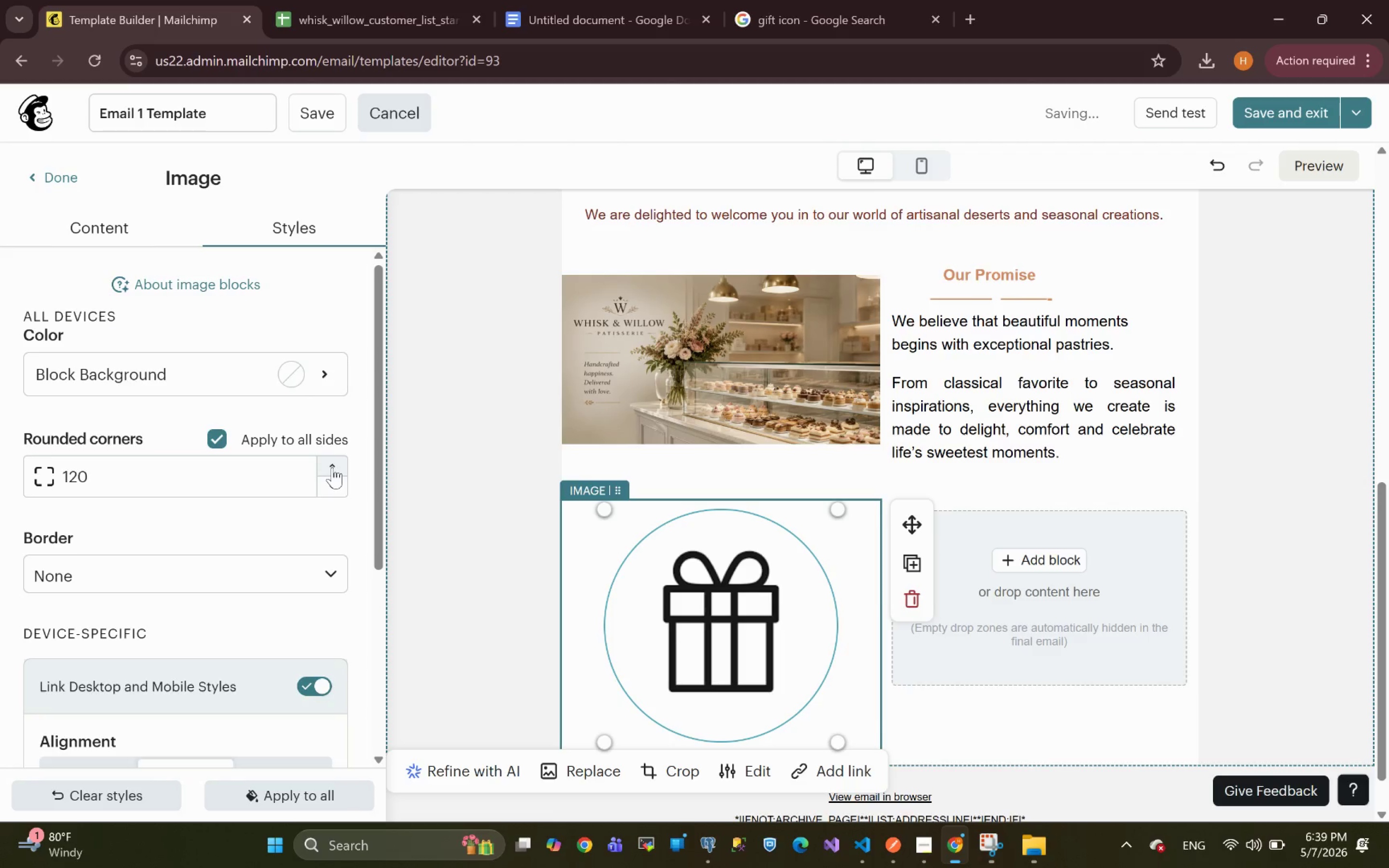 
triple_click([332, 467])
 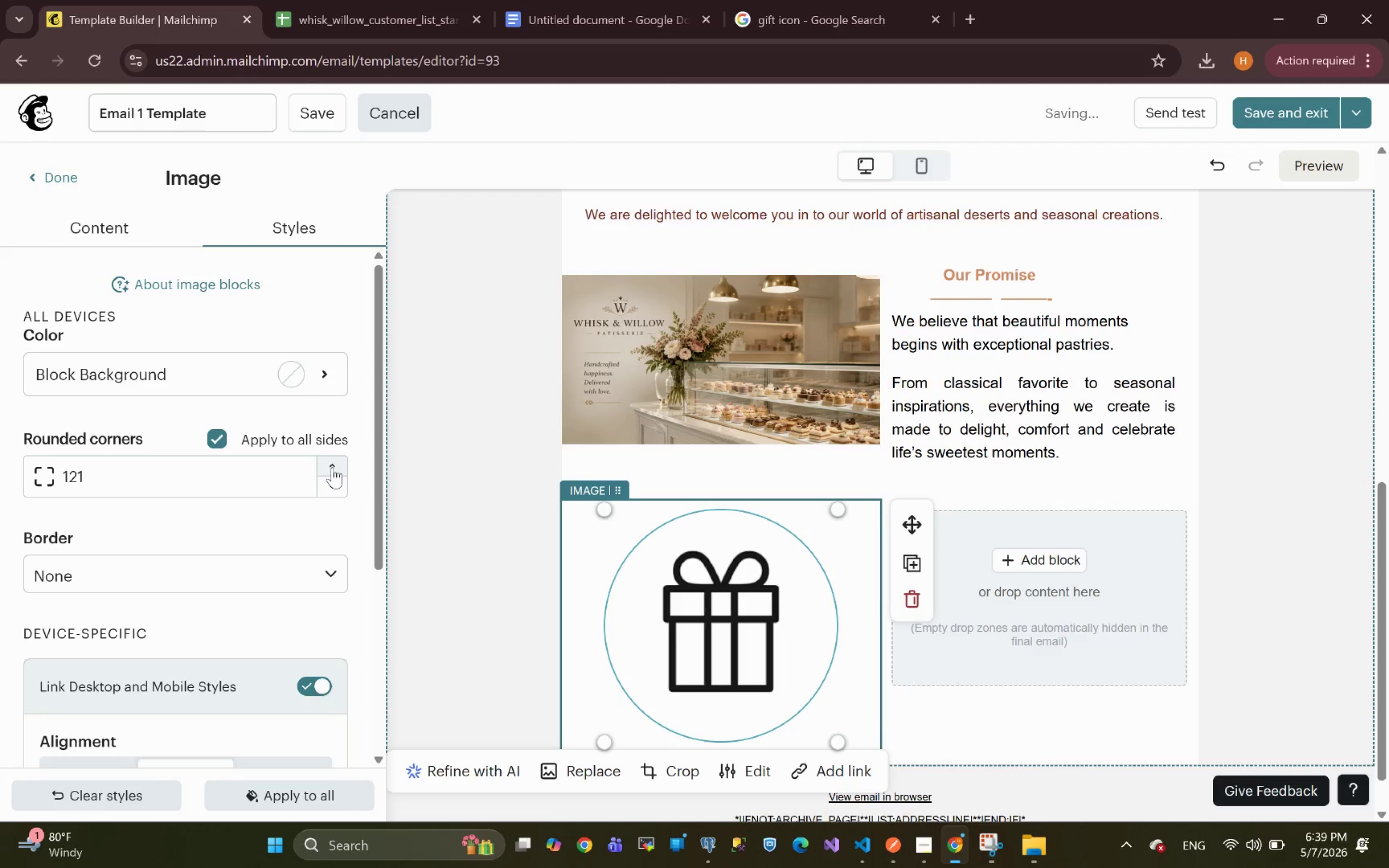 
triple_click([332, 467])
 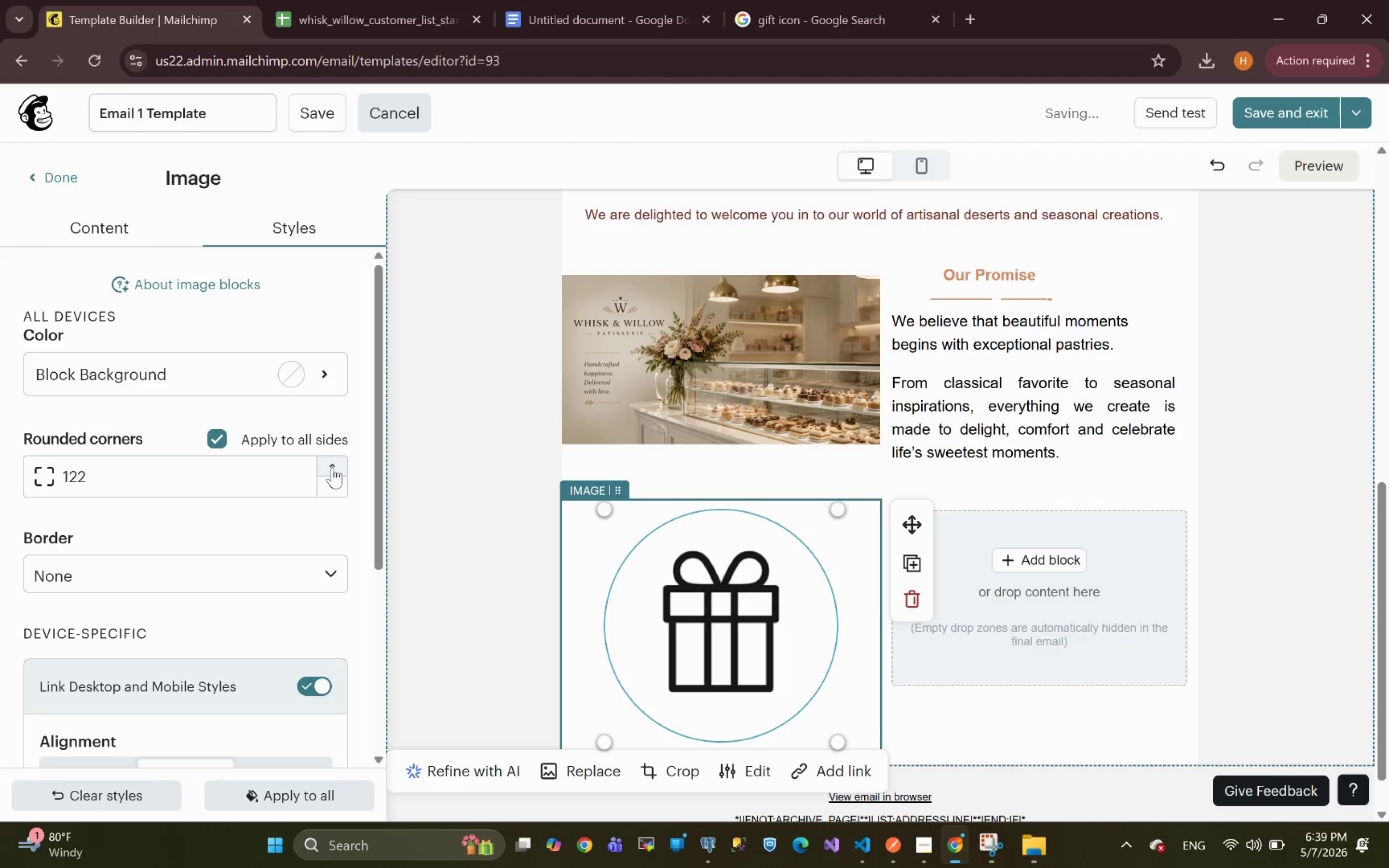 
triple_click([332, 467])
 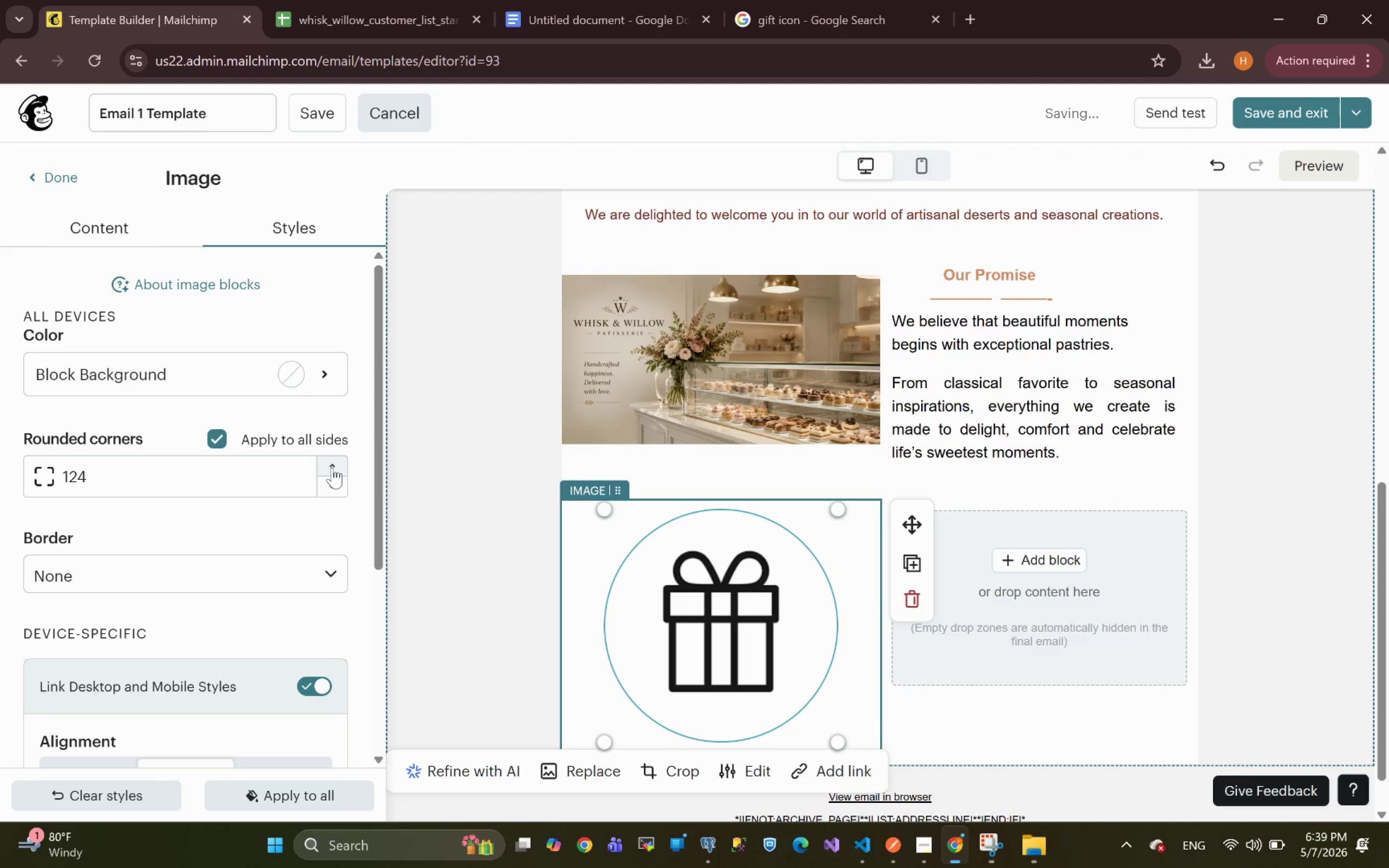 
triple_click([332, 467])
 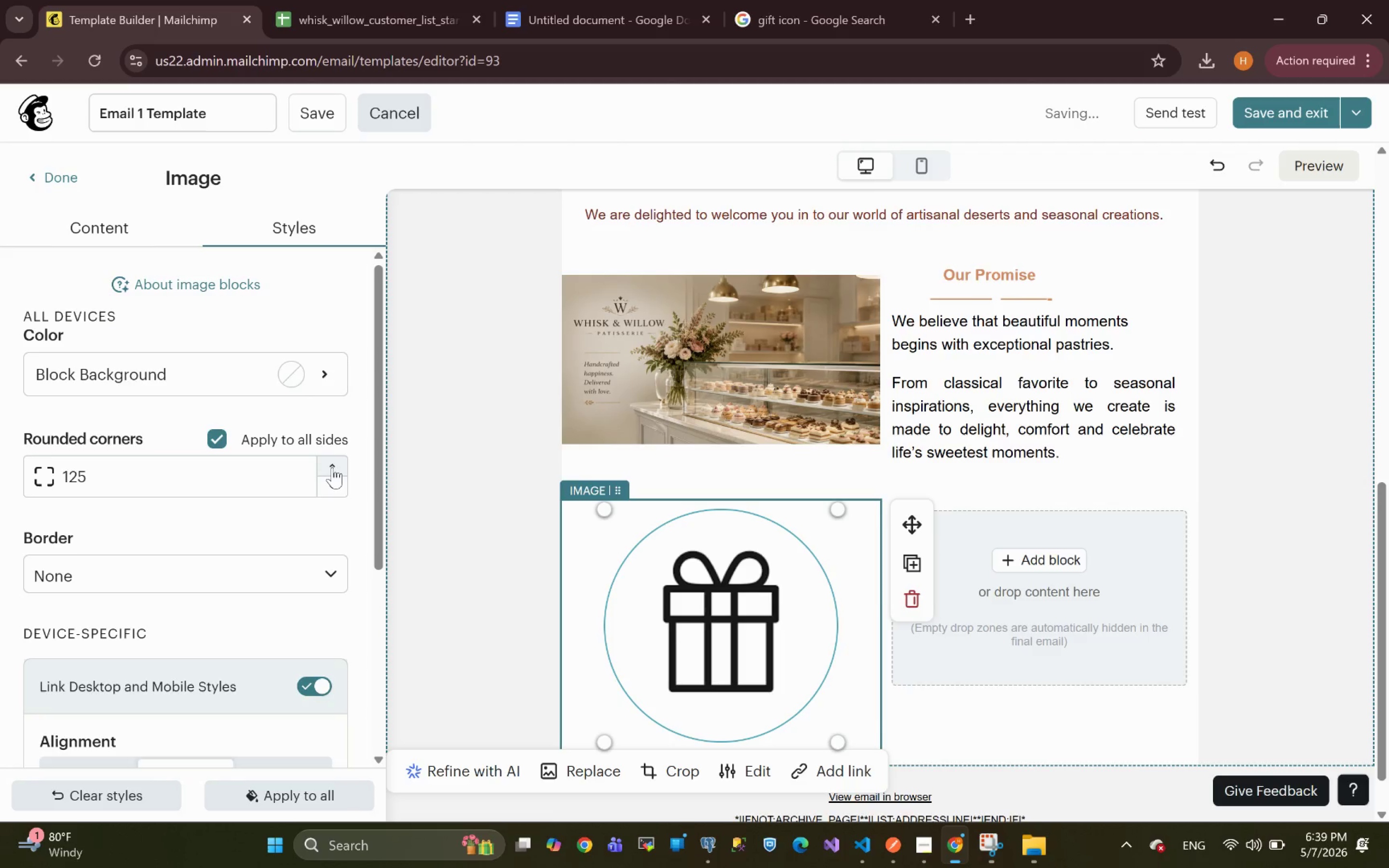 
triple_click([332, 467])
 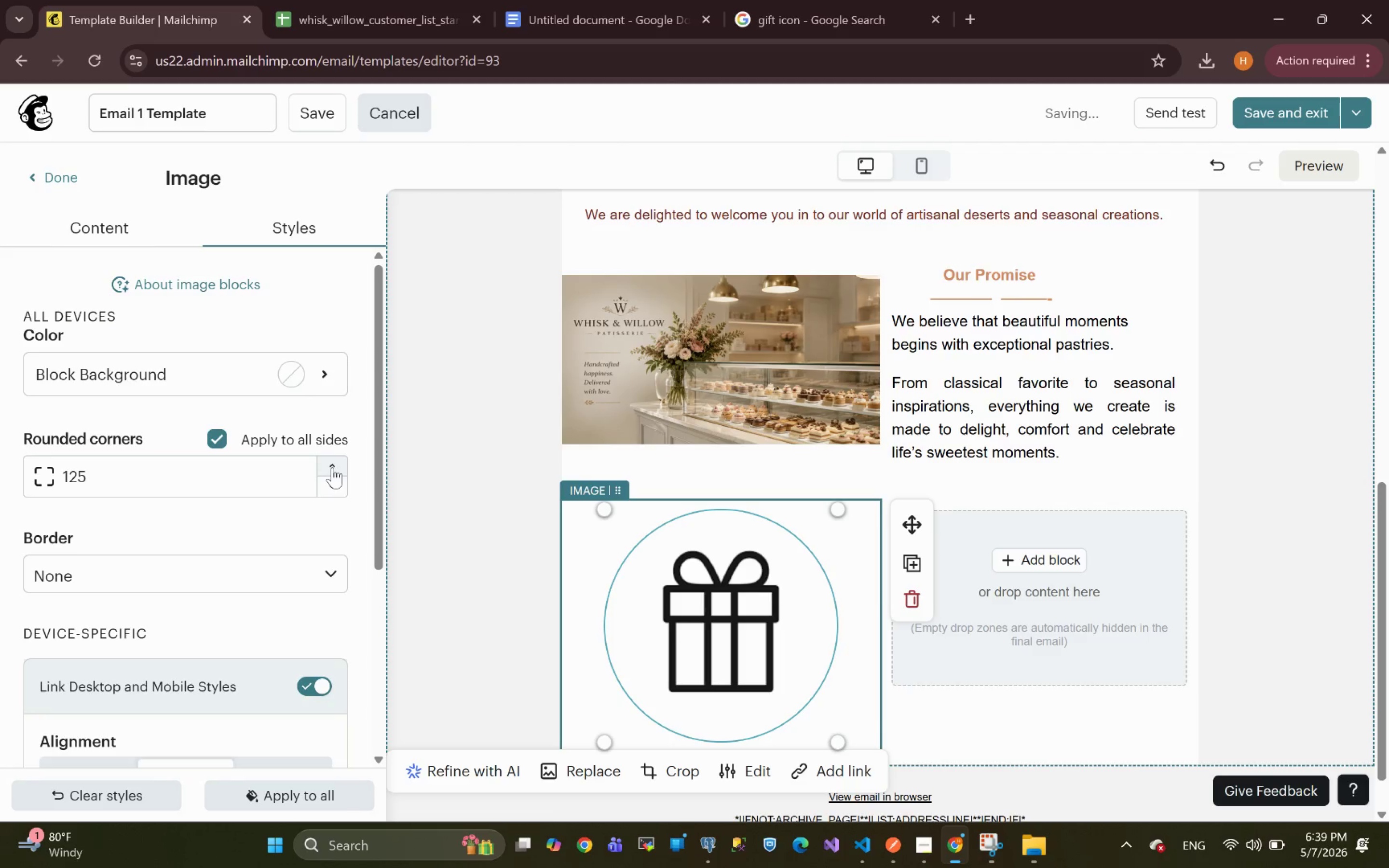 
triple_click([332, 467])
 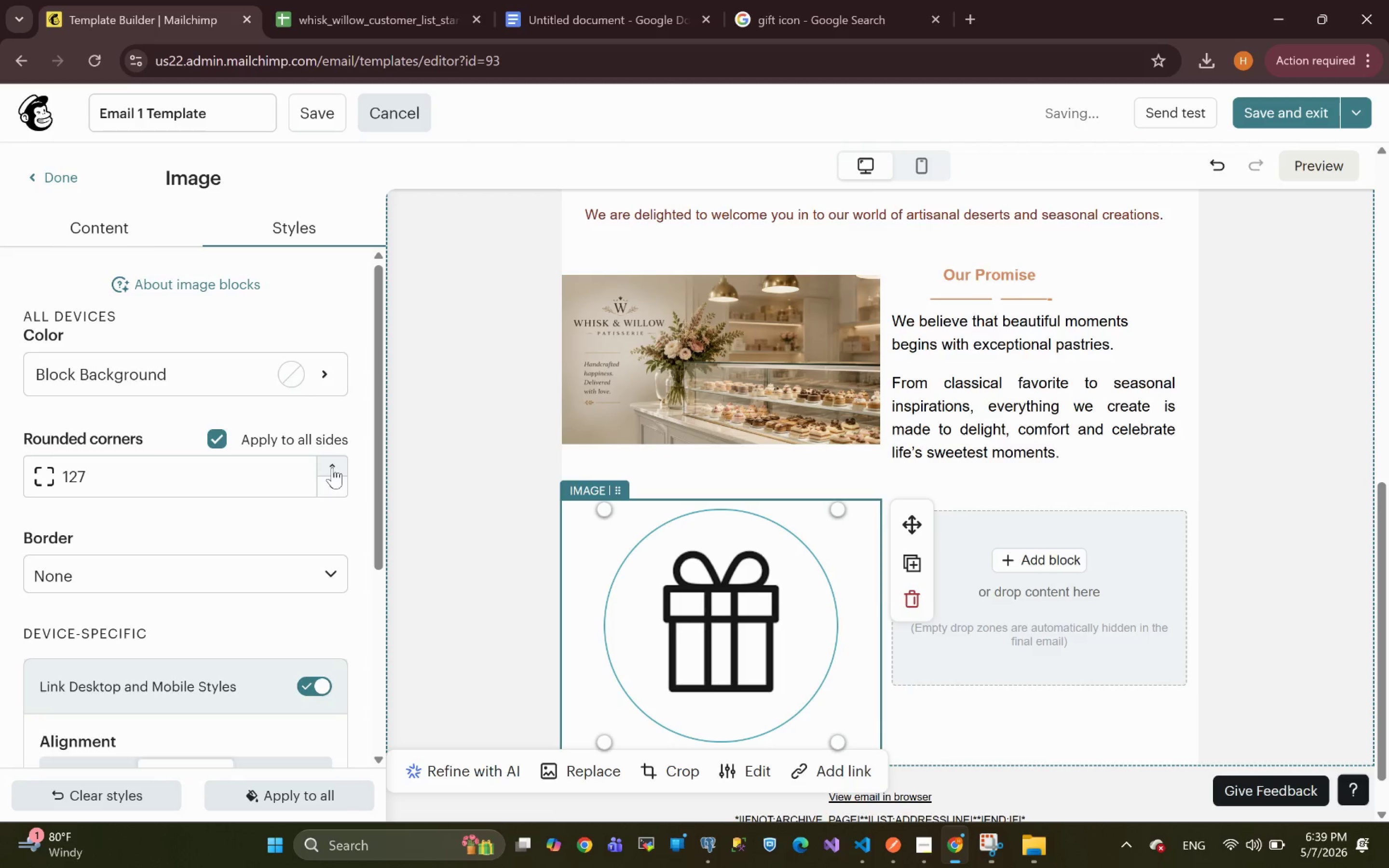 
triple_click([332, 467])
 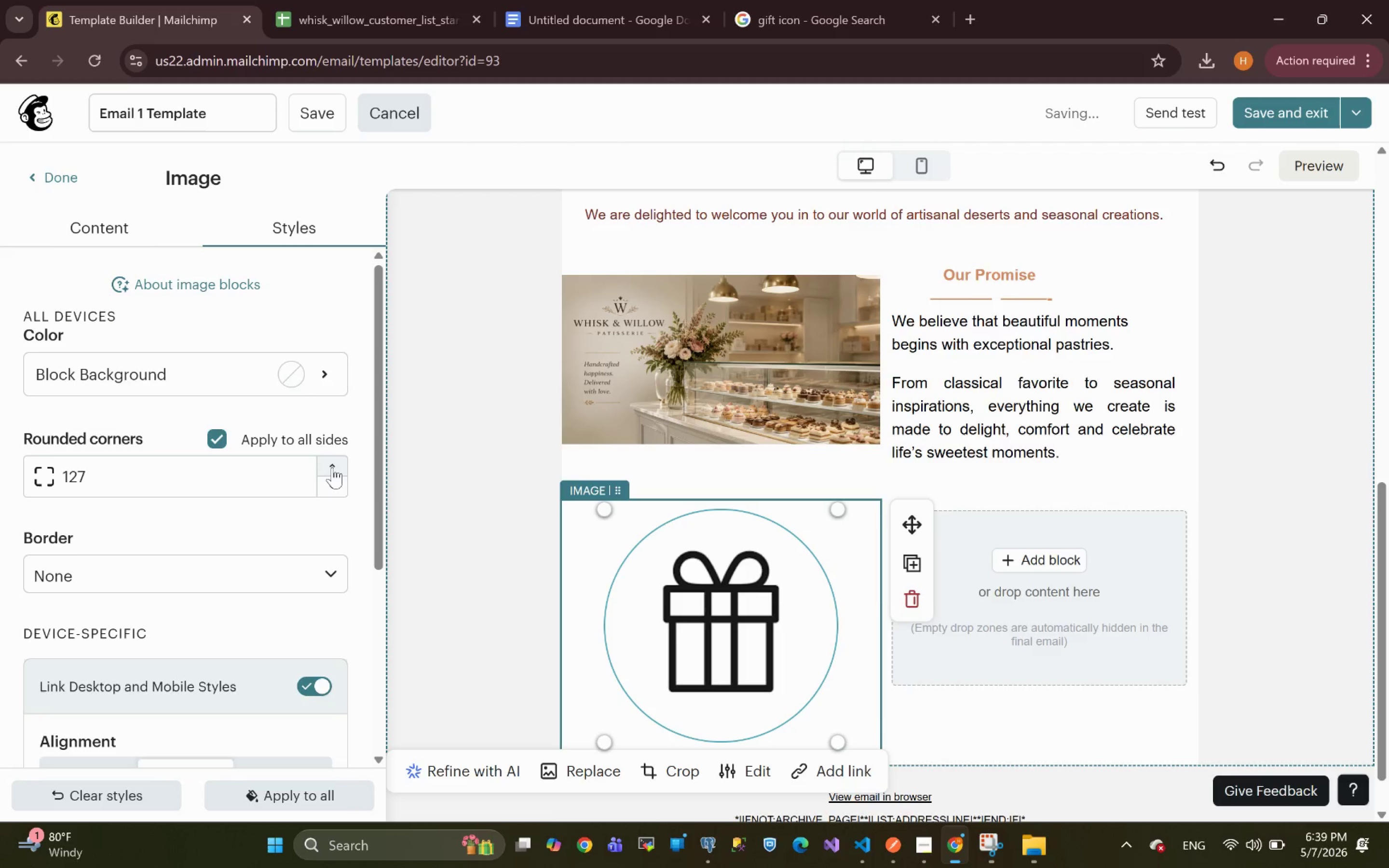 
triple_click([332, 467])
 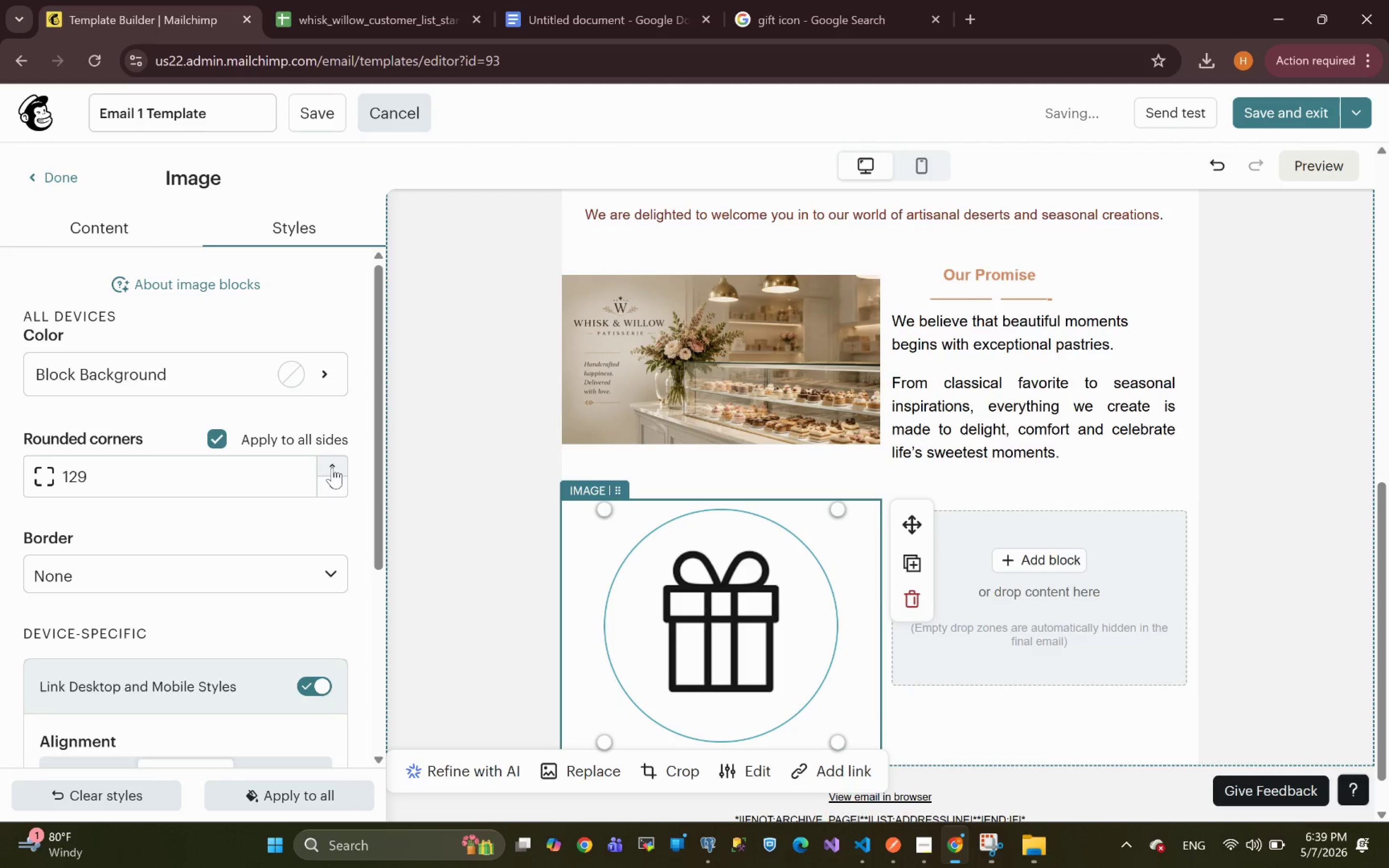 
triple_click([332, 467])
 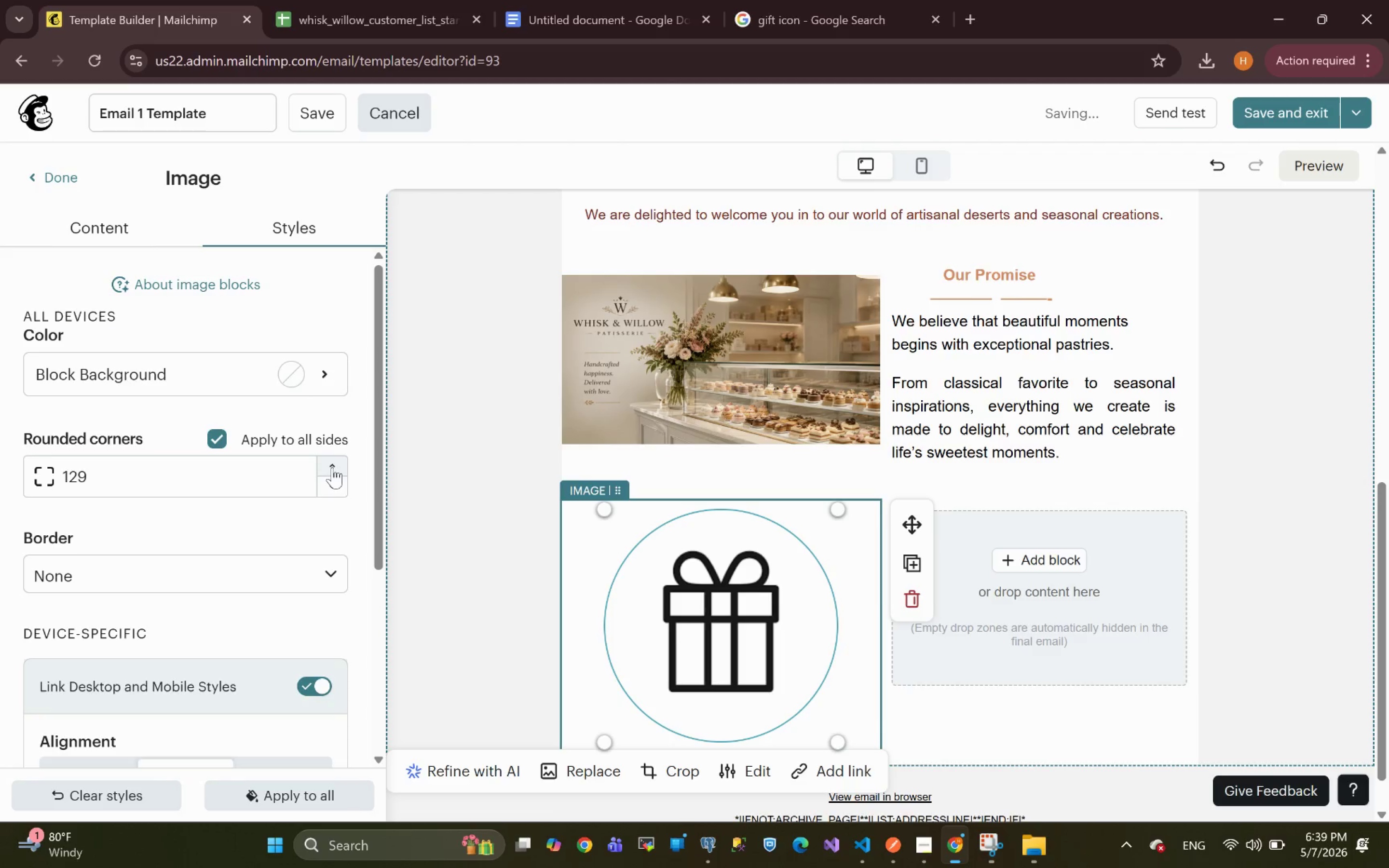 
triple_click([332, 467])
 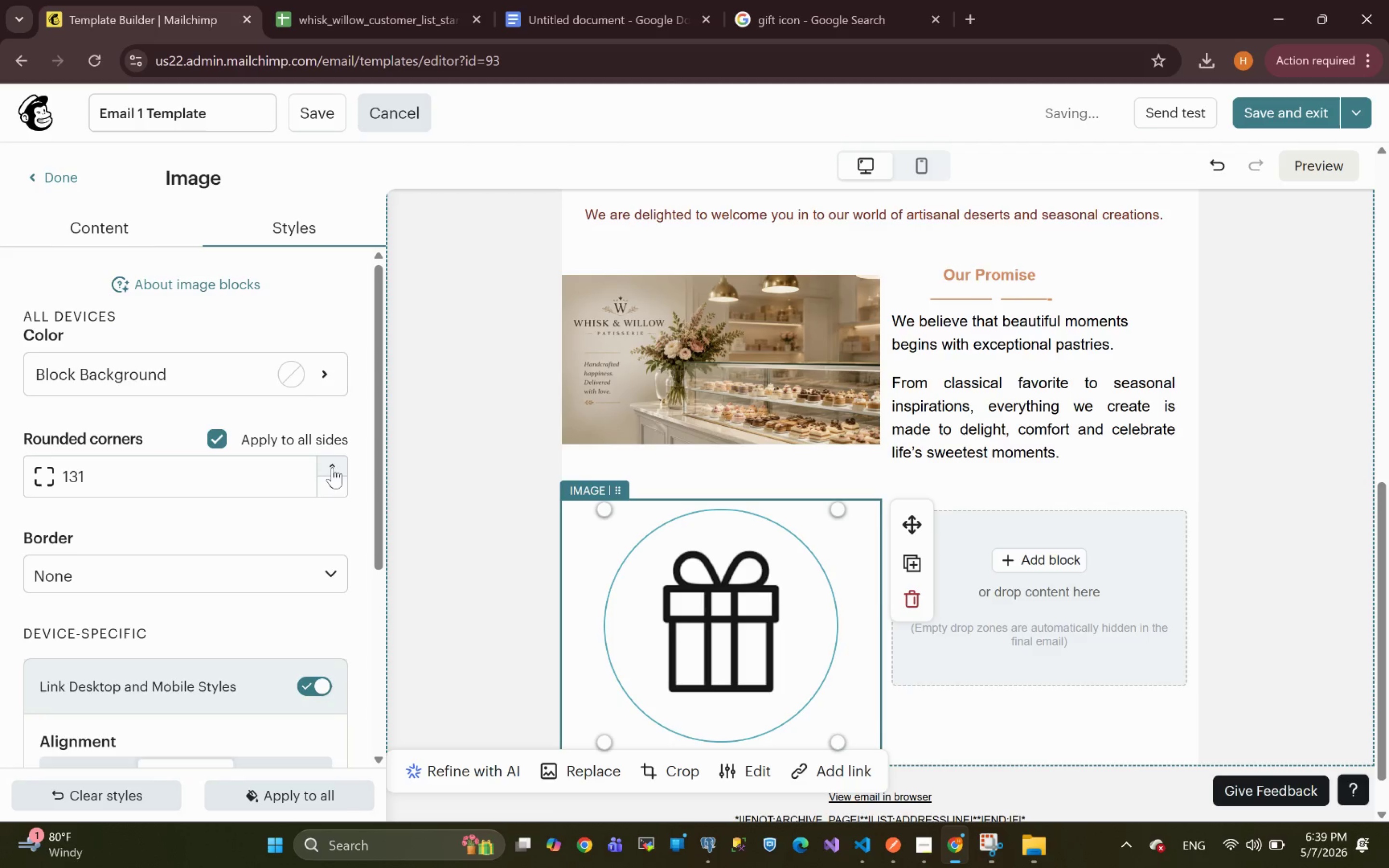 
triple_click([332, 467])
 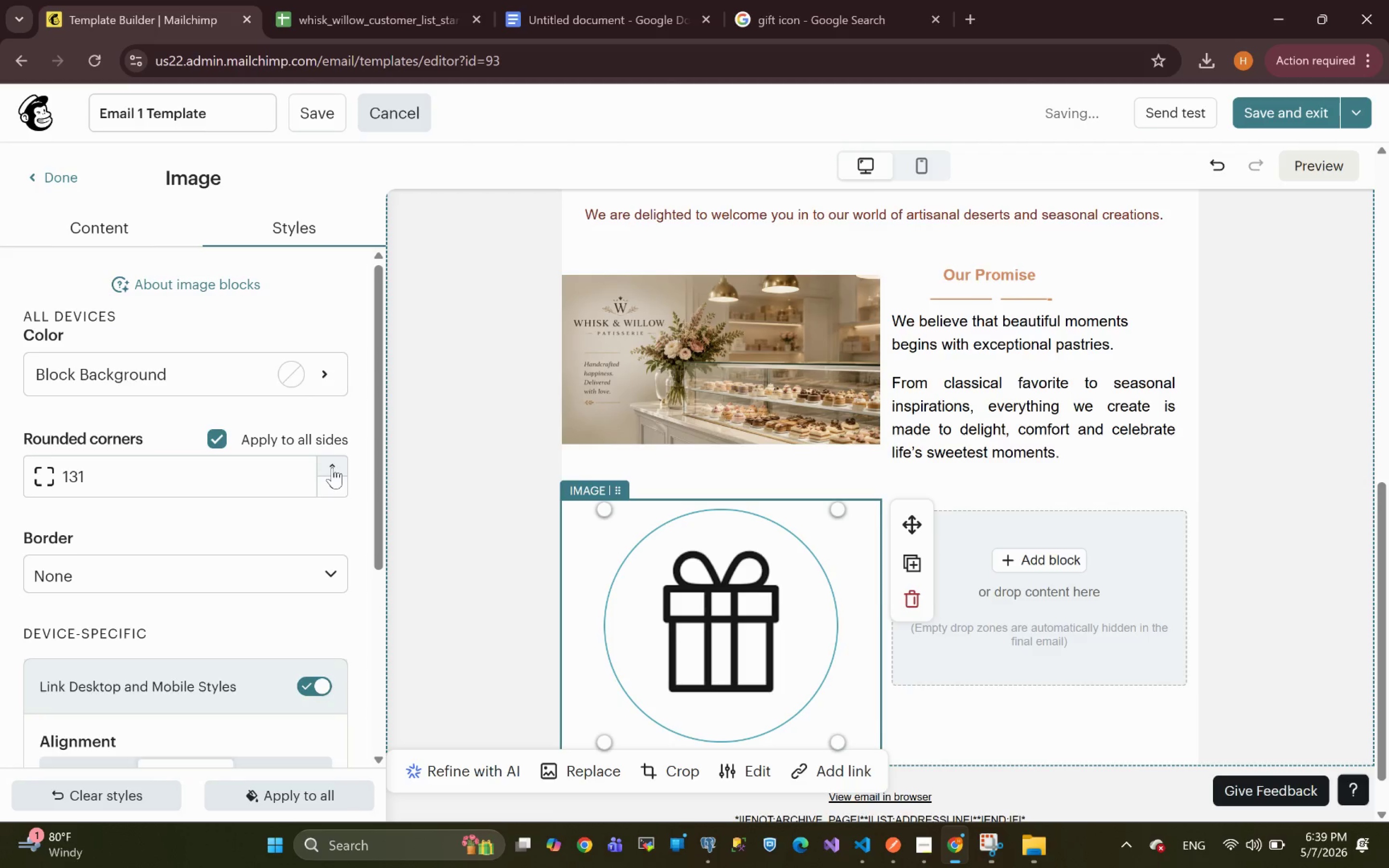 
triple_click([332, 467])
 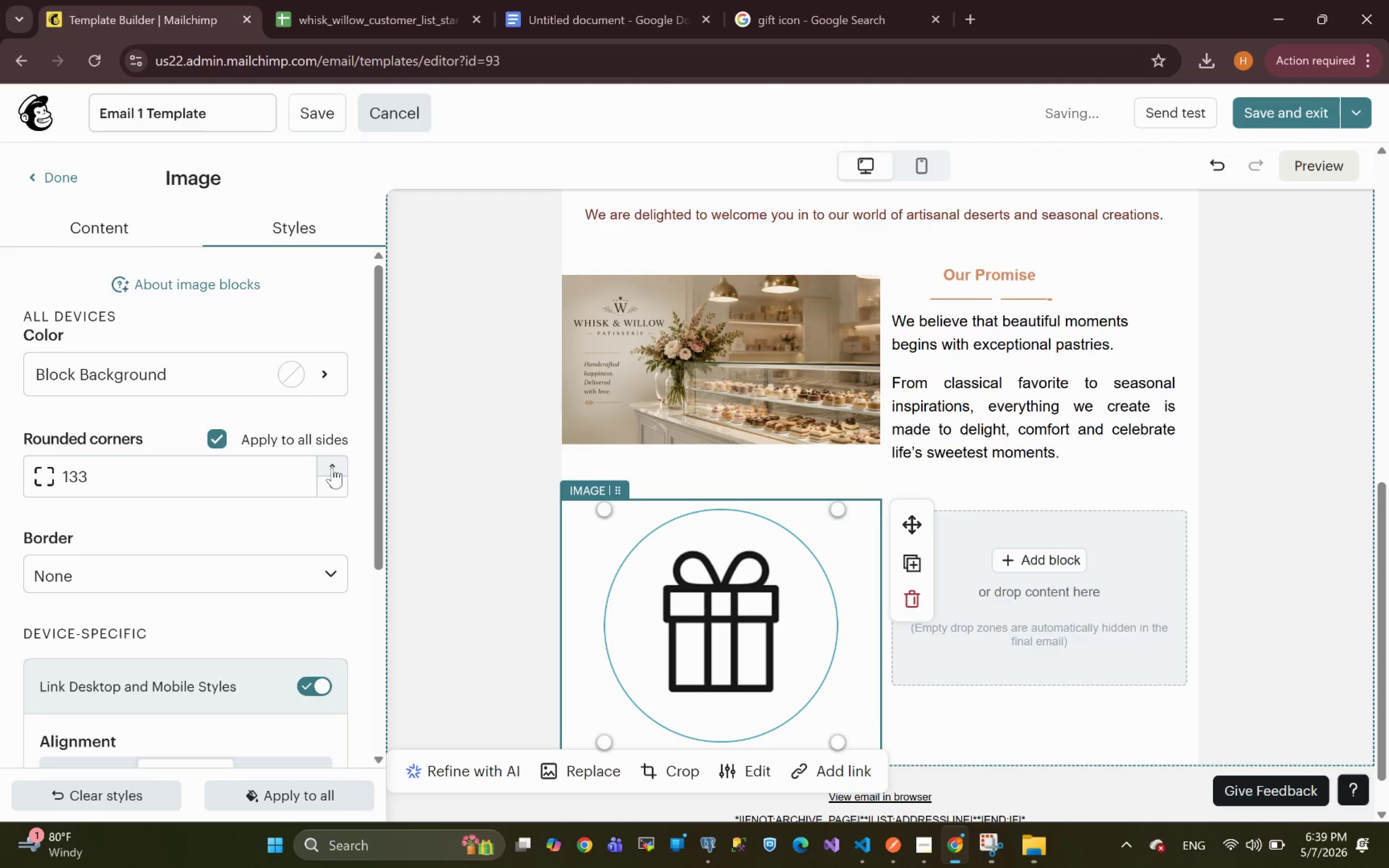 
triple_click([332, 467])
 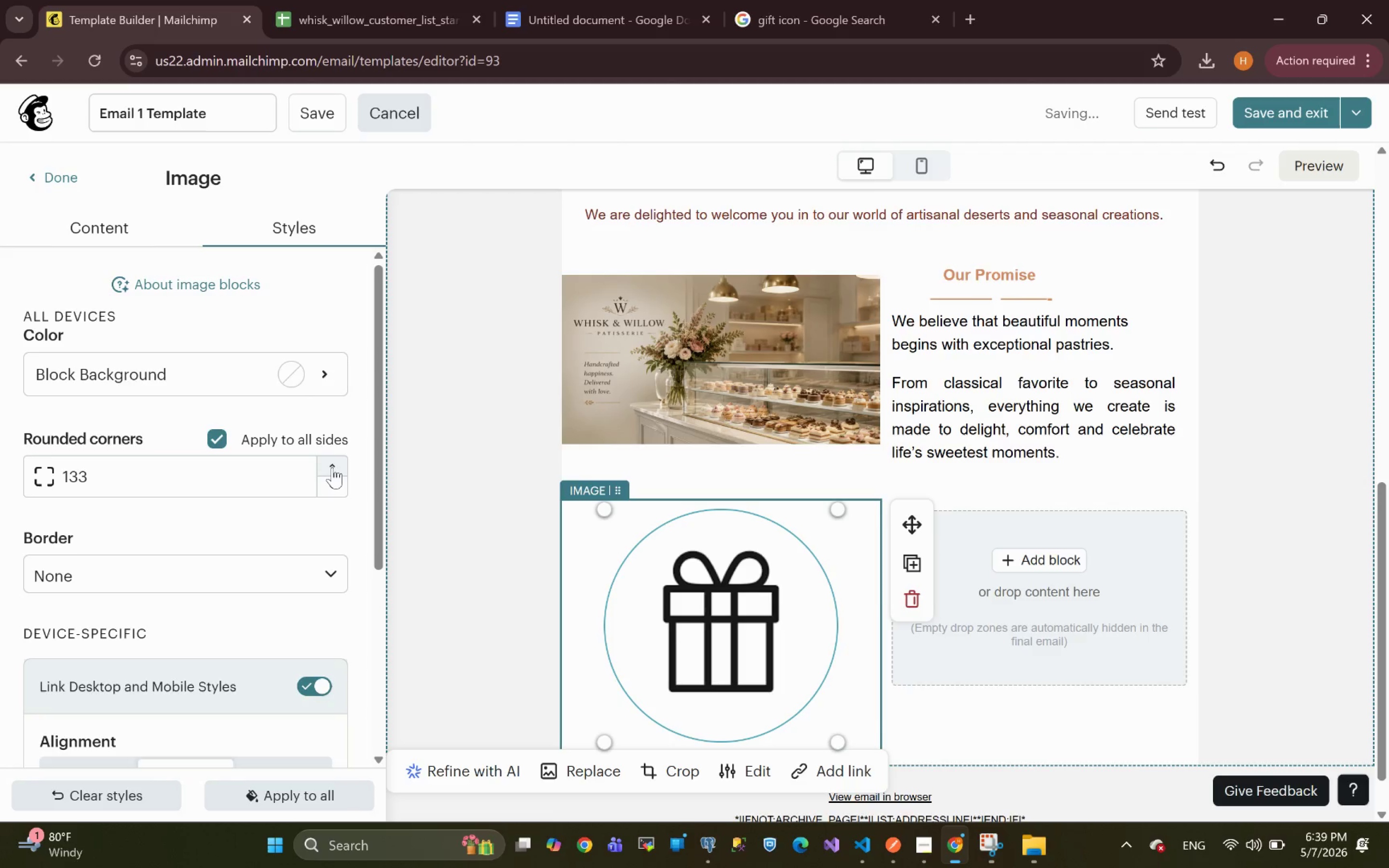 
triple_click([332, 467])
 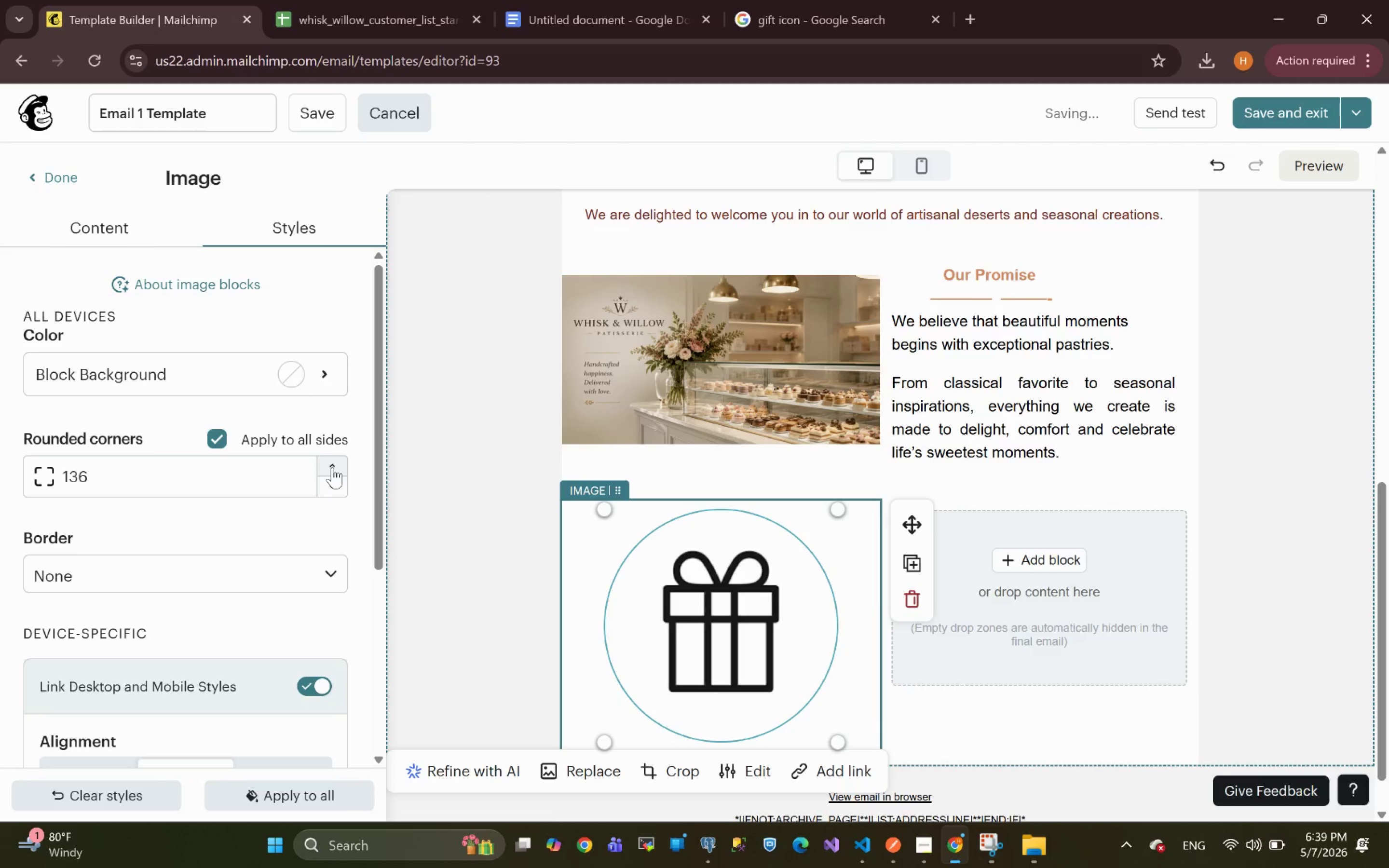 
triple_click([332, 467])
 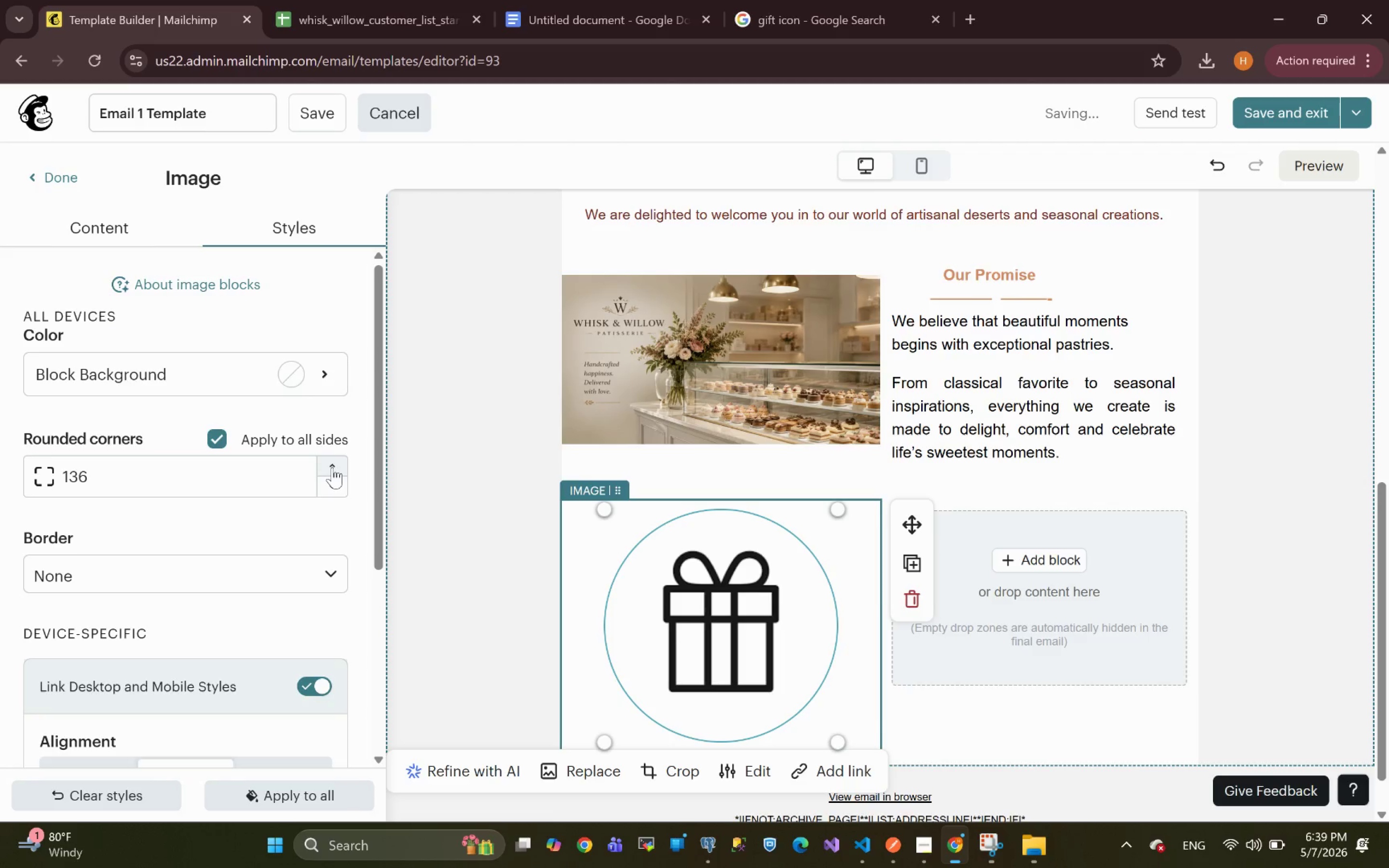 
triple_click([332, 467])
 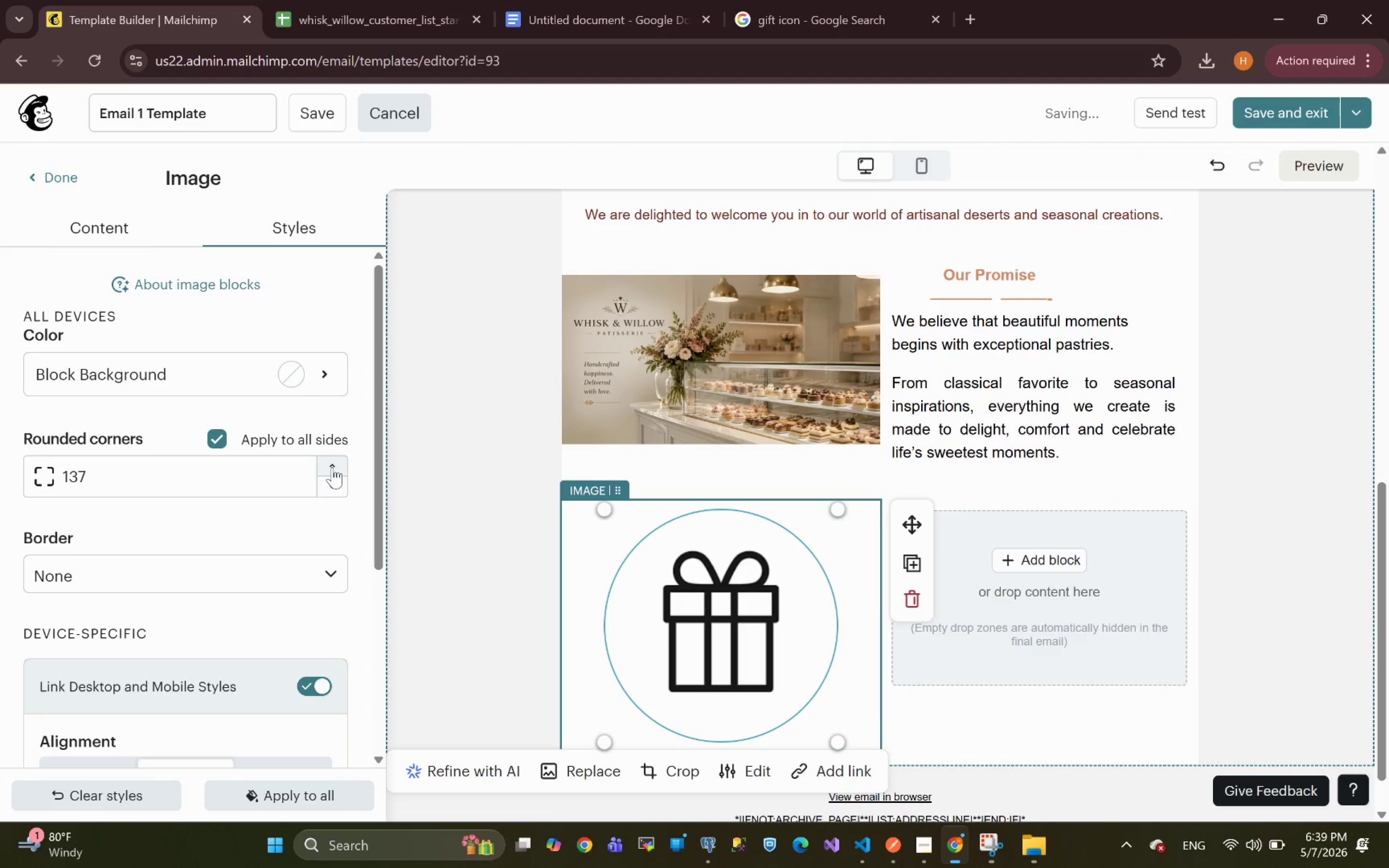 
triple_click([332, 467])
 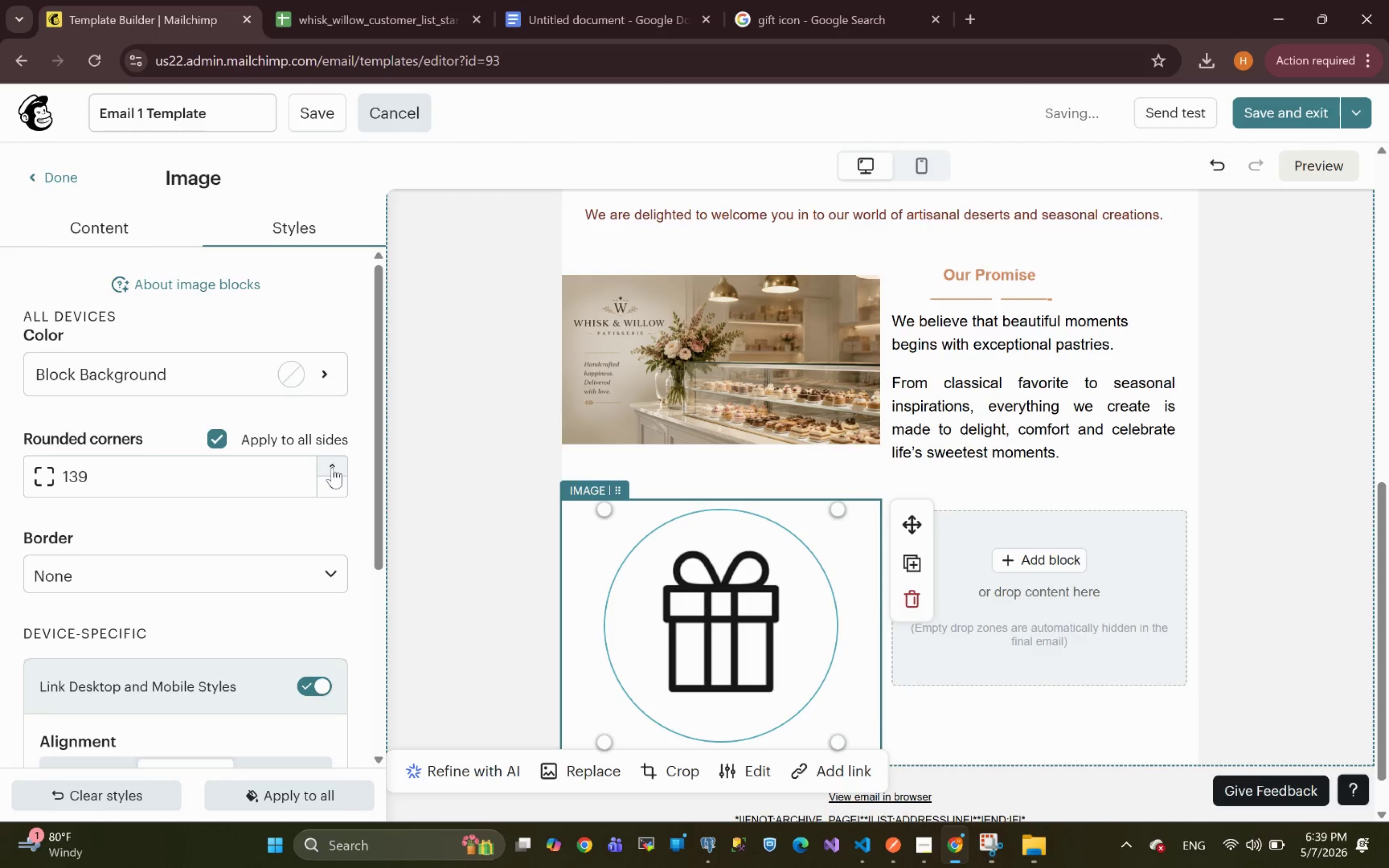 
double_click([332, 467])
 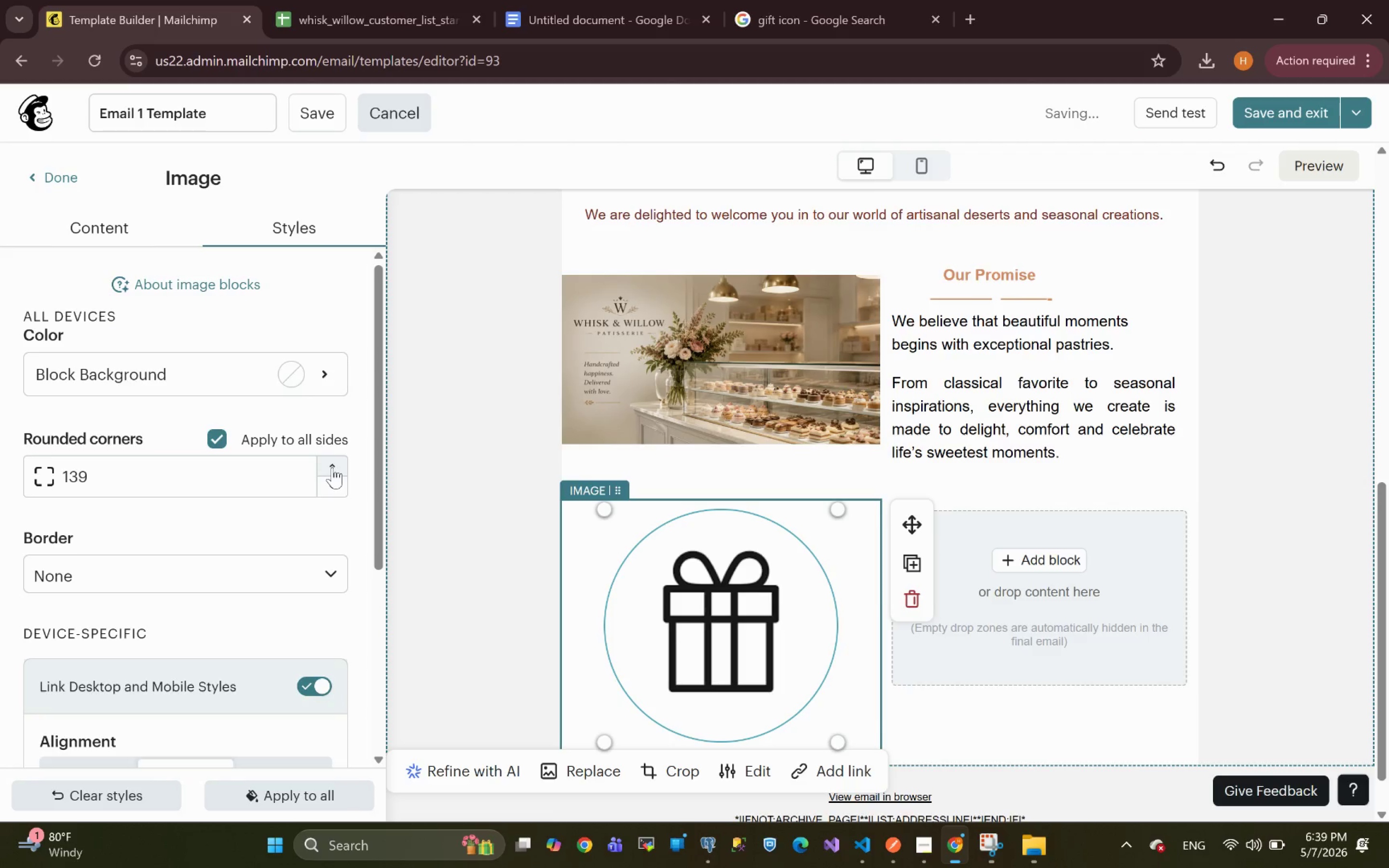 
triple_click([332, 467])
 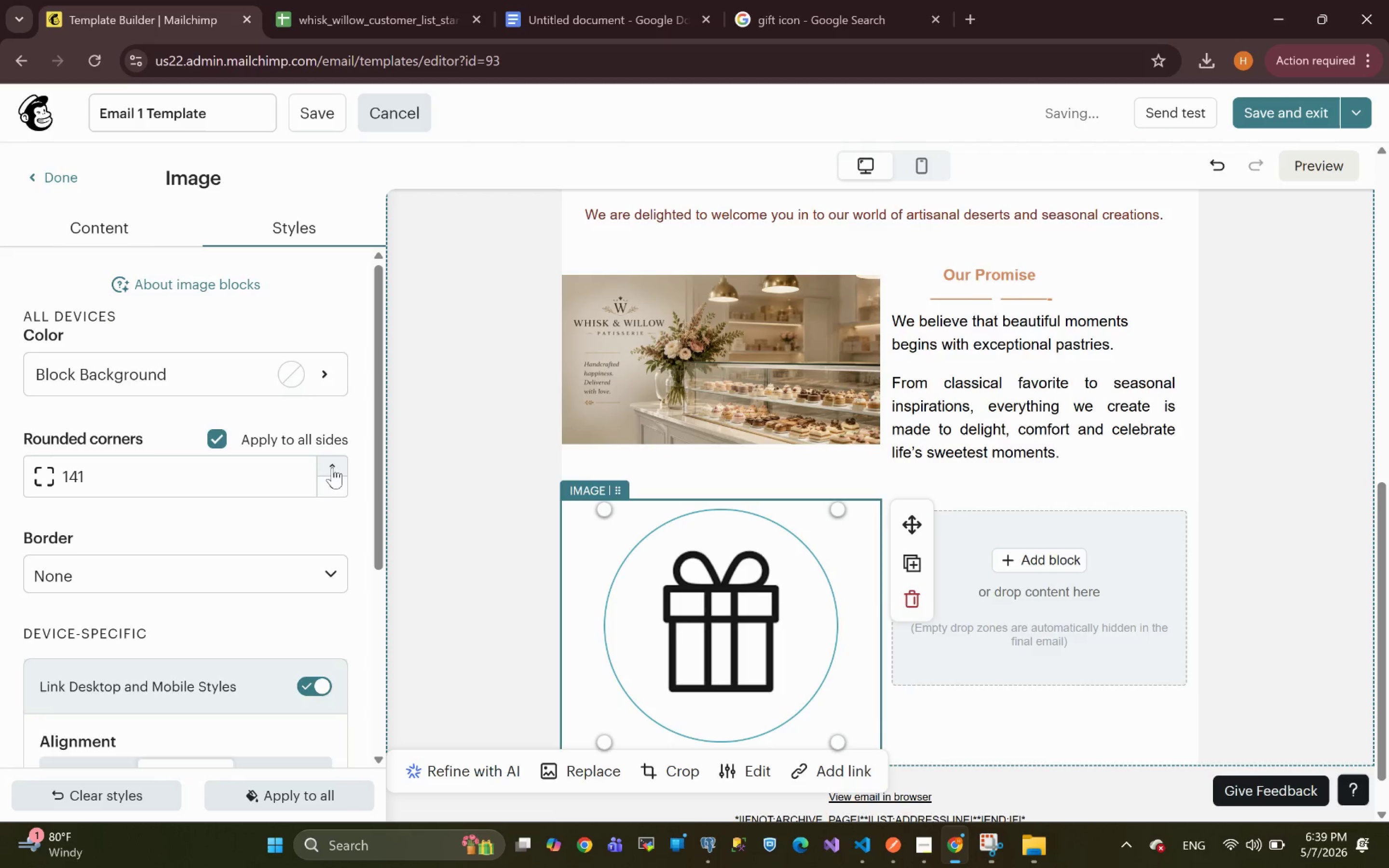 
triple_click([332, 467])
 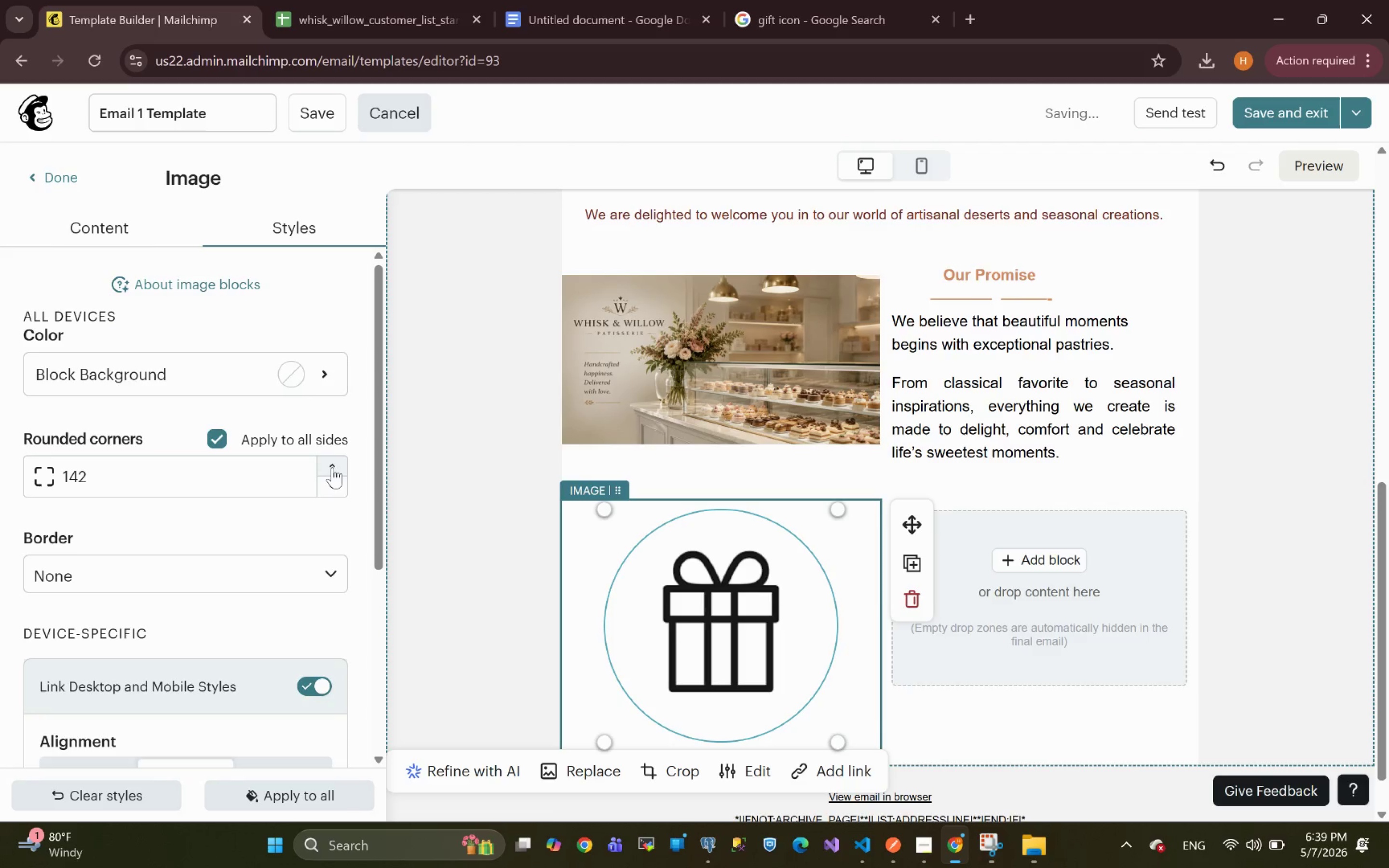 
triple_click([332, 467])
 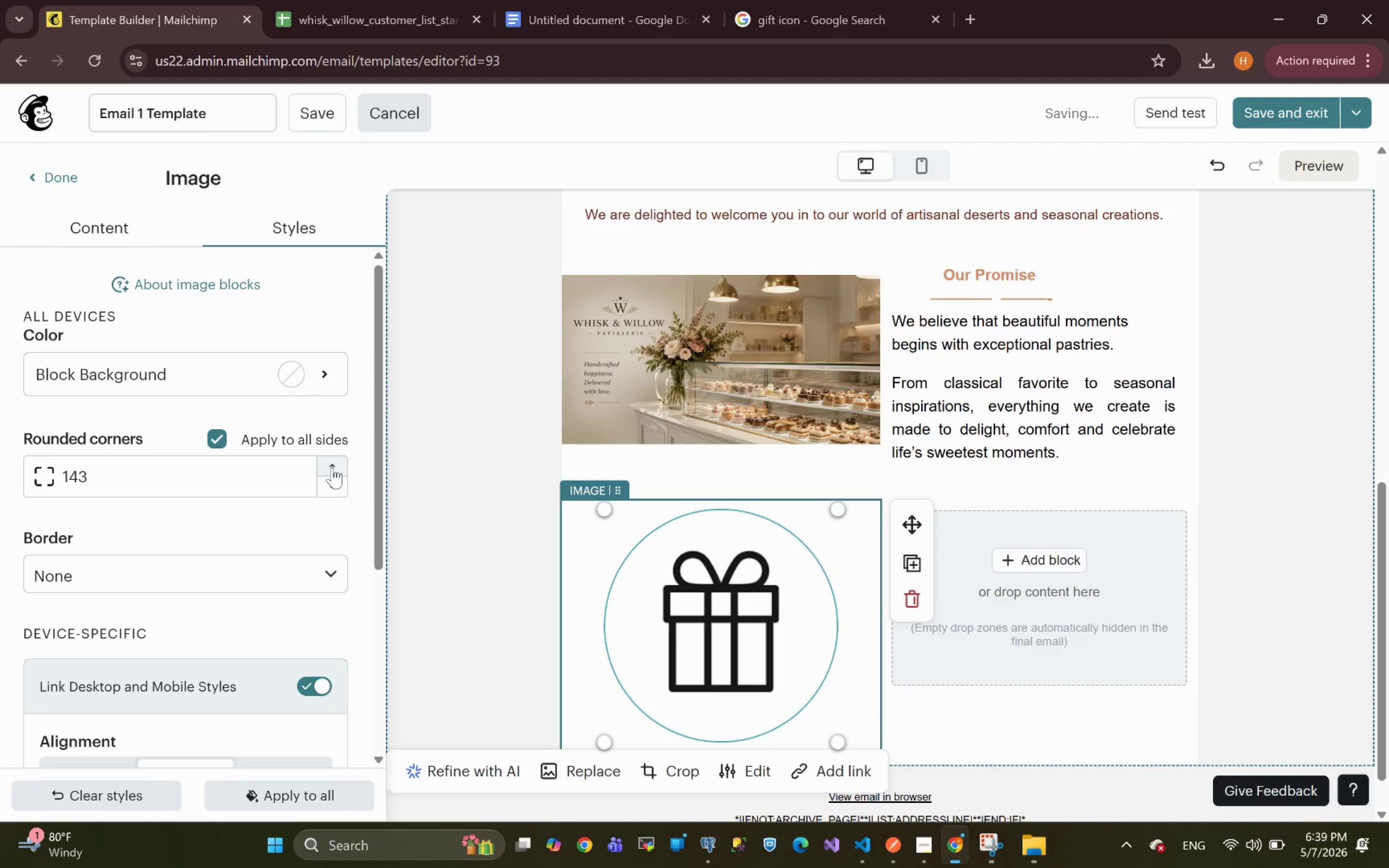 
triple_click([332, 467])
 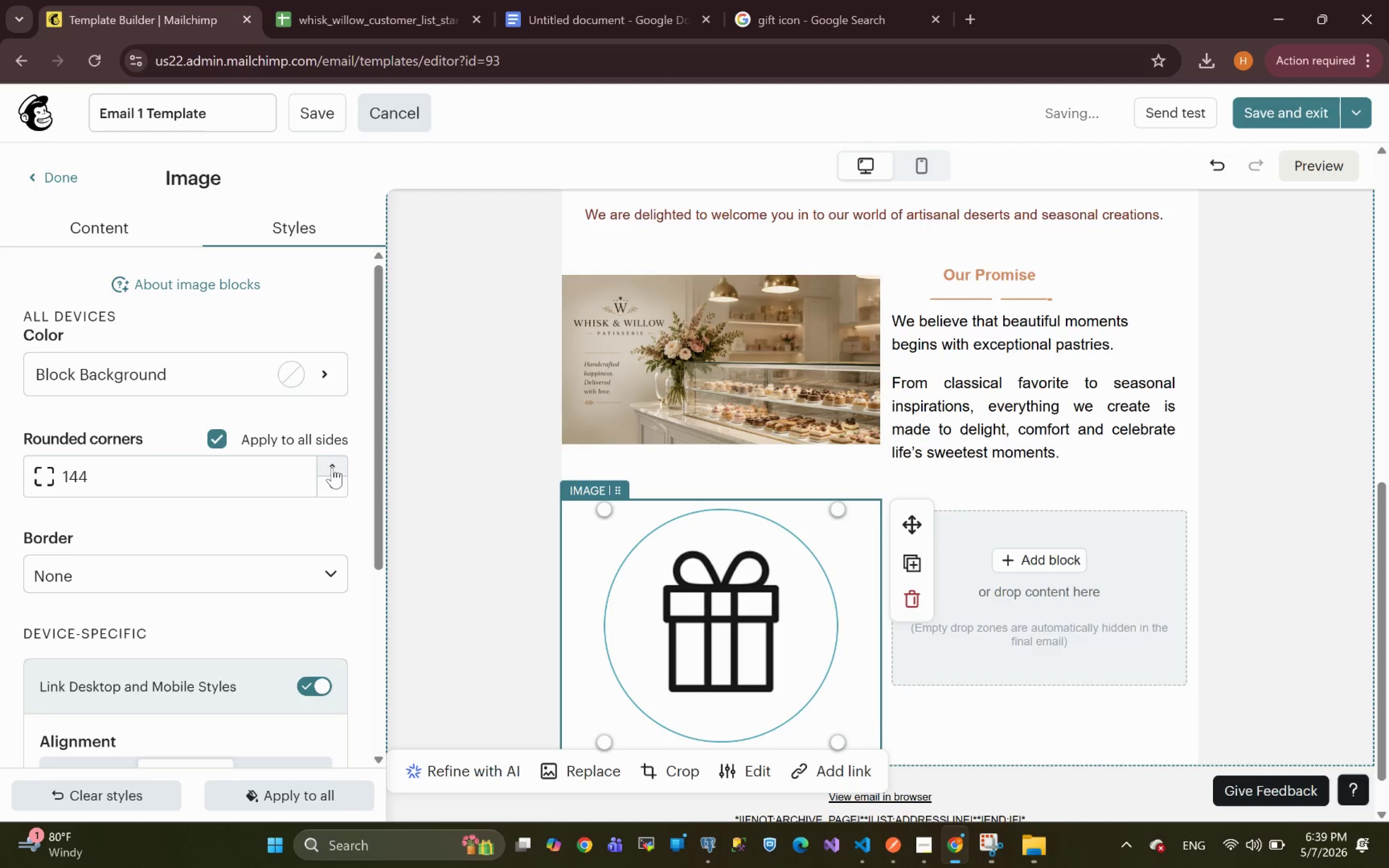 
triple_click([332, 467])
 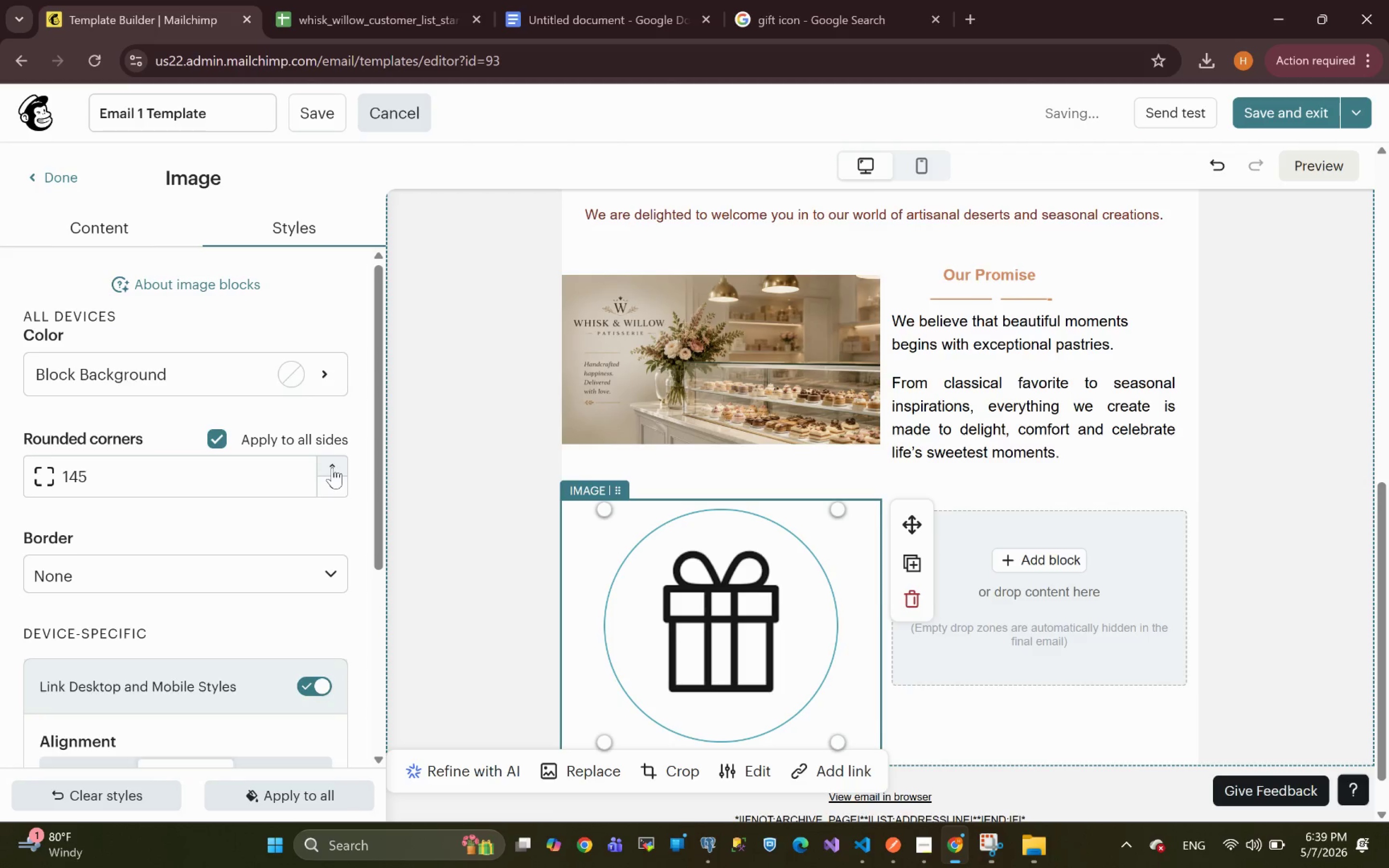 
triple_click([332, 467])
 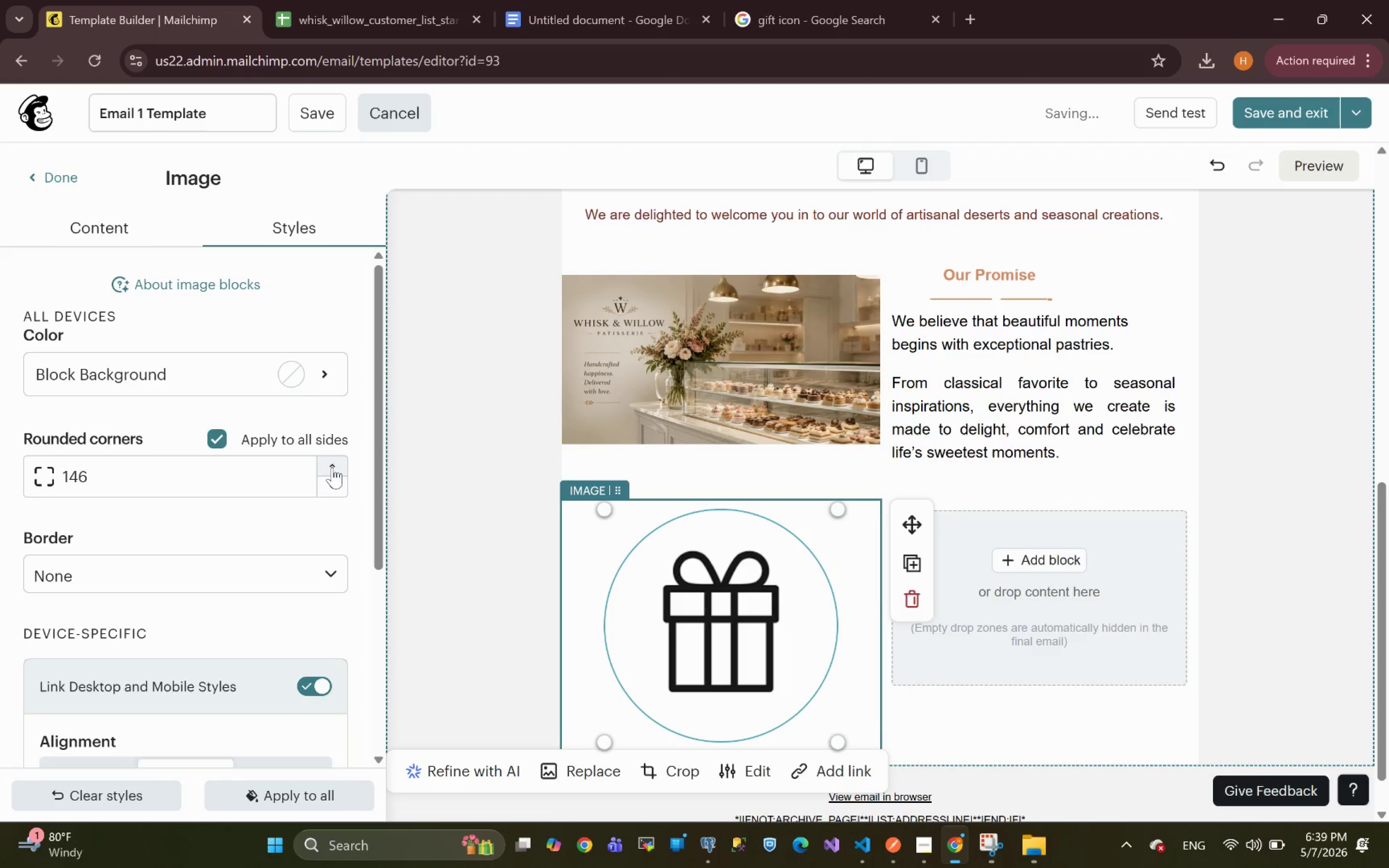 
triple_click([332, 467])
 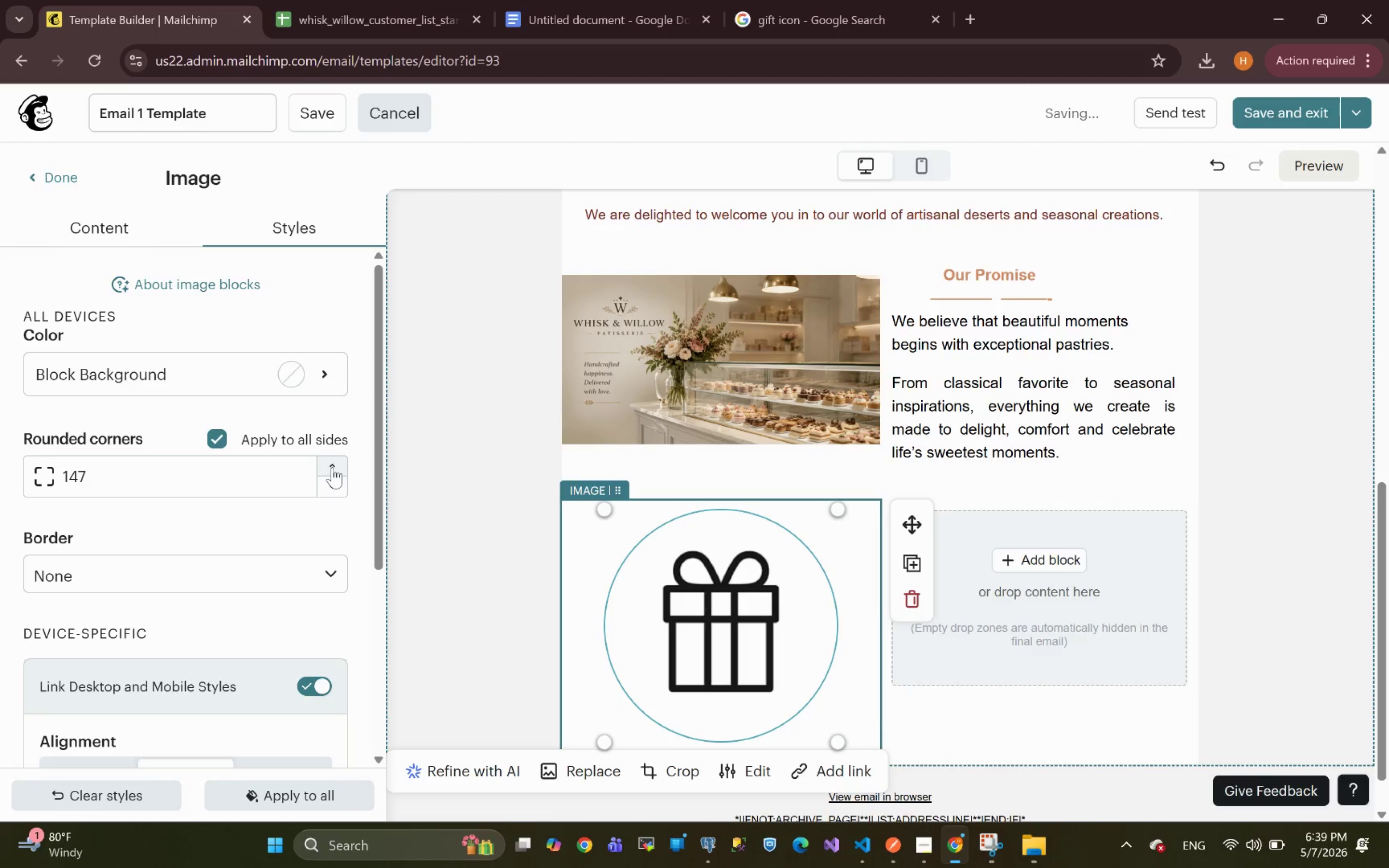 
triple_click([332, 467])
 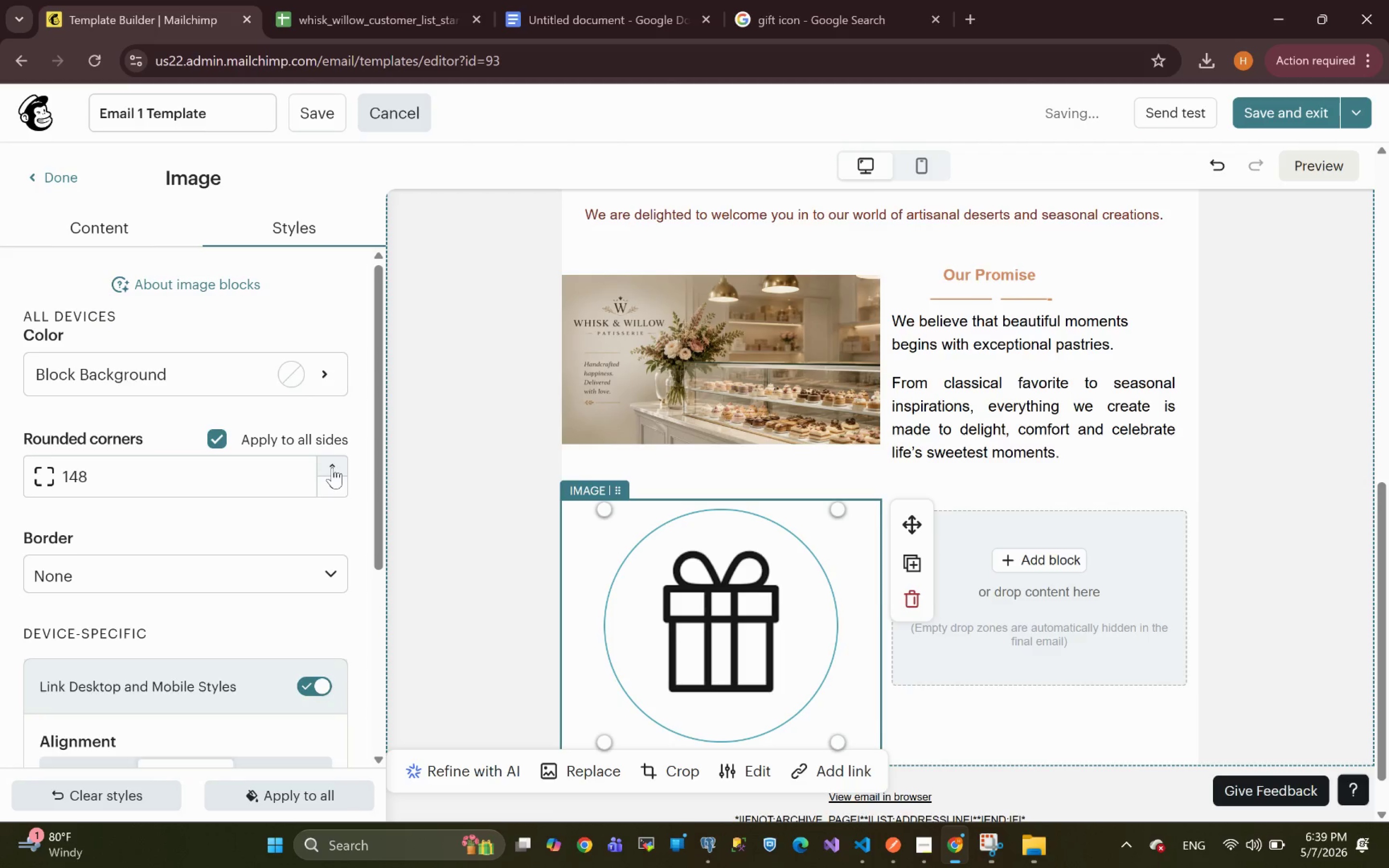 
triple_click([332, 467])
 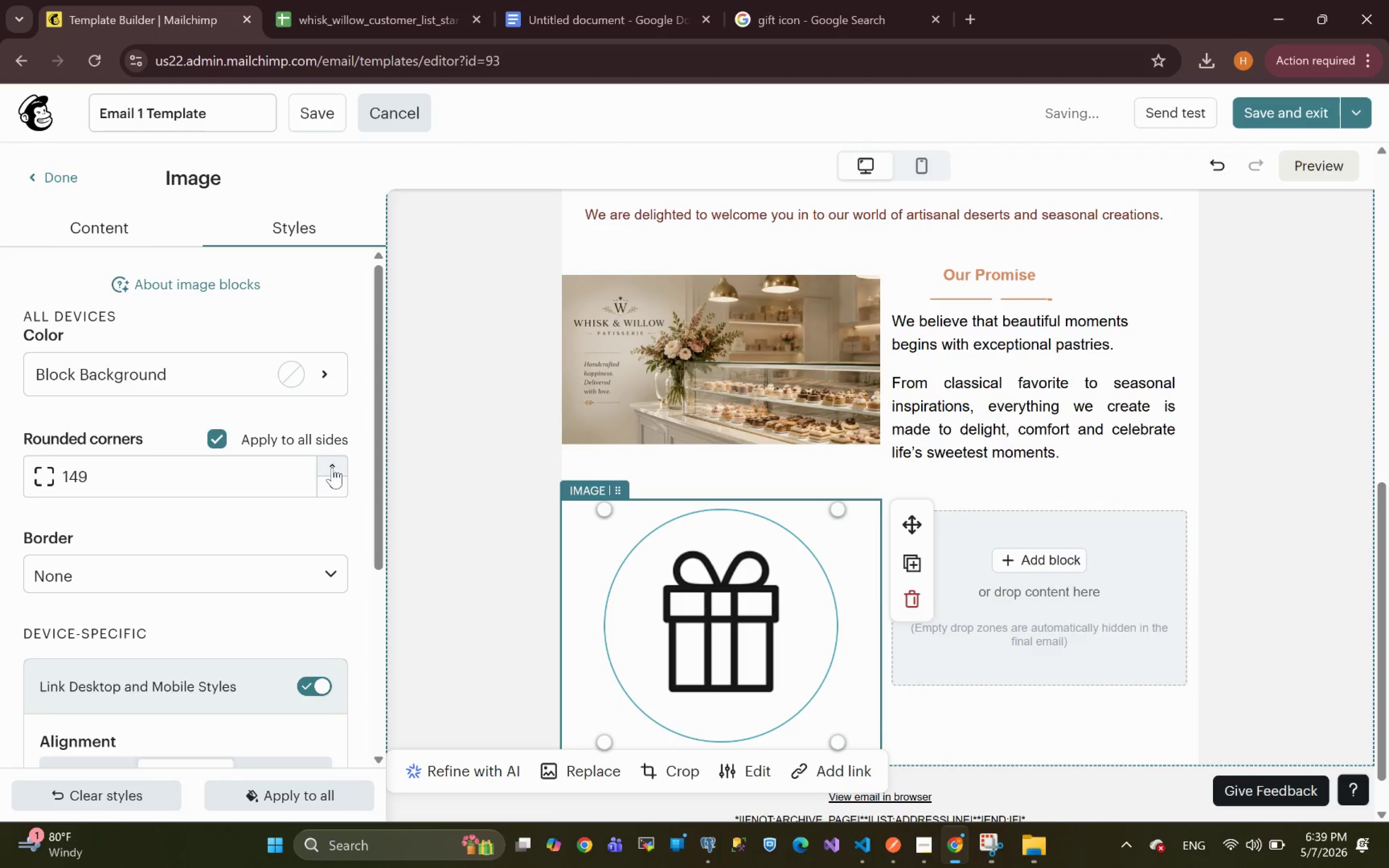 
triple_click([332, 467])
 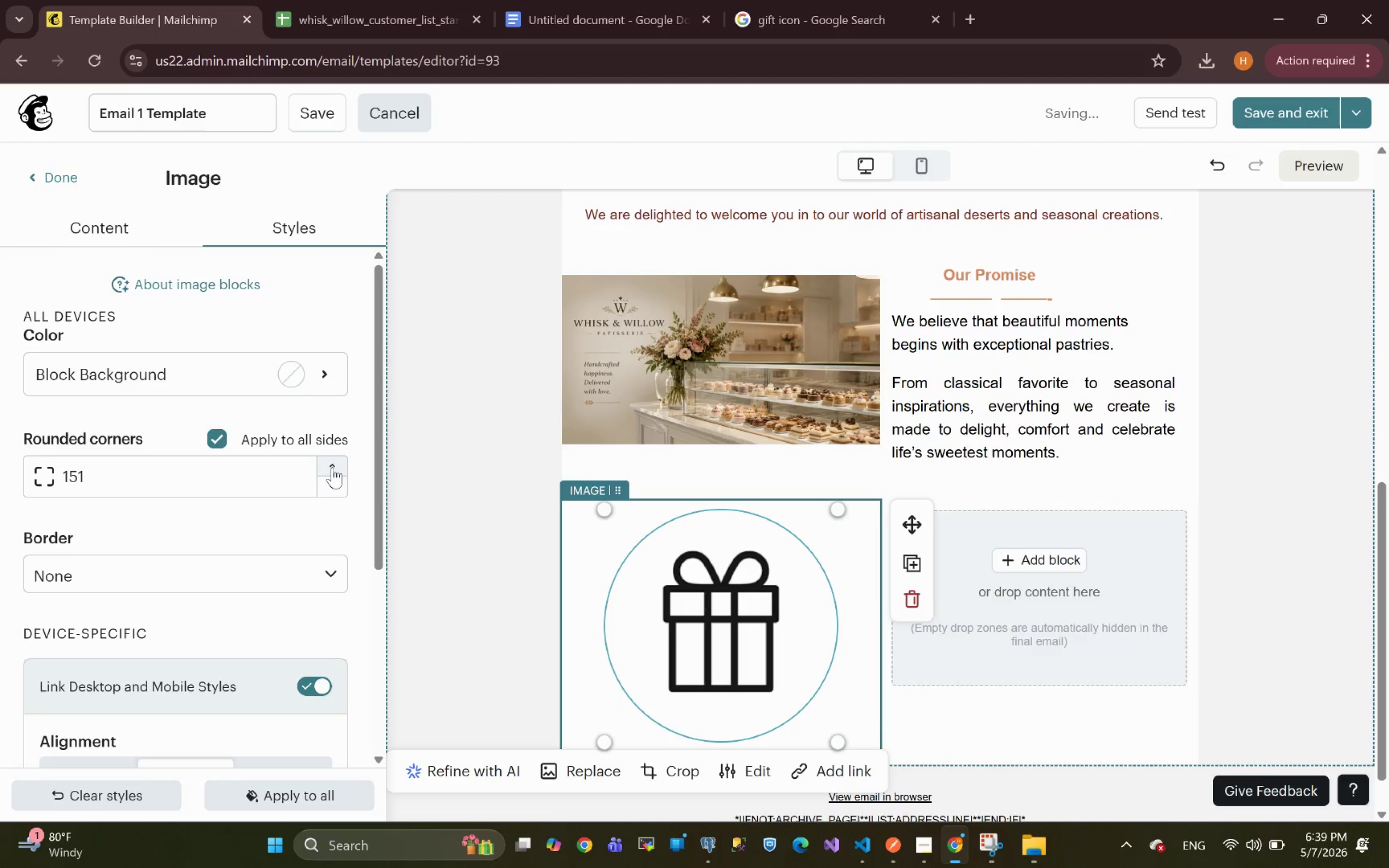 
double_click([332, 467])
 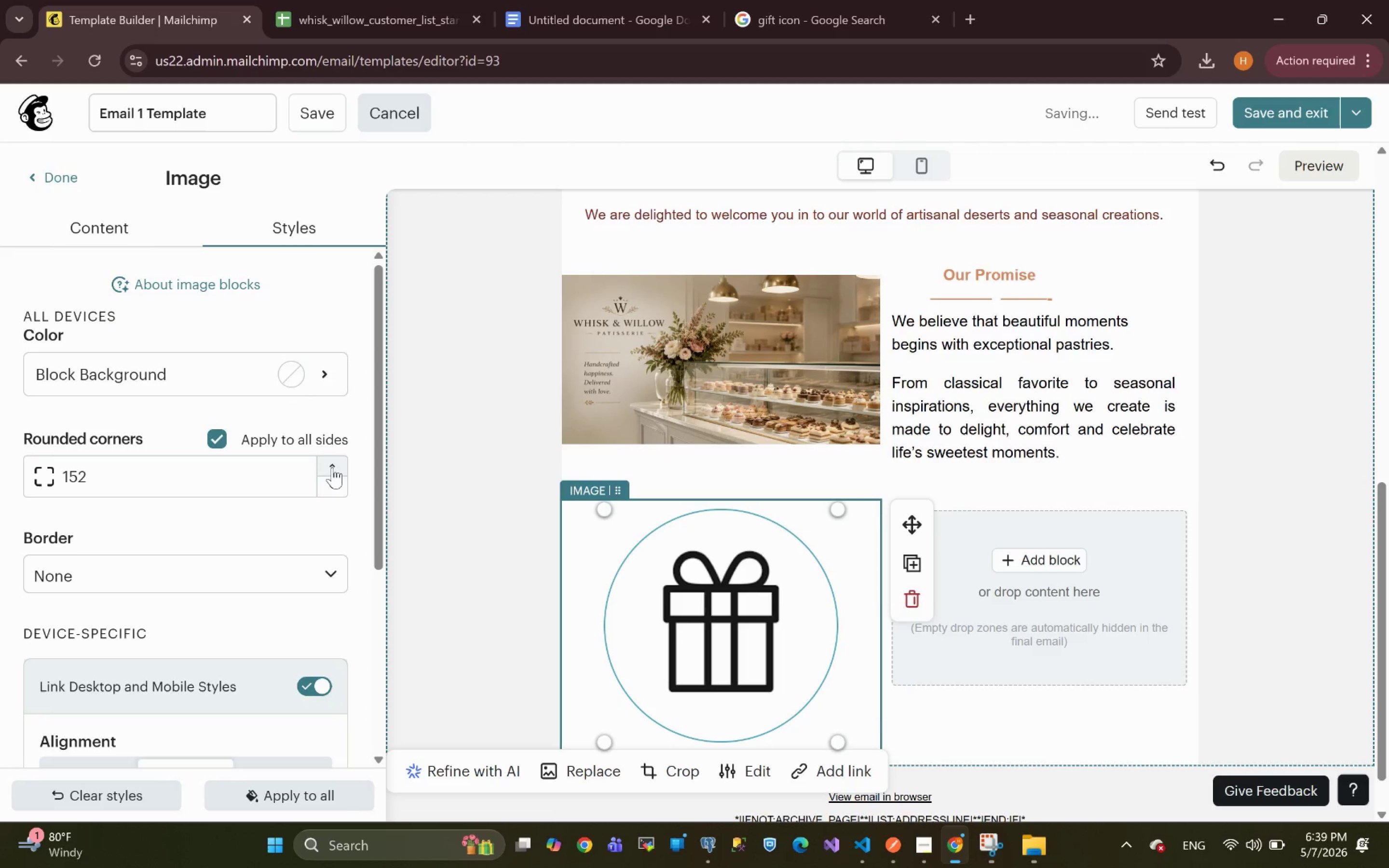 
triple_click([332, 467])
 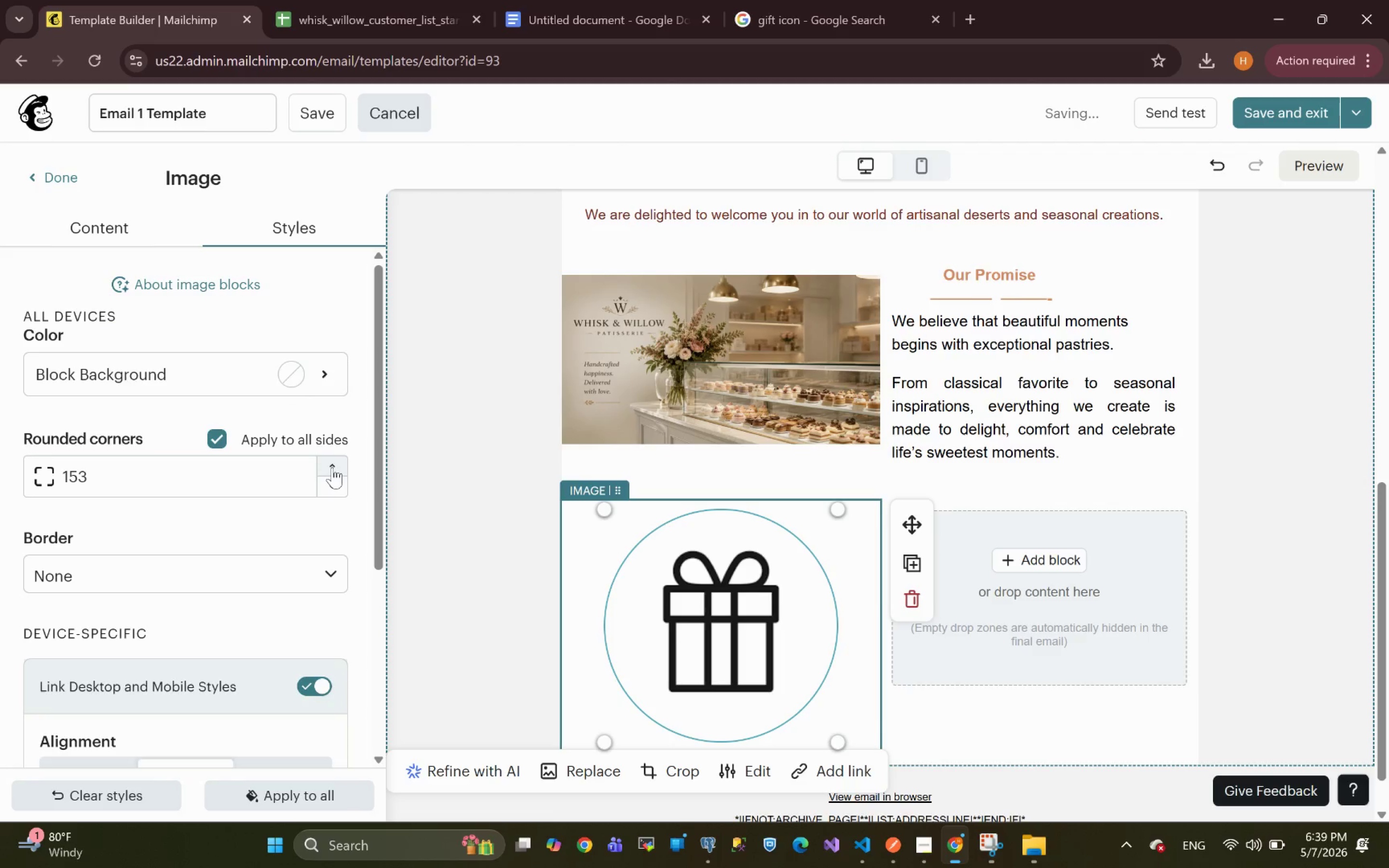 
triple_click([332, 467])
 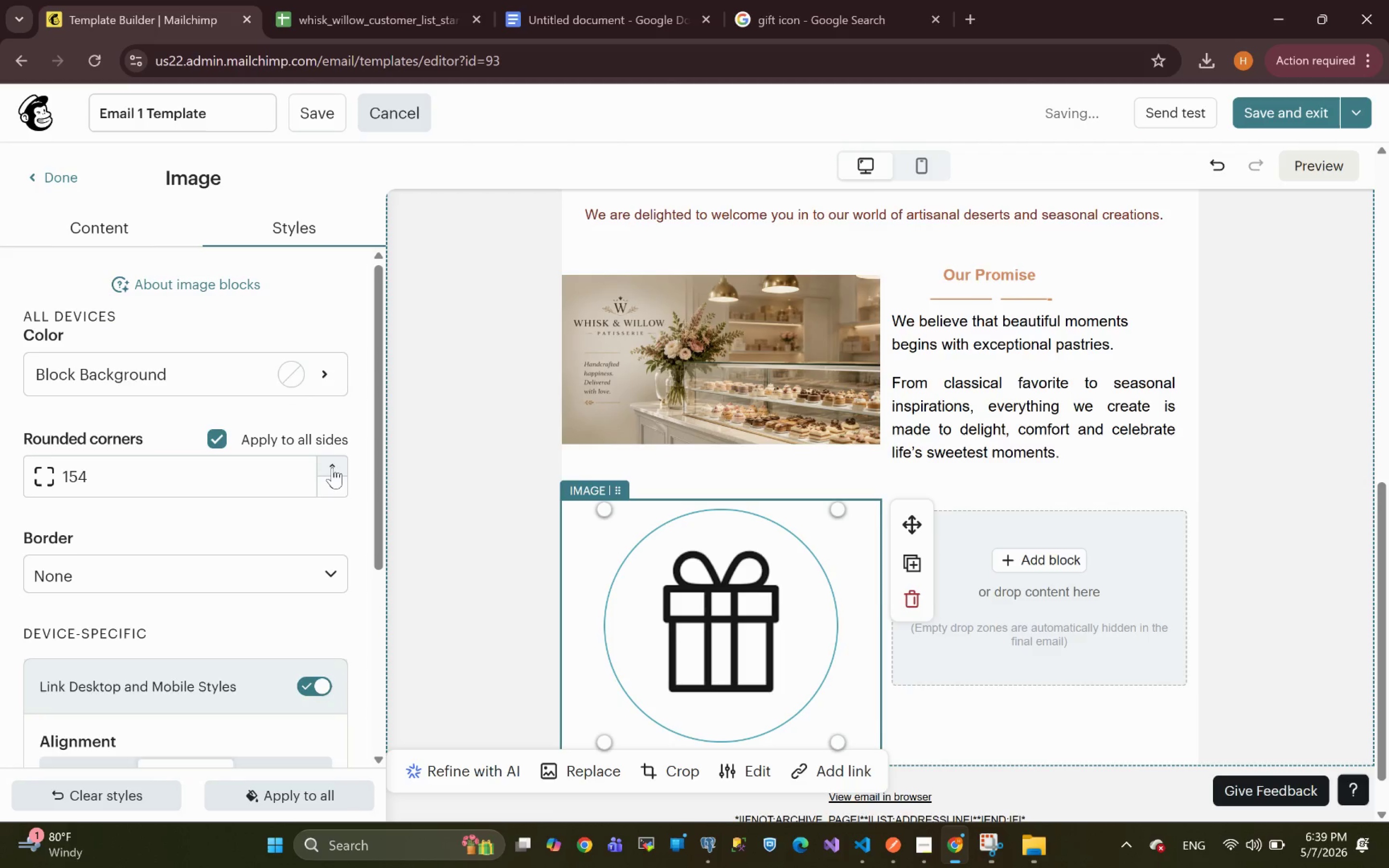 
triple_click([332, 467])
 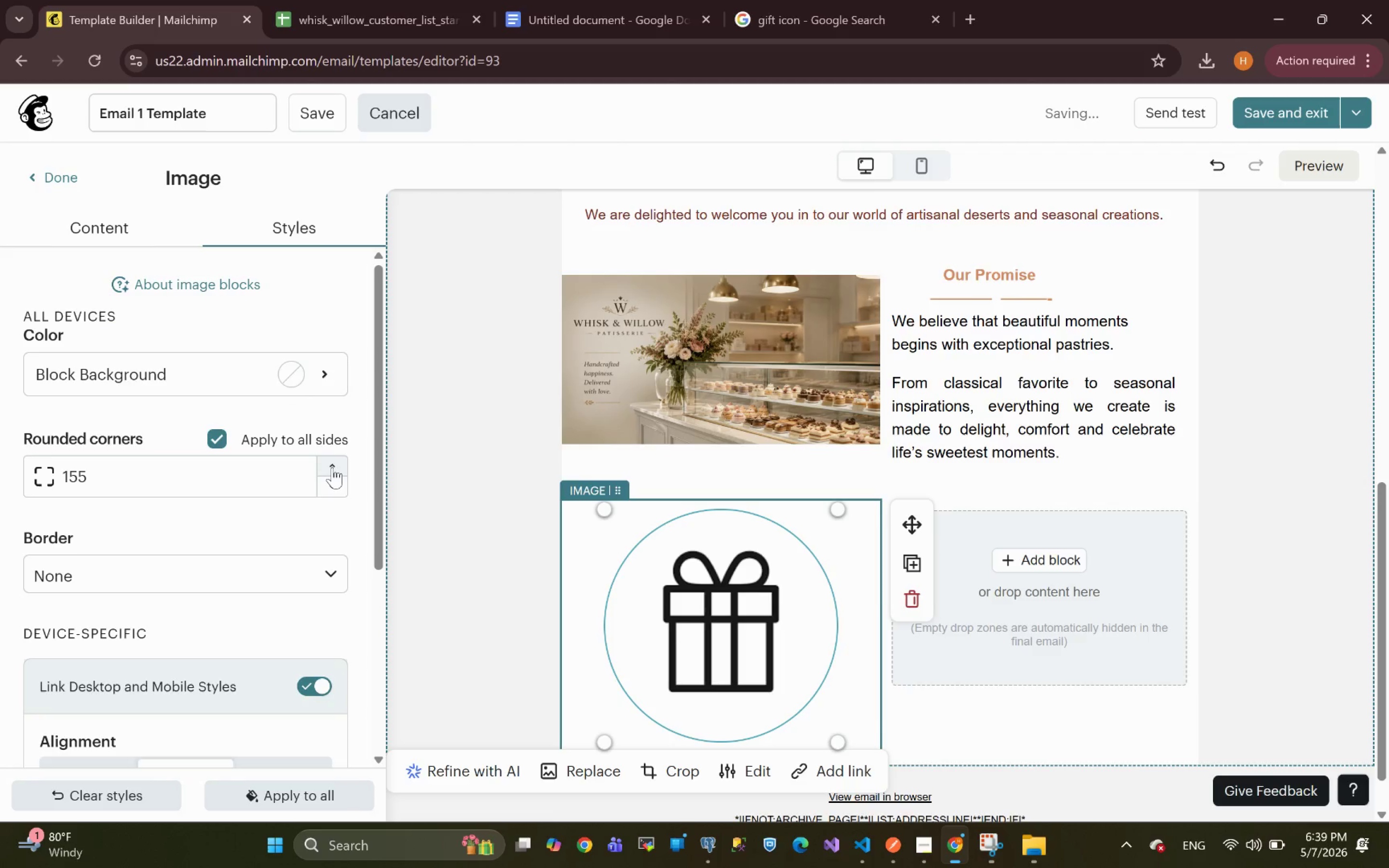 
triple_click([332, 467])
 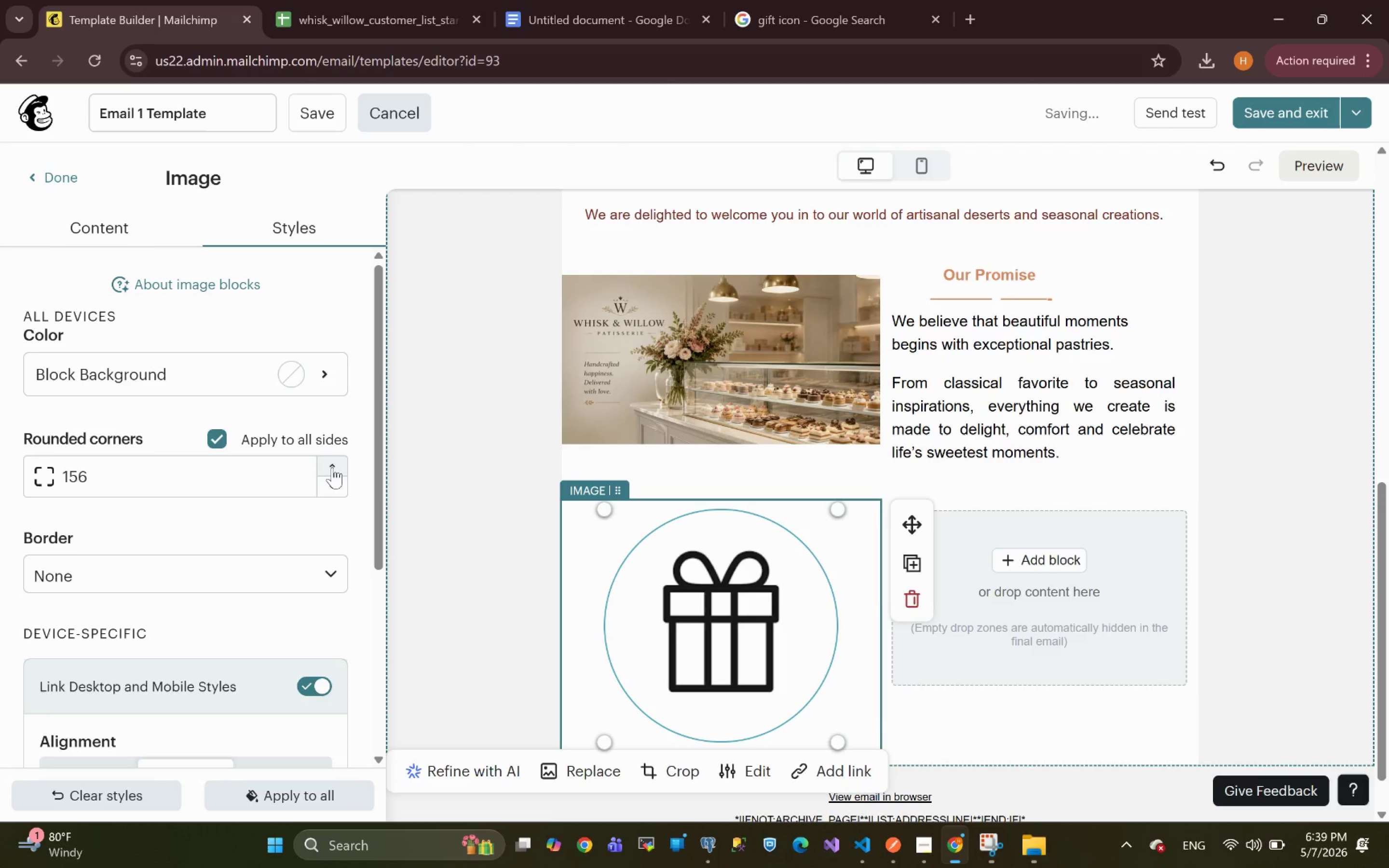 
triple_click([332, 467])
 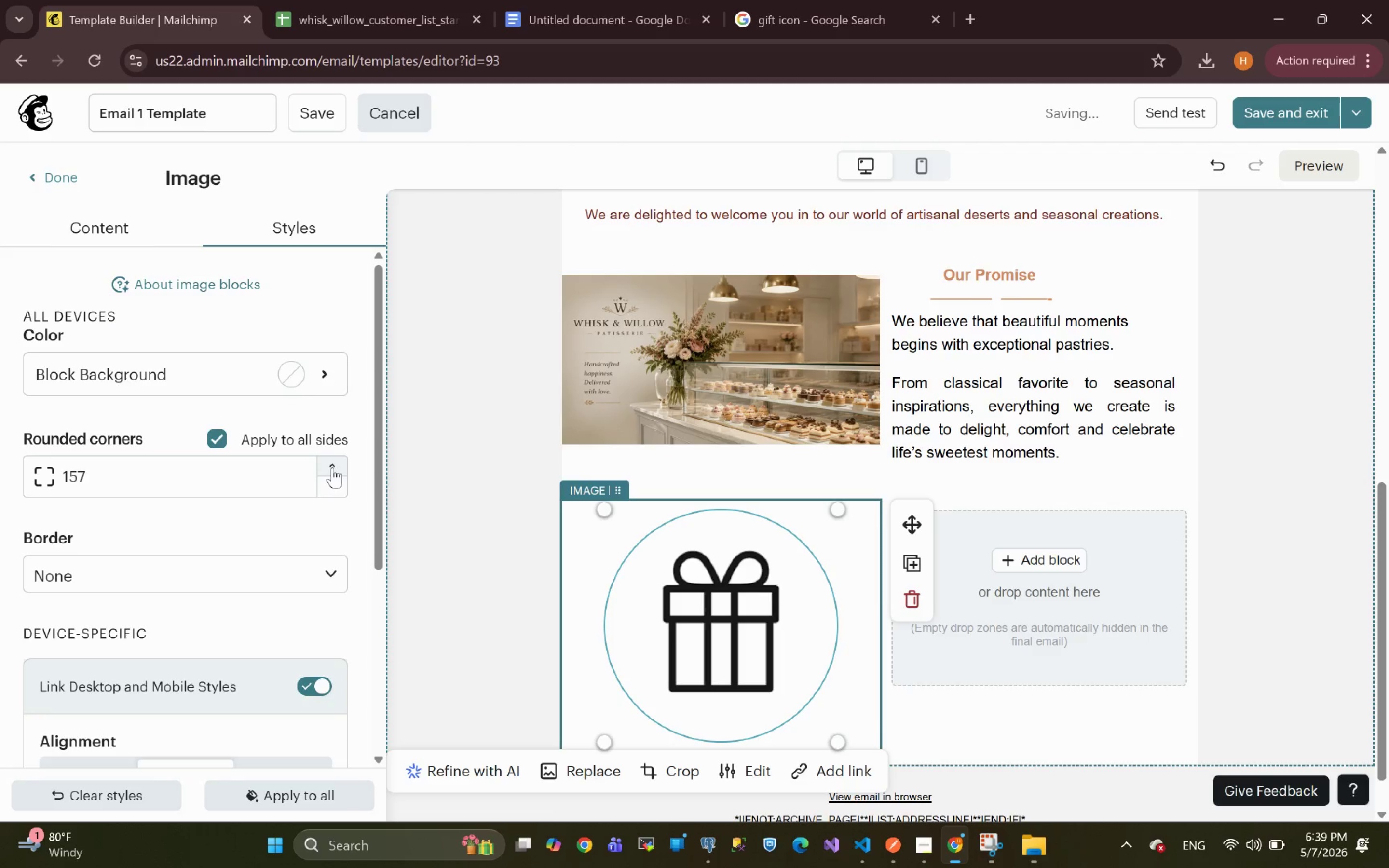 
triple_click([332, 467])
 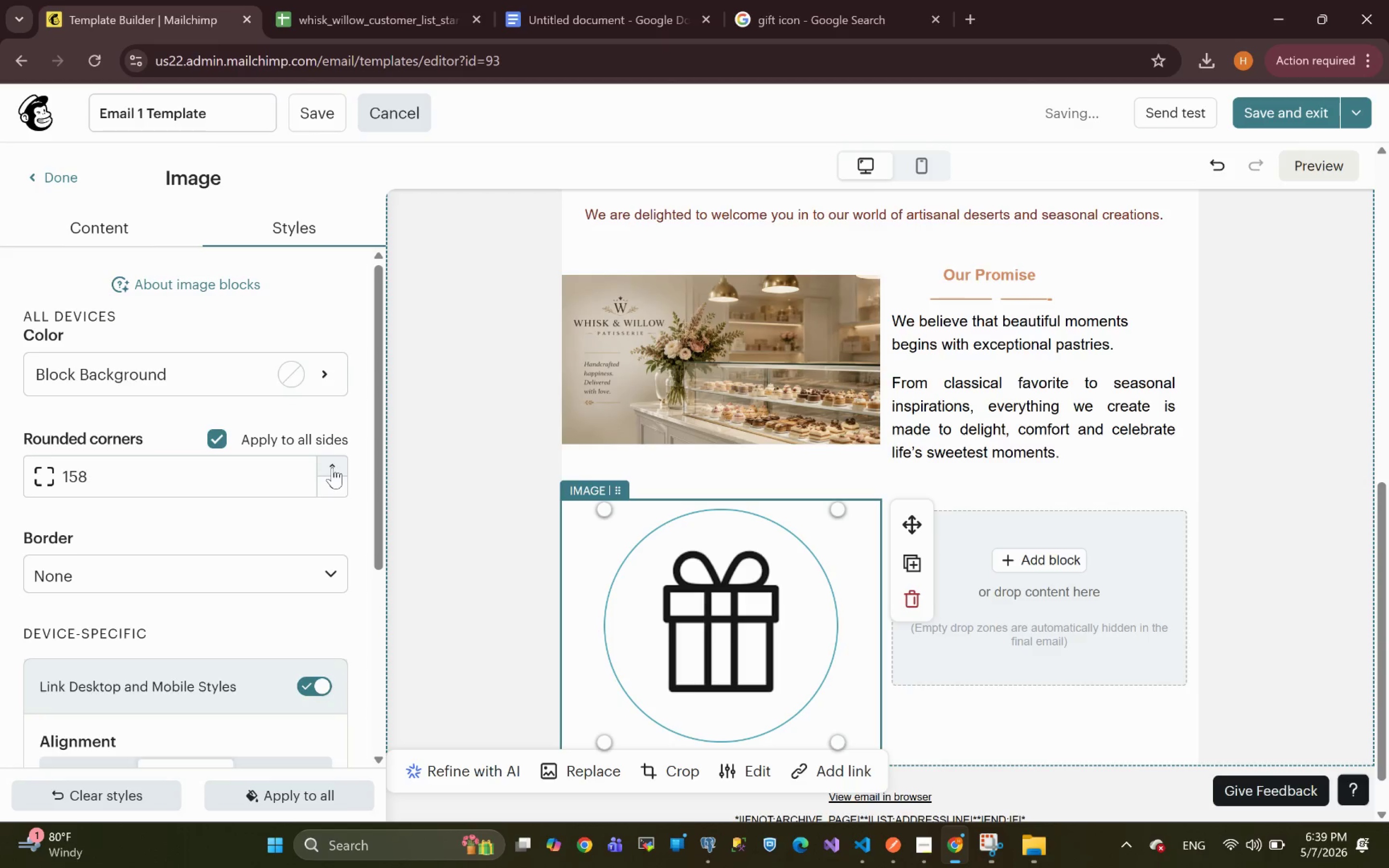 
triple_click([332, 467])
 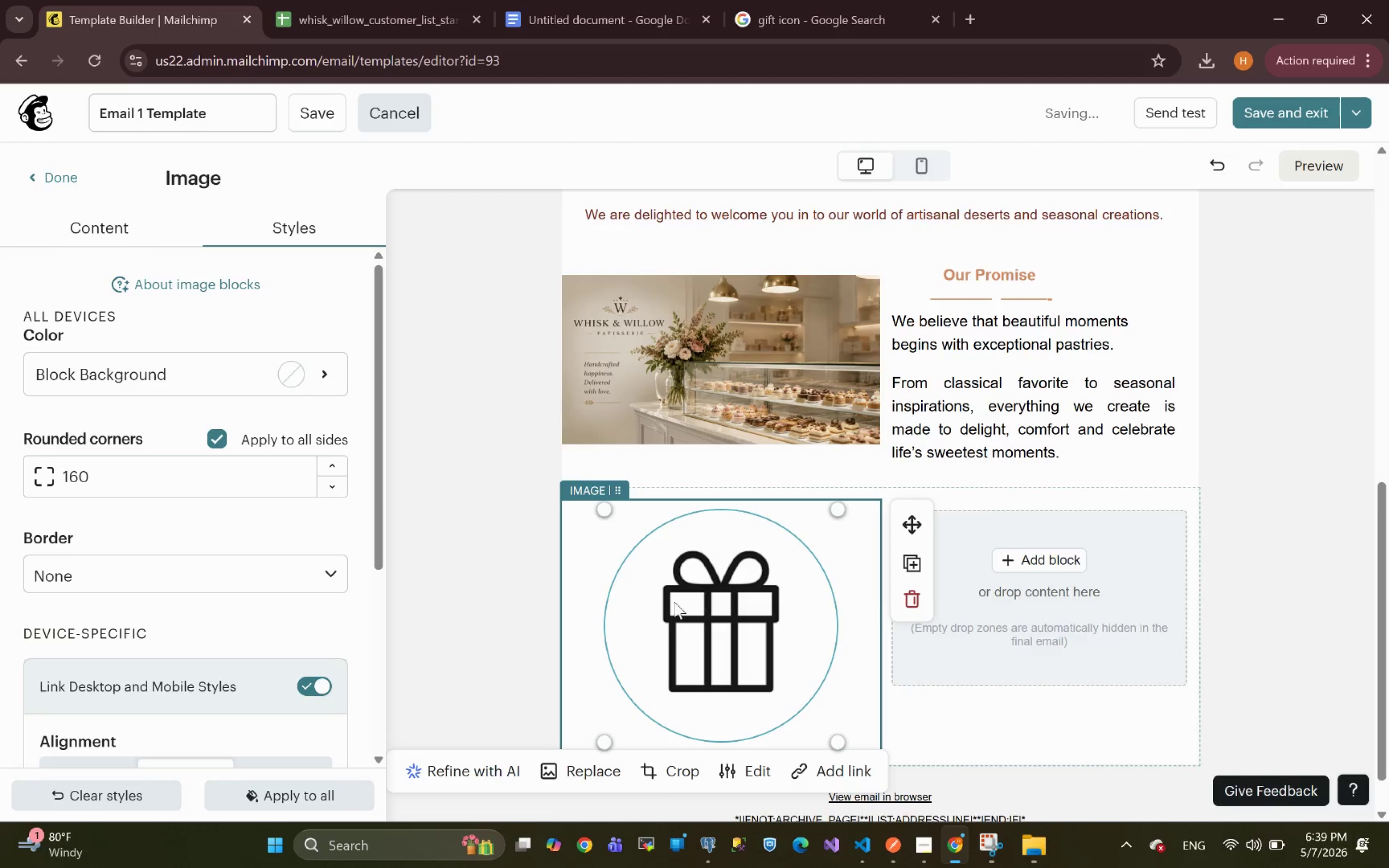 
left_click([689, 616])
 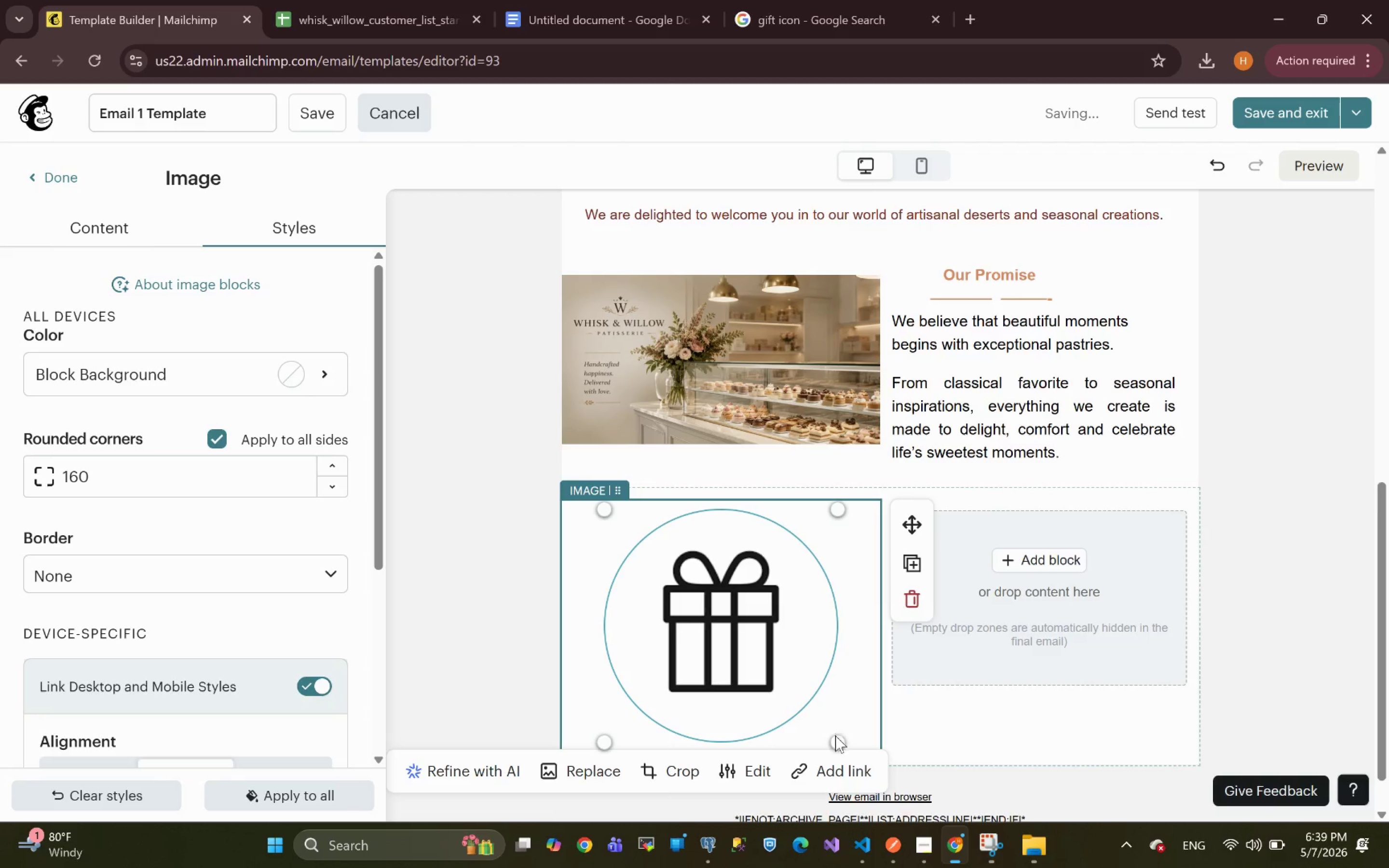 
left_click([836, 741])
 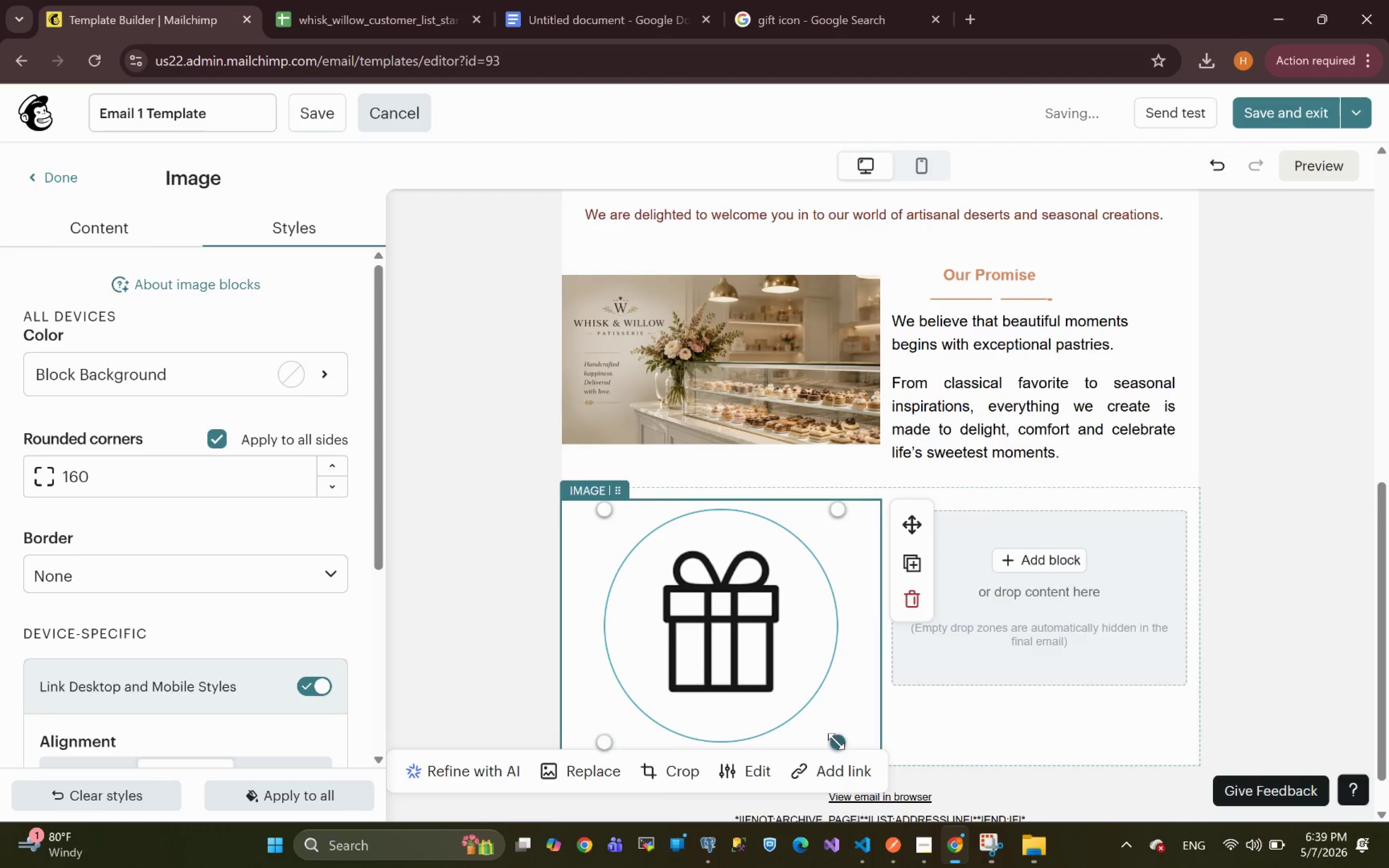 
left_click_drag(start_coordinate=[836, 741], to_coordinate=[698, 573])
 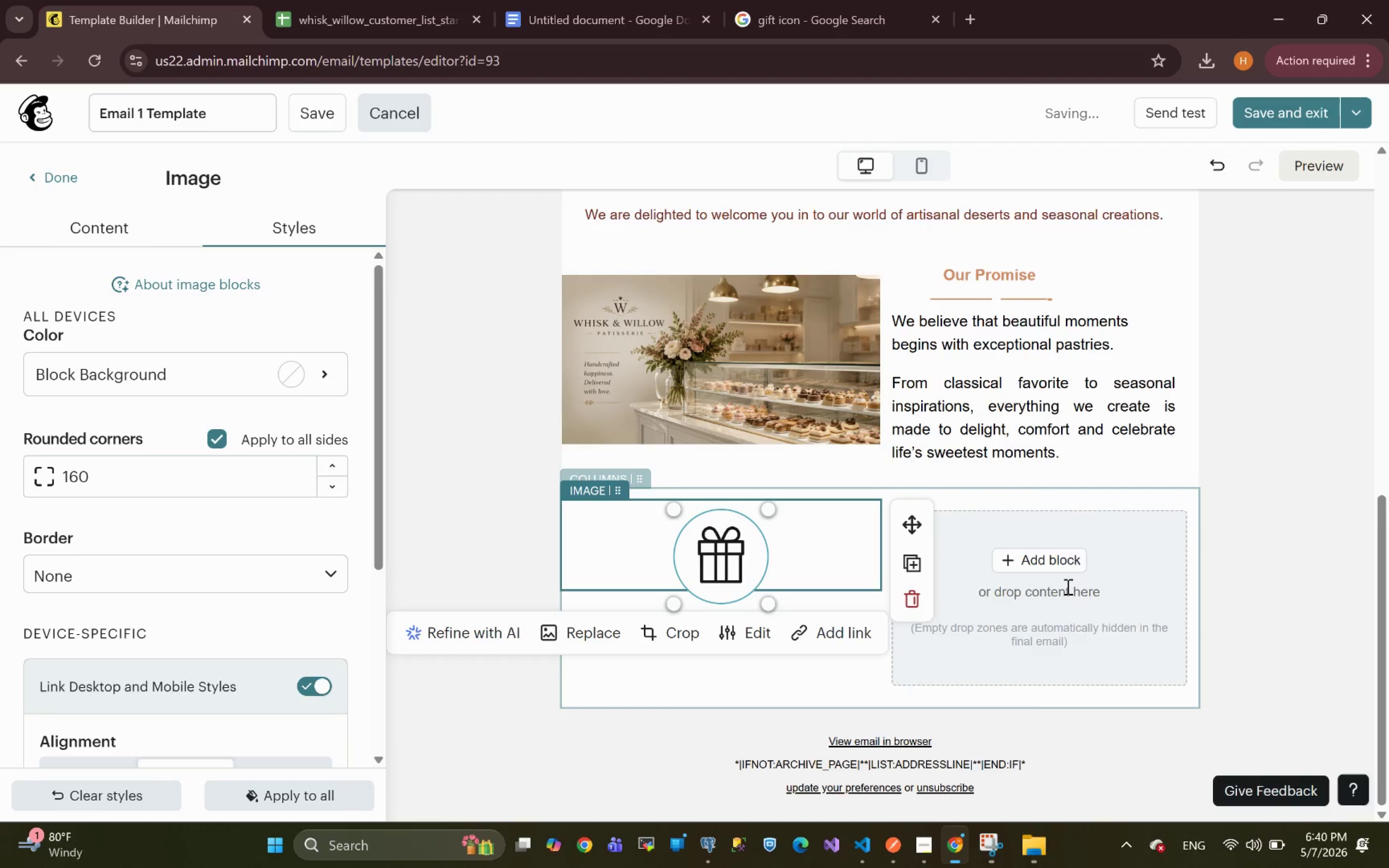 
left_click([1040, 563])
 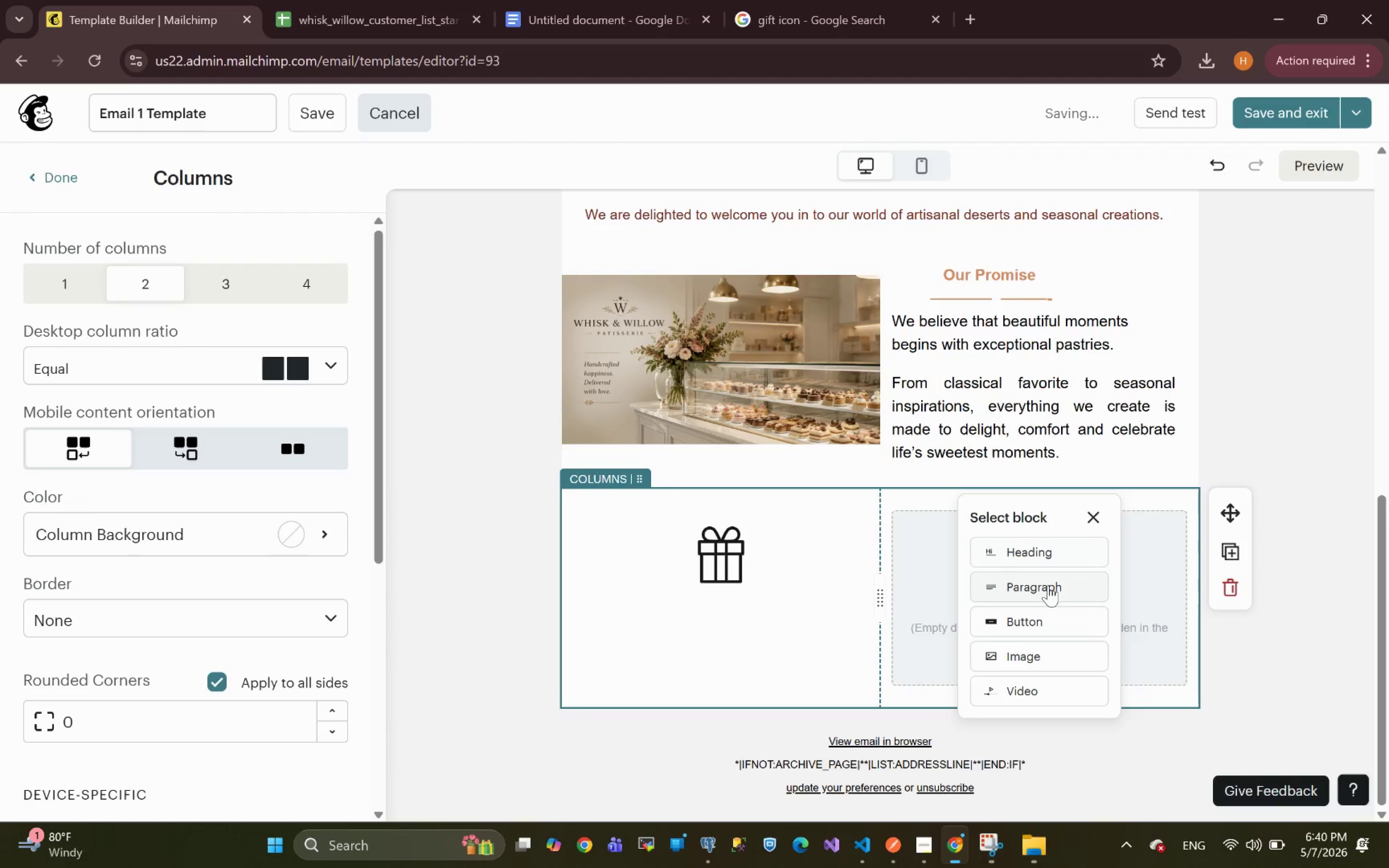 
left_click([1049, 590])
 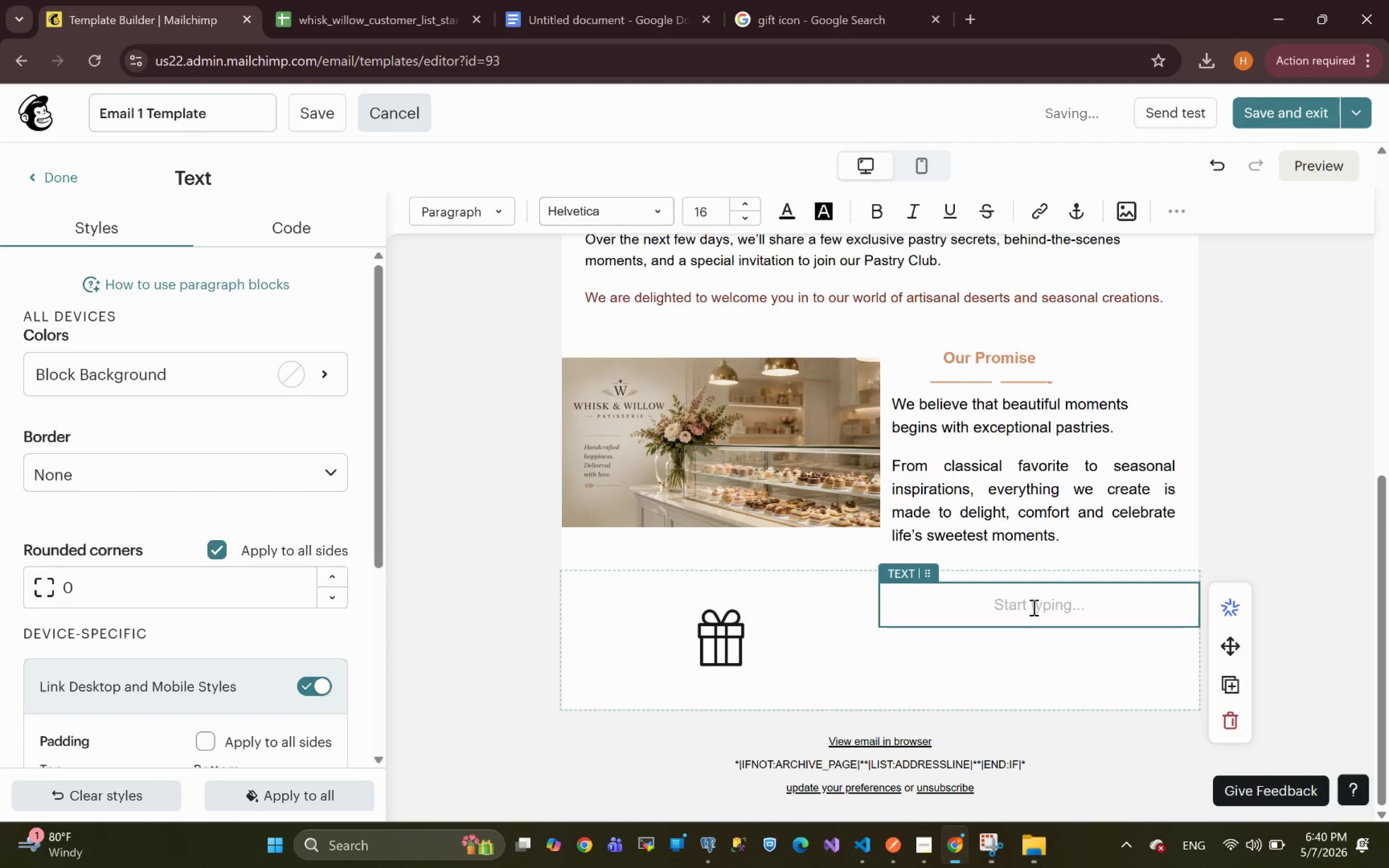 
left_click([1032, 606])
 